 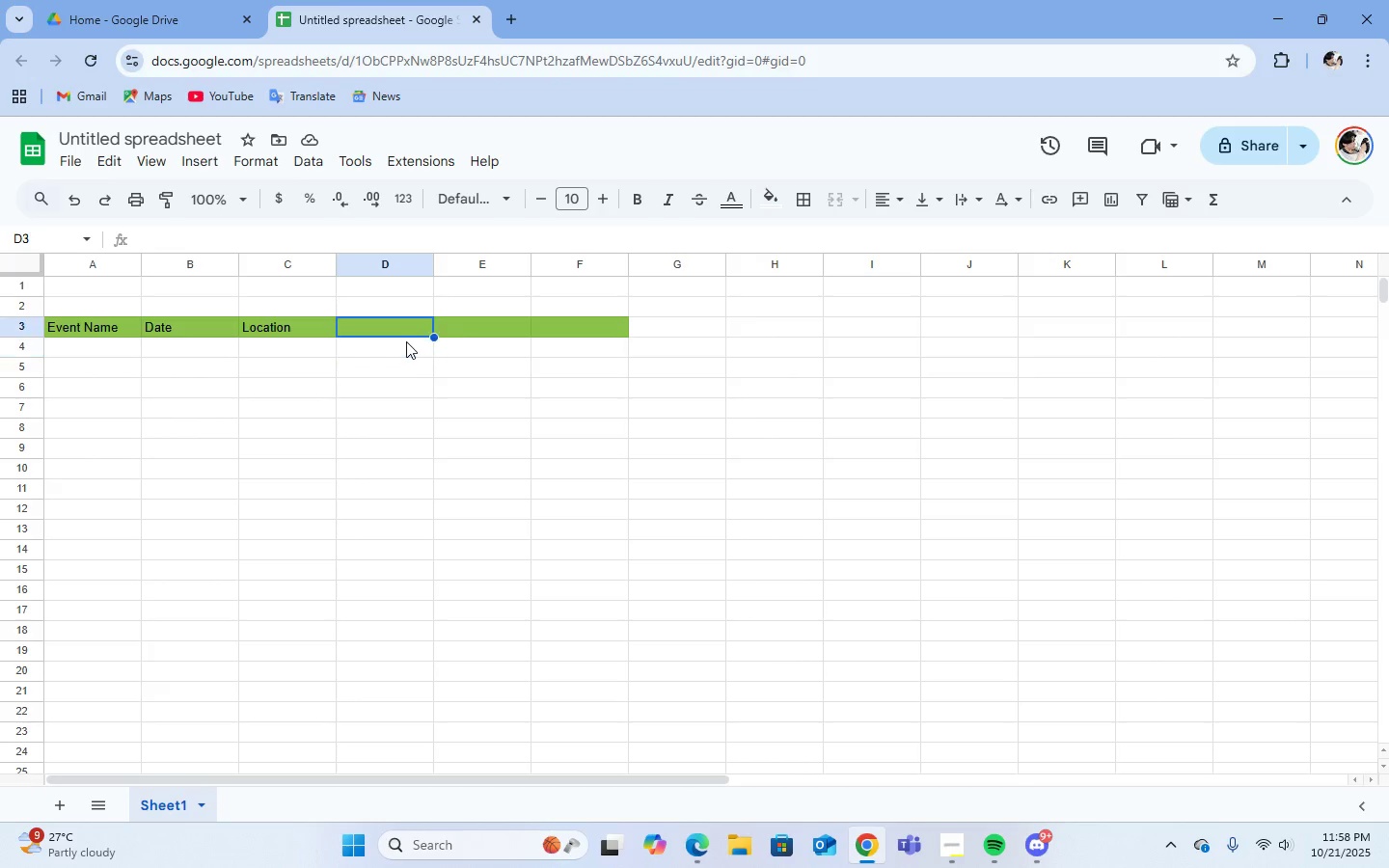 
key(ArrowUp)
 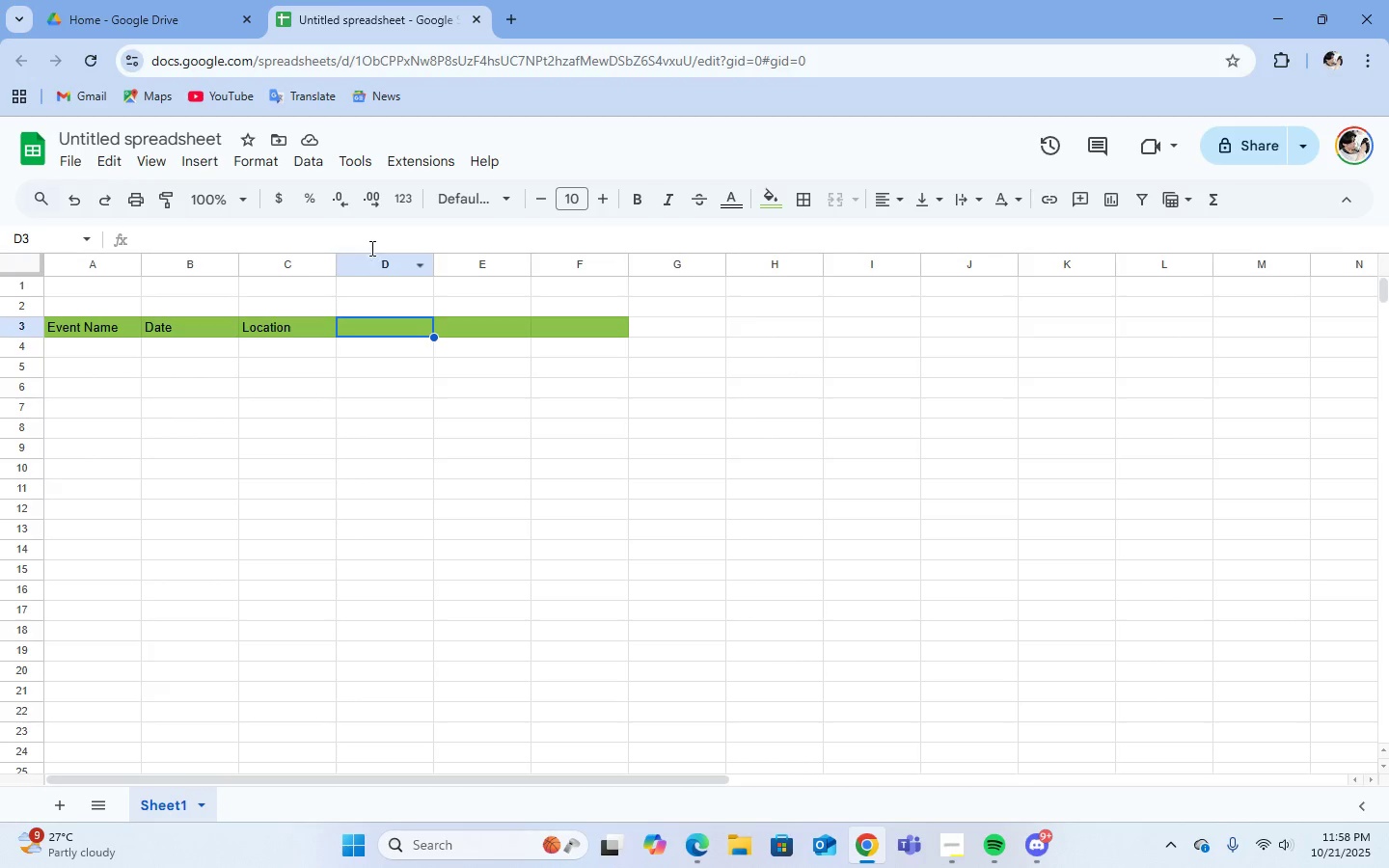 
left_click([370, 248])
 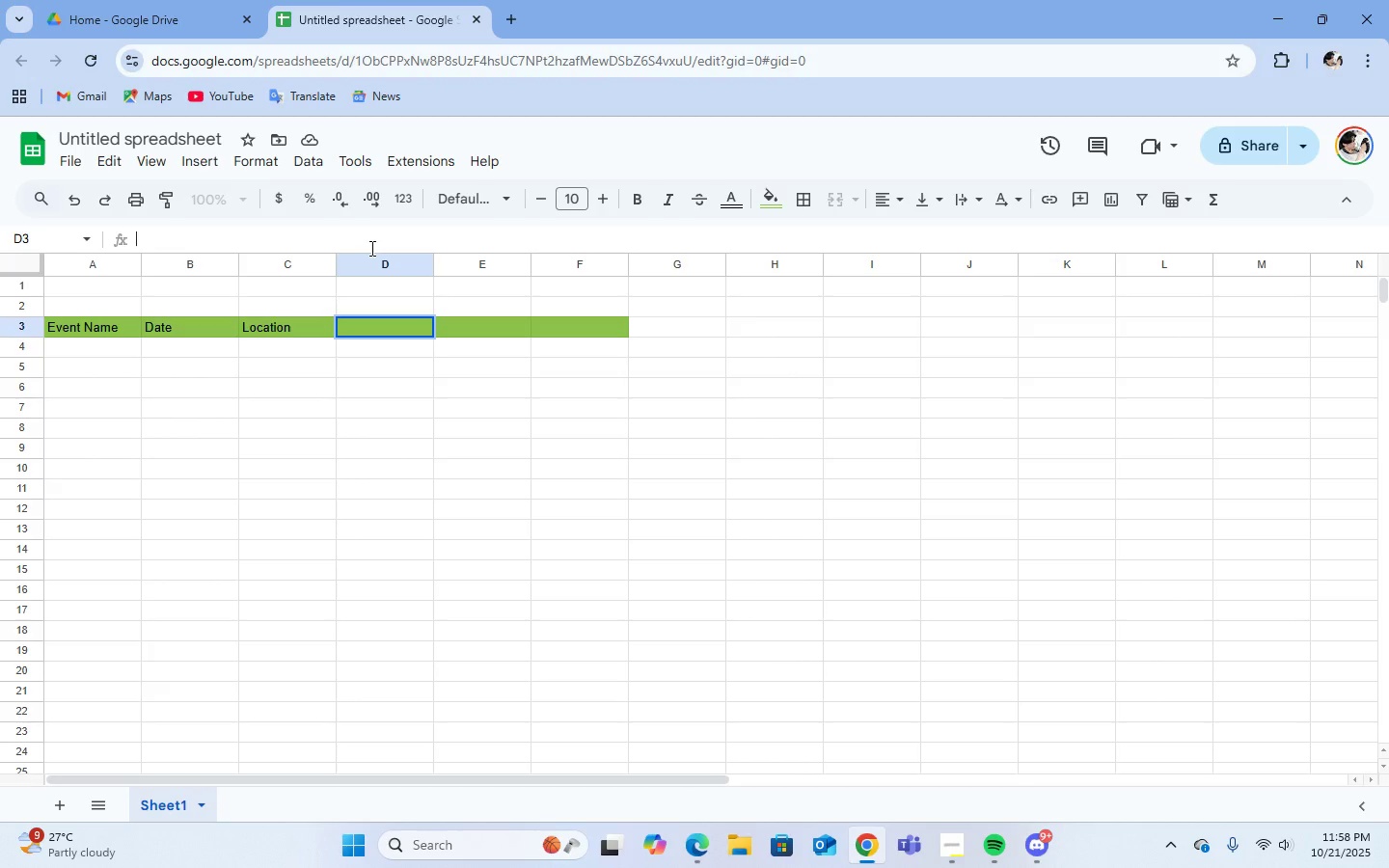 
type(Description)
 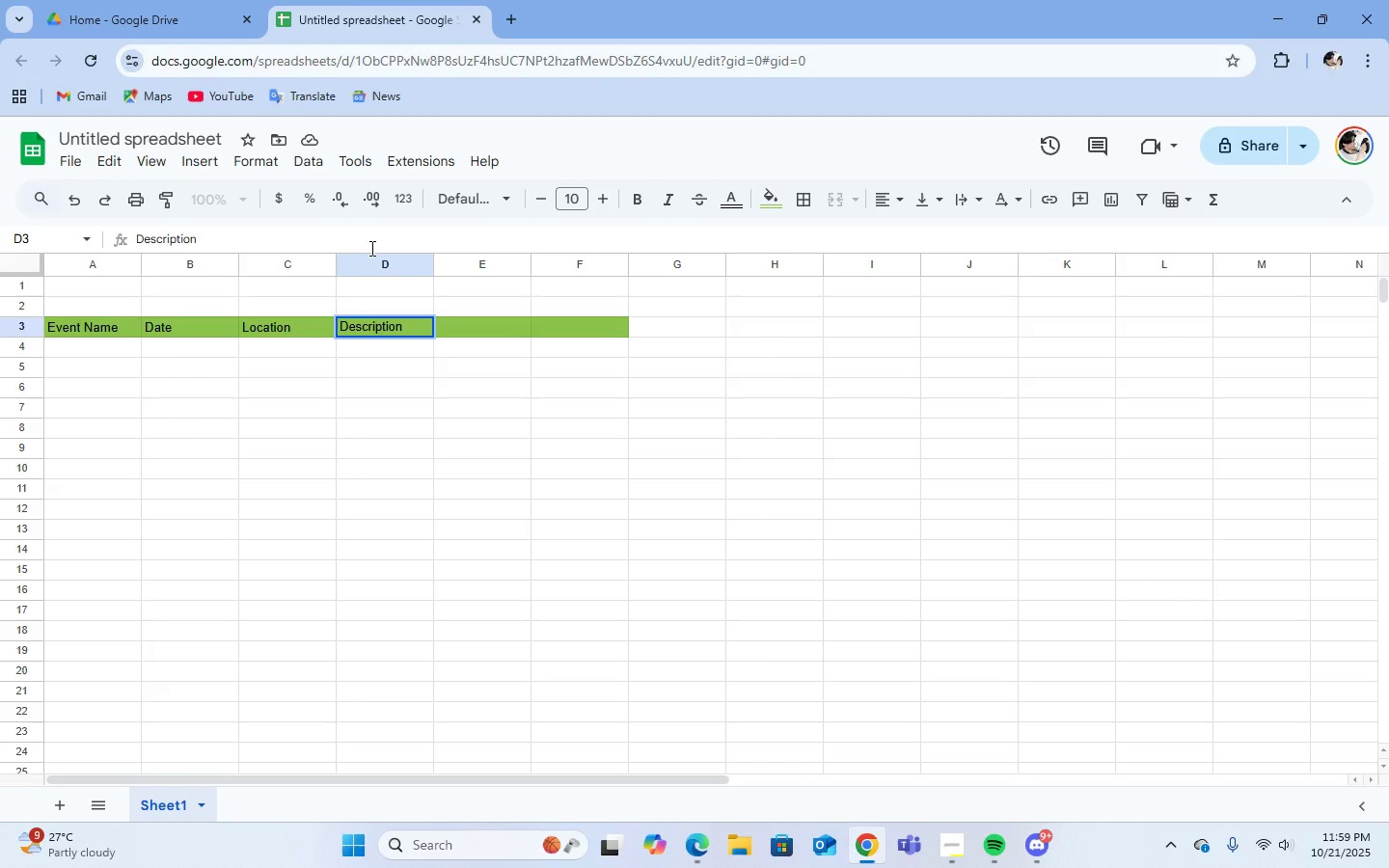 
key(Enter)
 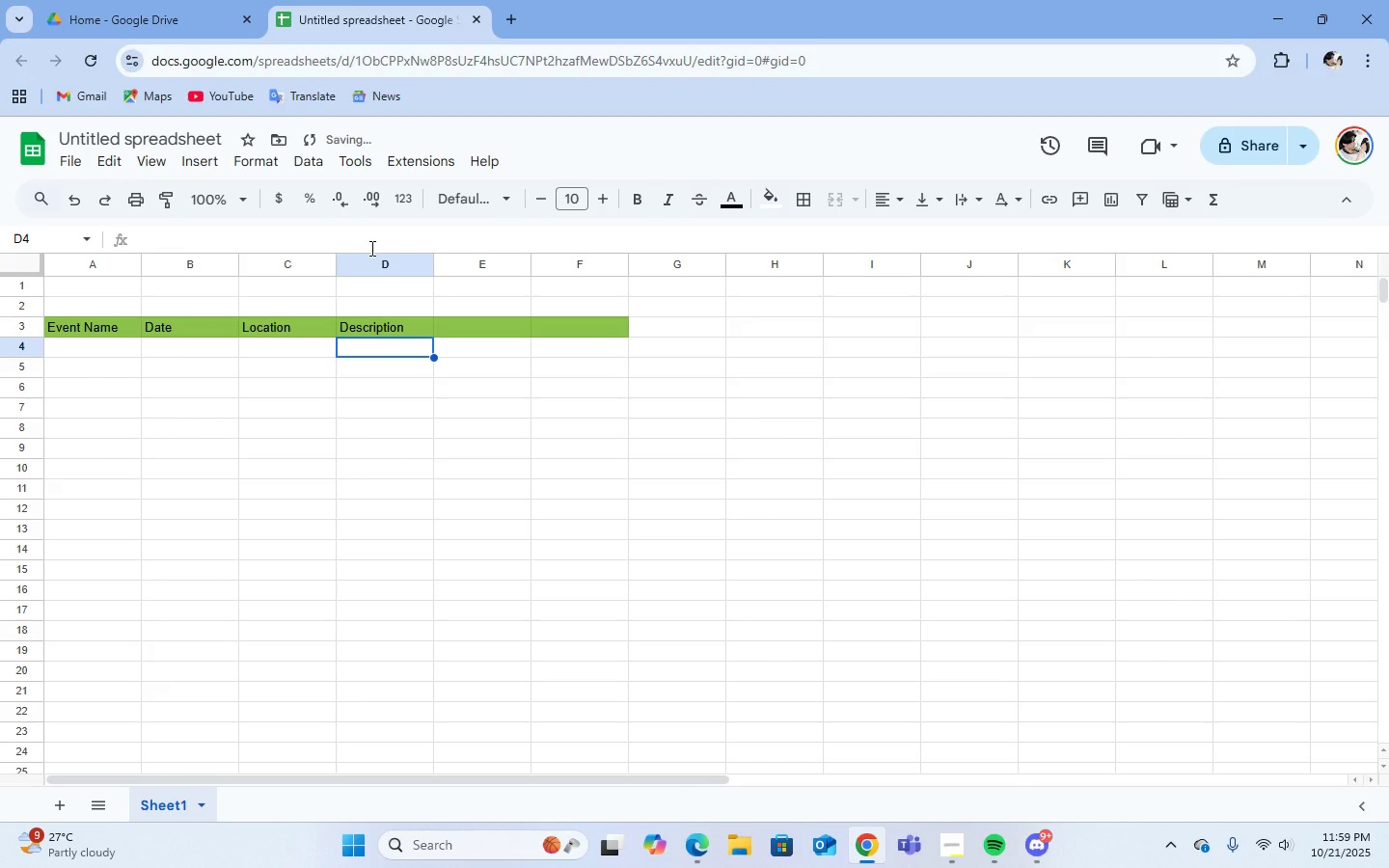 
key(ArrowRight)
 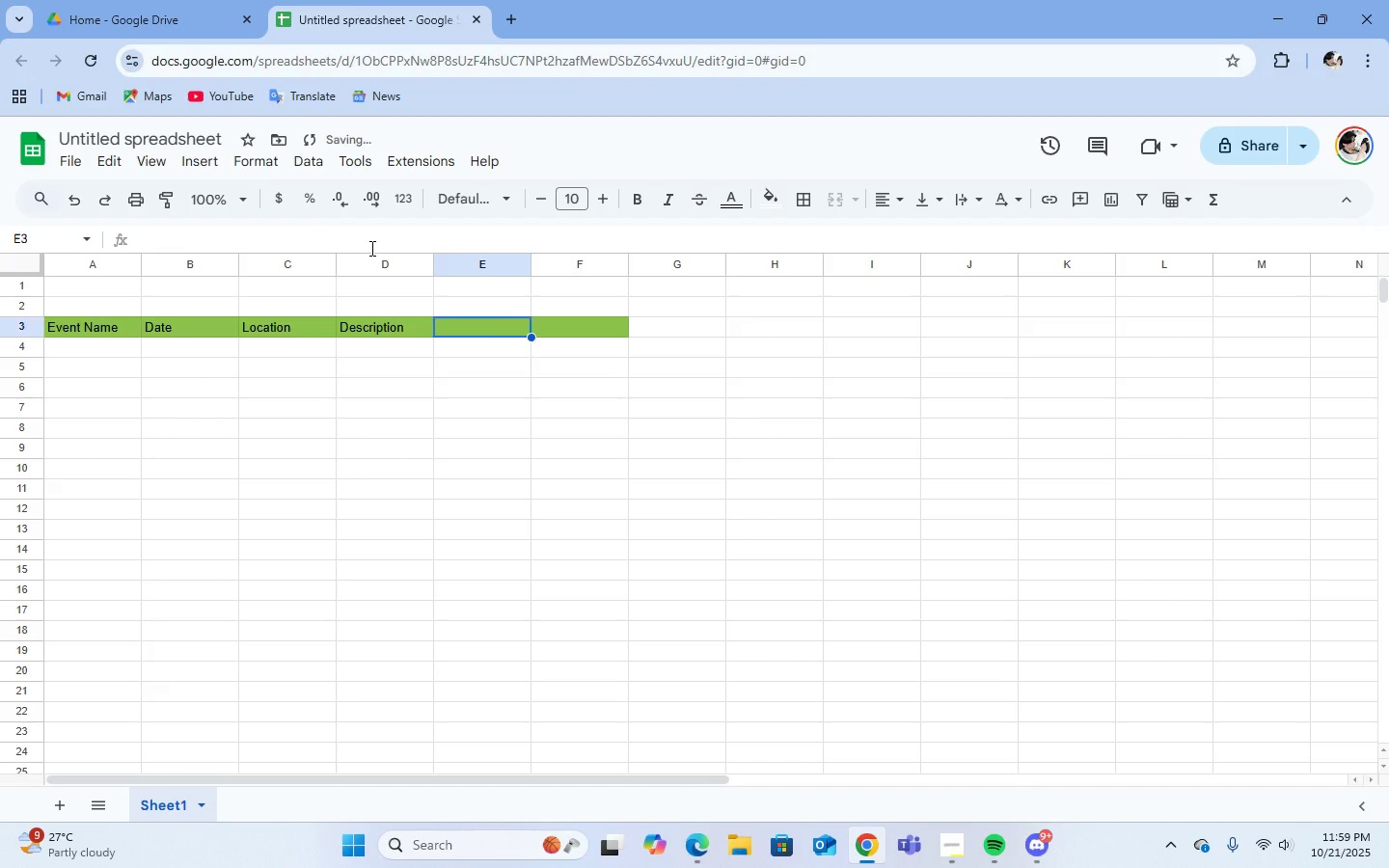 
key(ArrowUp)
 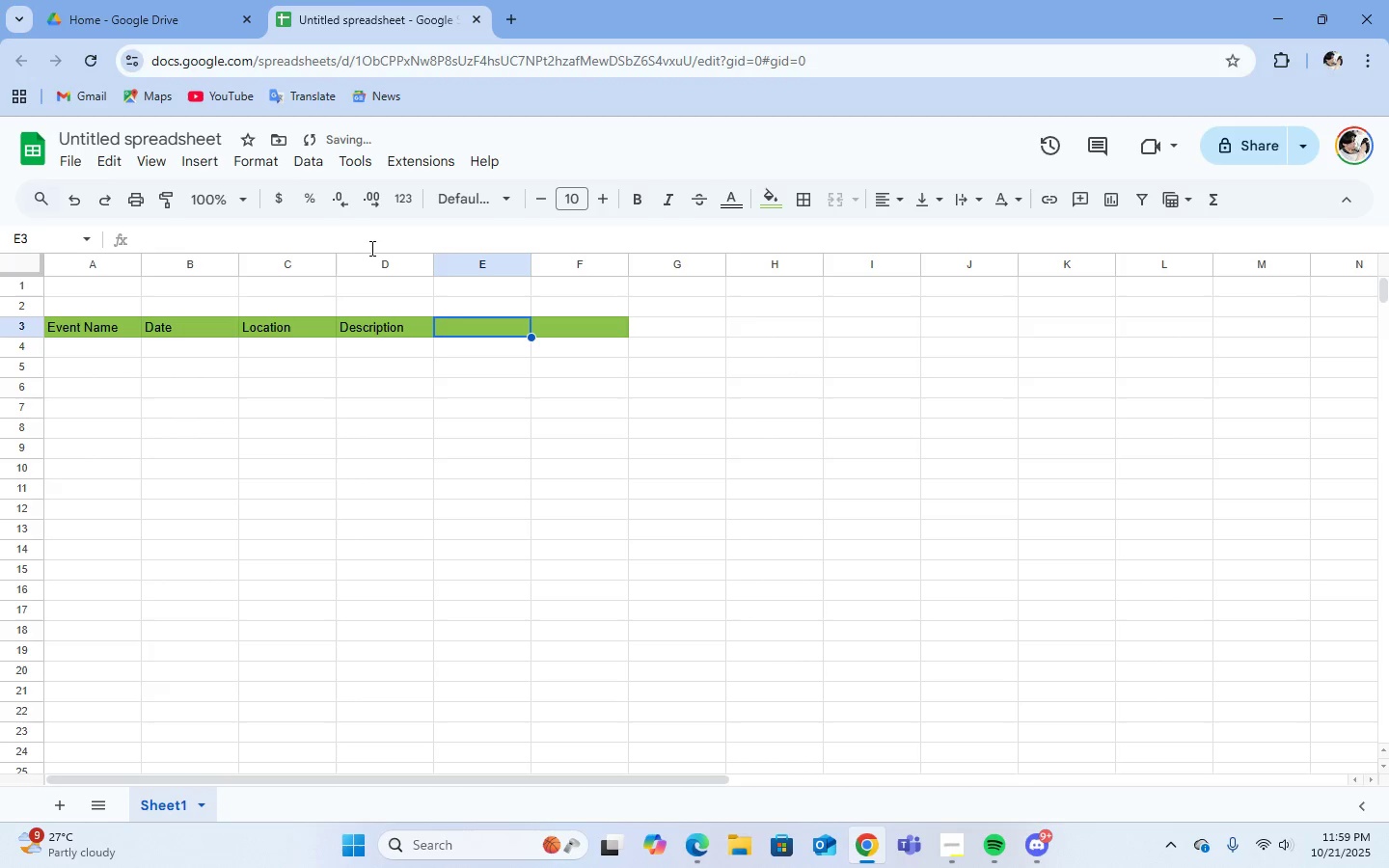 
left_click([370, 248])
 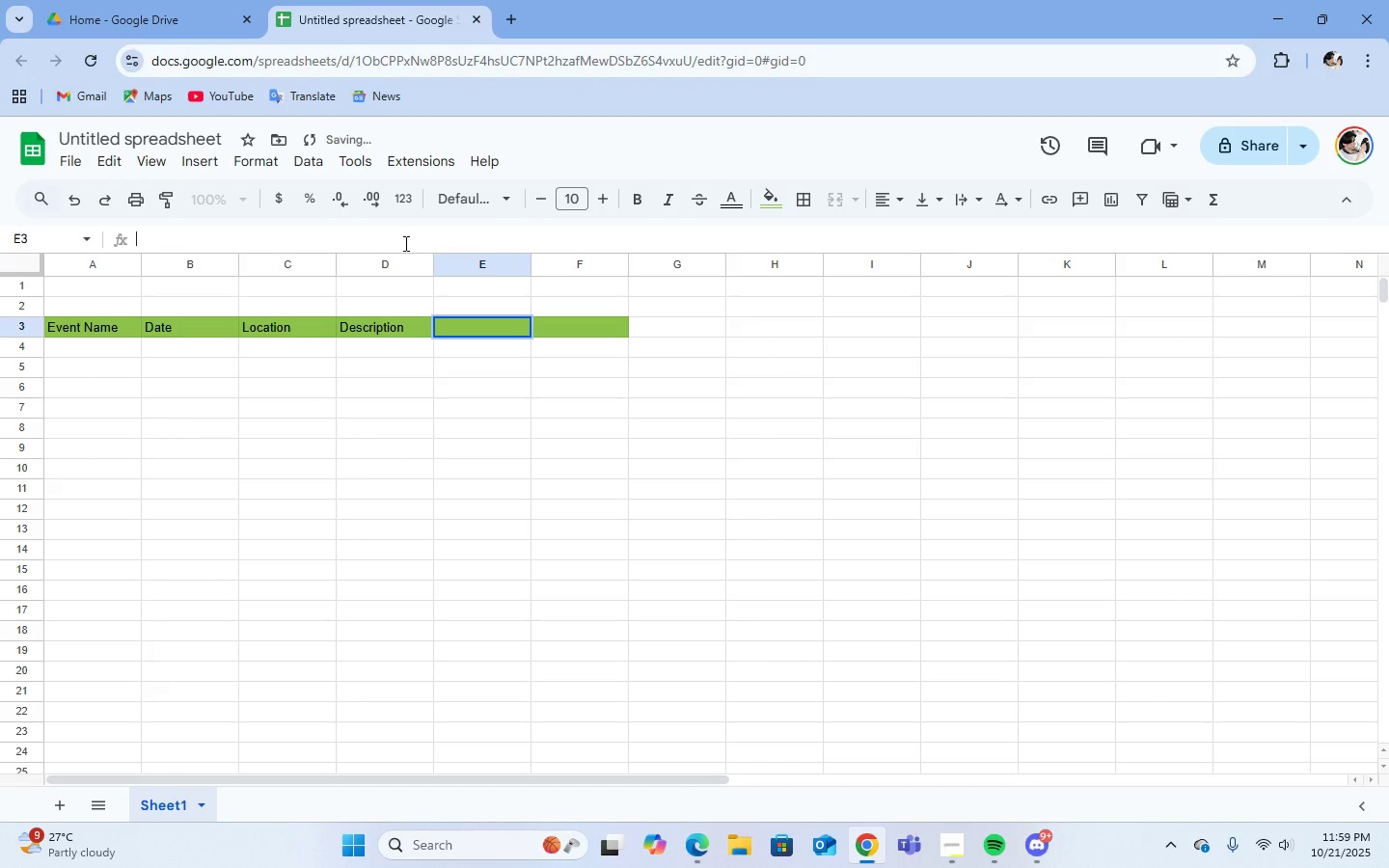 
type(Organizer Contact)
 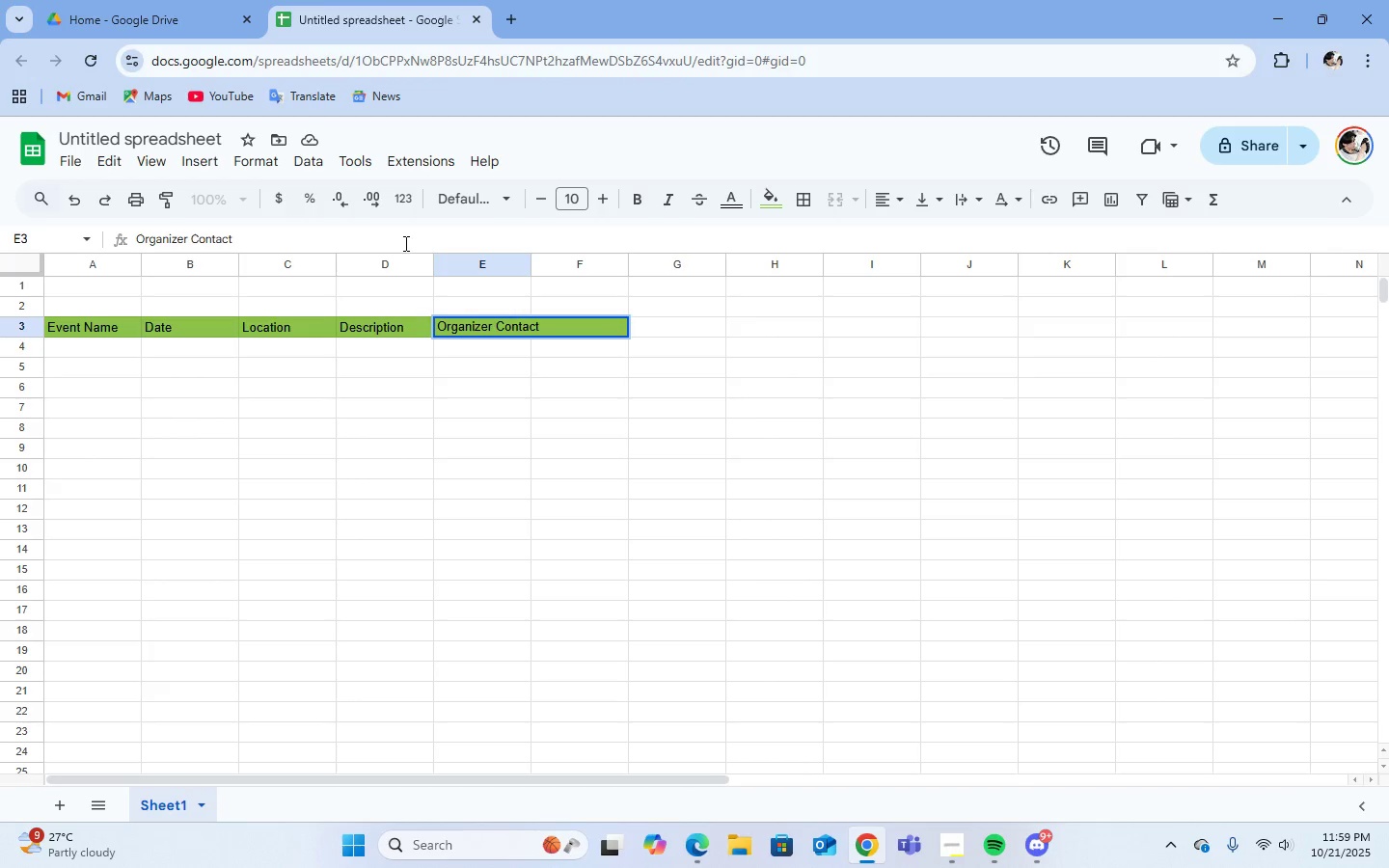 
key(Enter)
 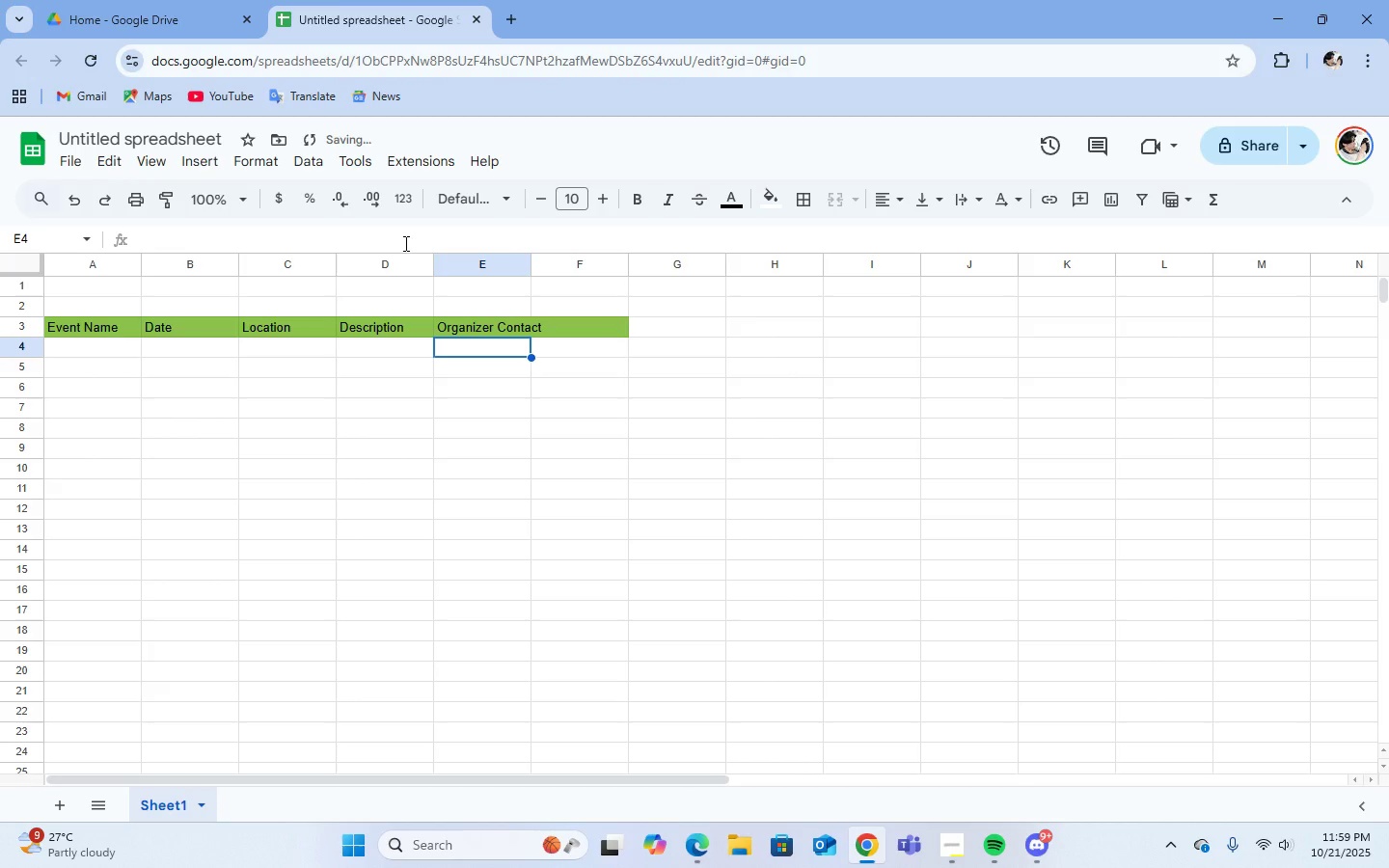 
key(ArrowRight)
 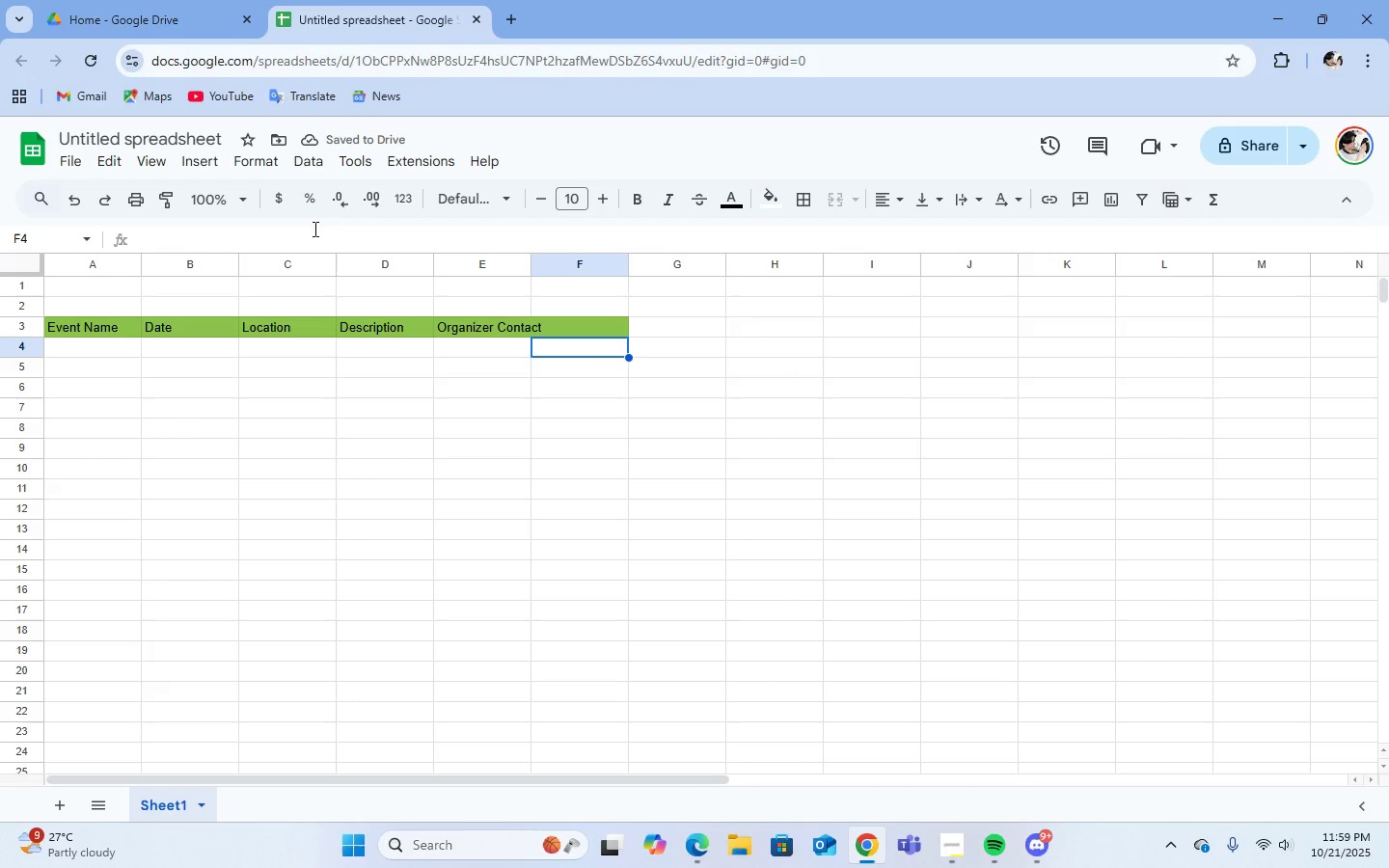 
left_click([292, 240])
 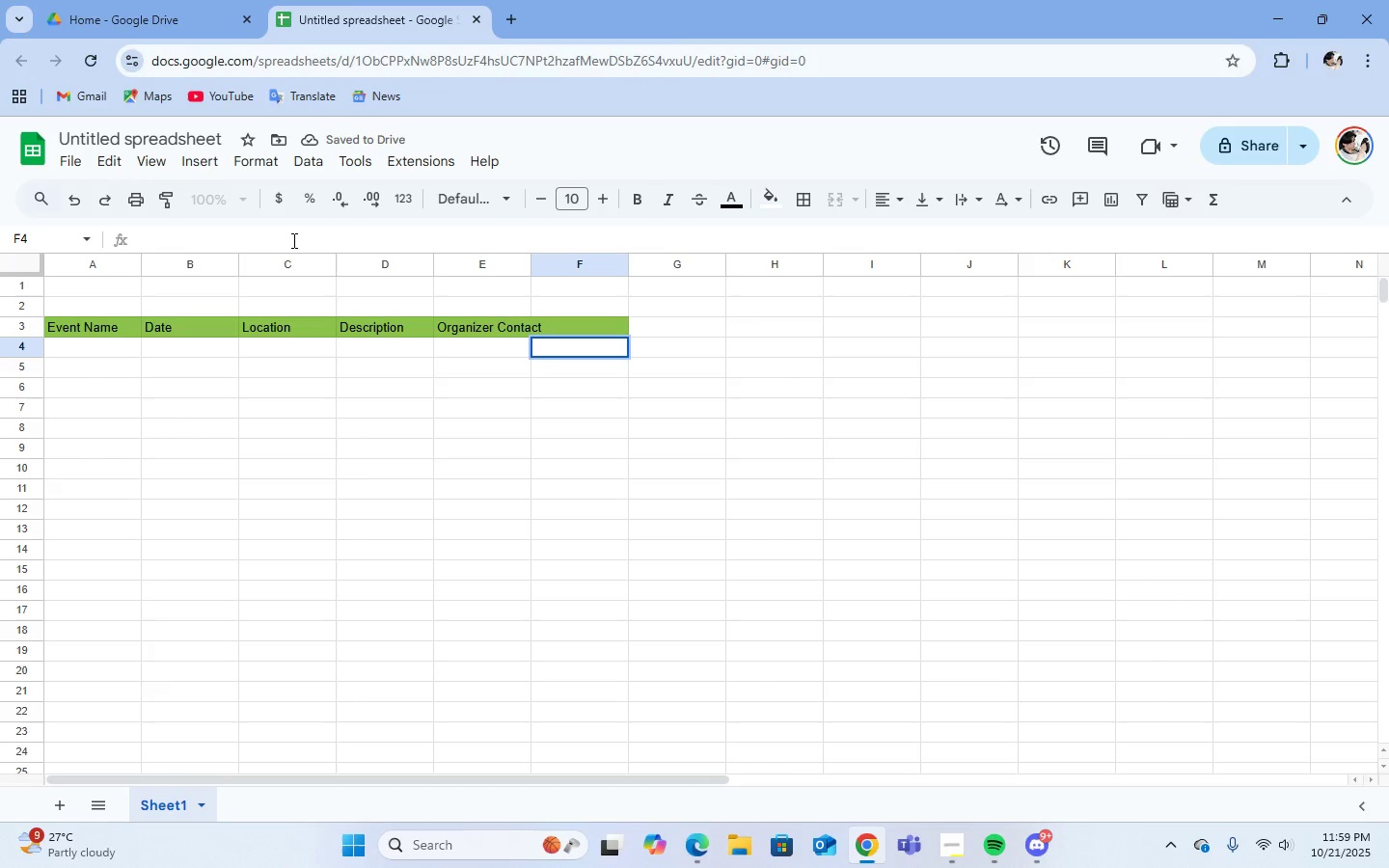 
type(Eevent)
key(Backspace)
key(Backspace)
key(Backspace)
key(Backspace)
key(Backspace)
type(vent Website)
 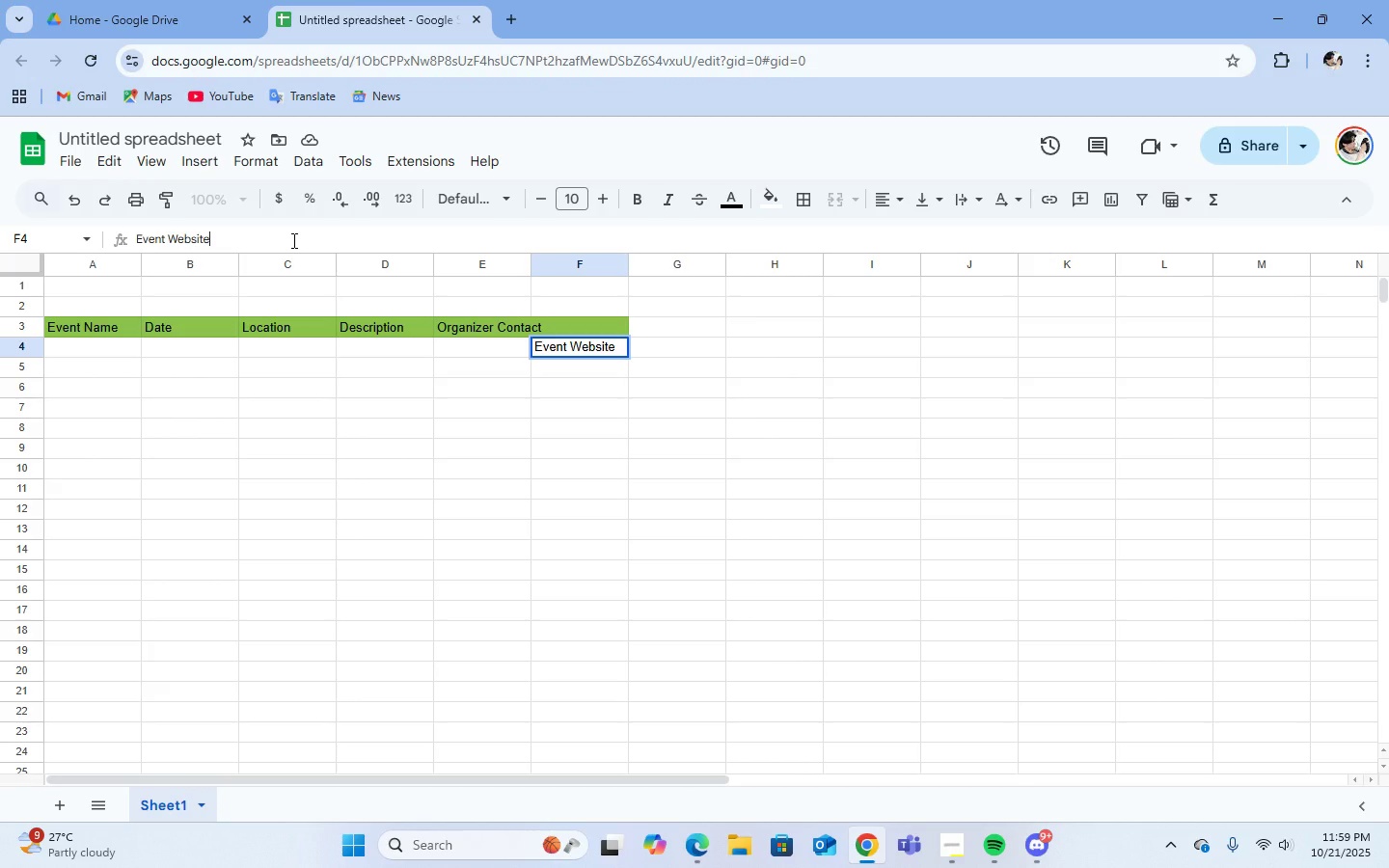 
key(Enter)
 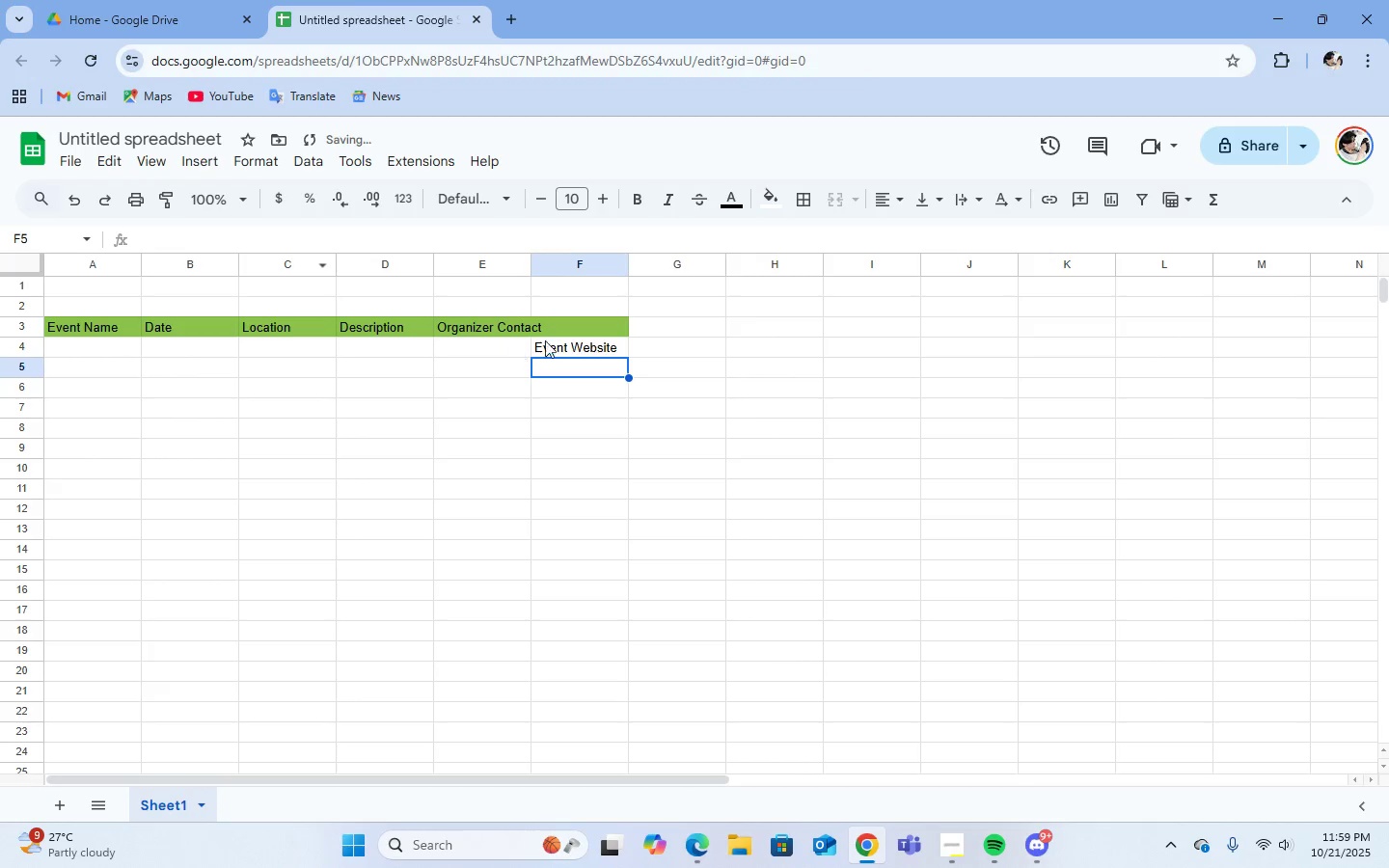 
left_click([558, 345])
 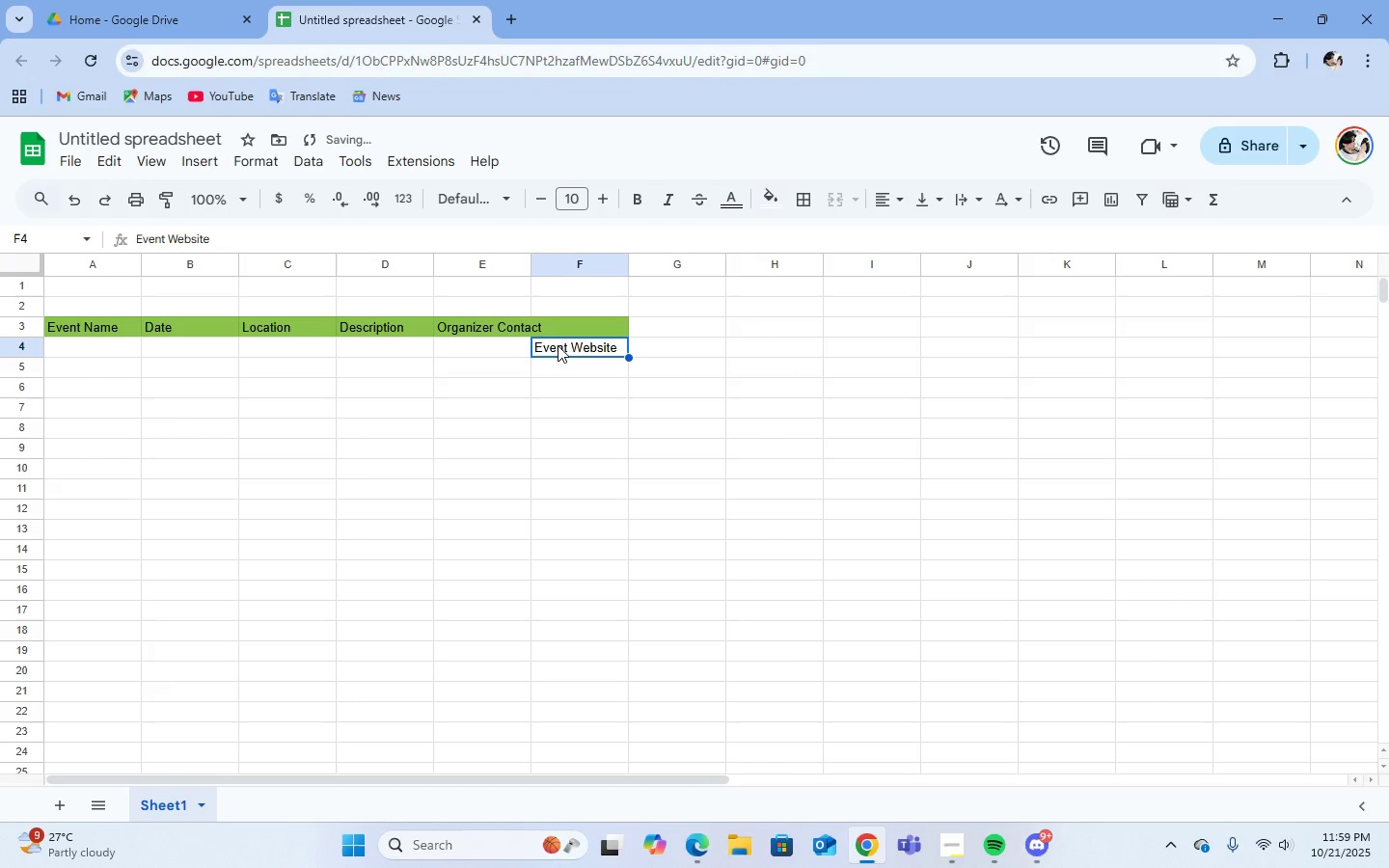 
key(Backspace)
 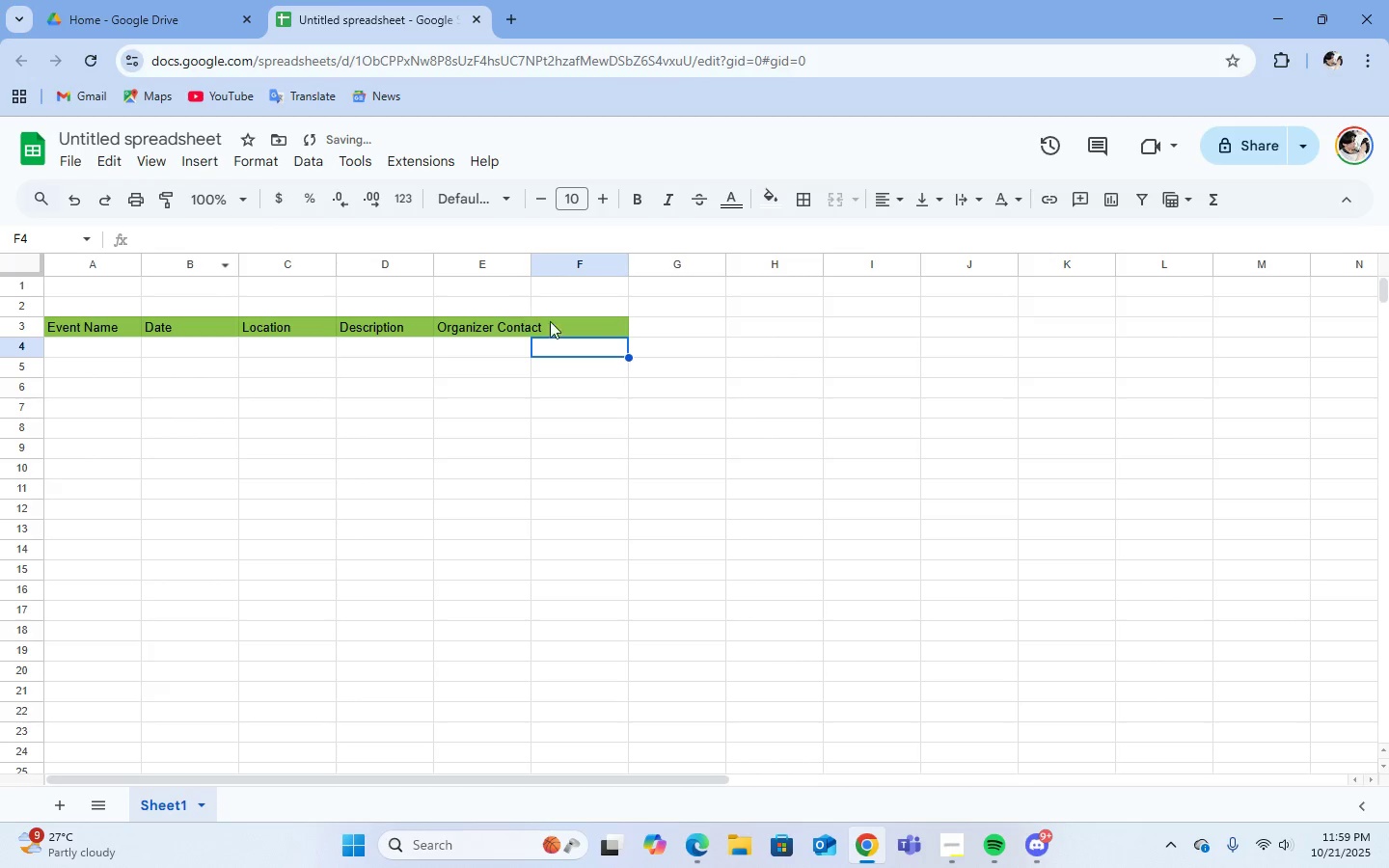 
left_click([593, 328])
 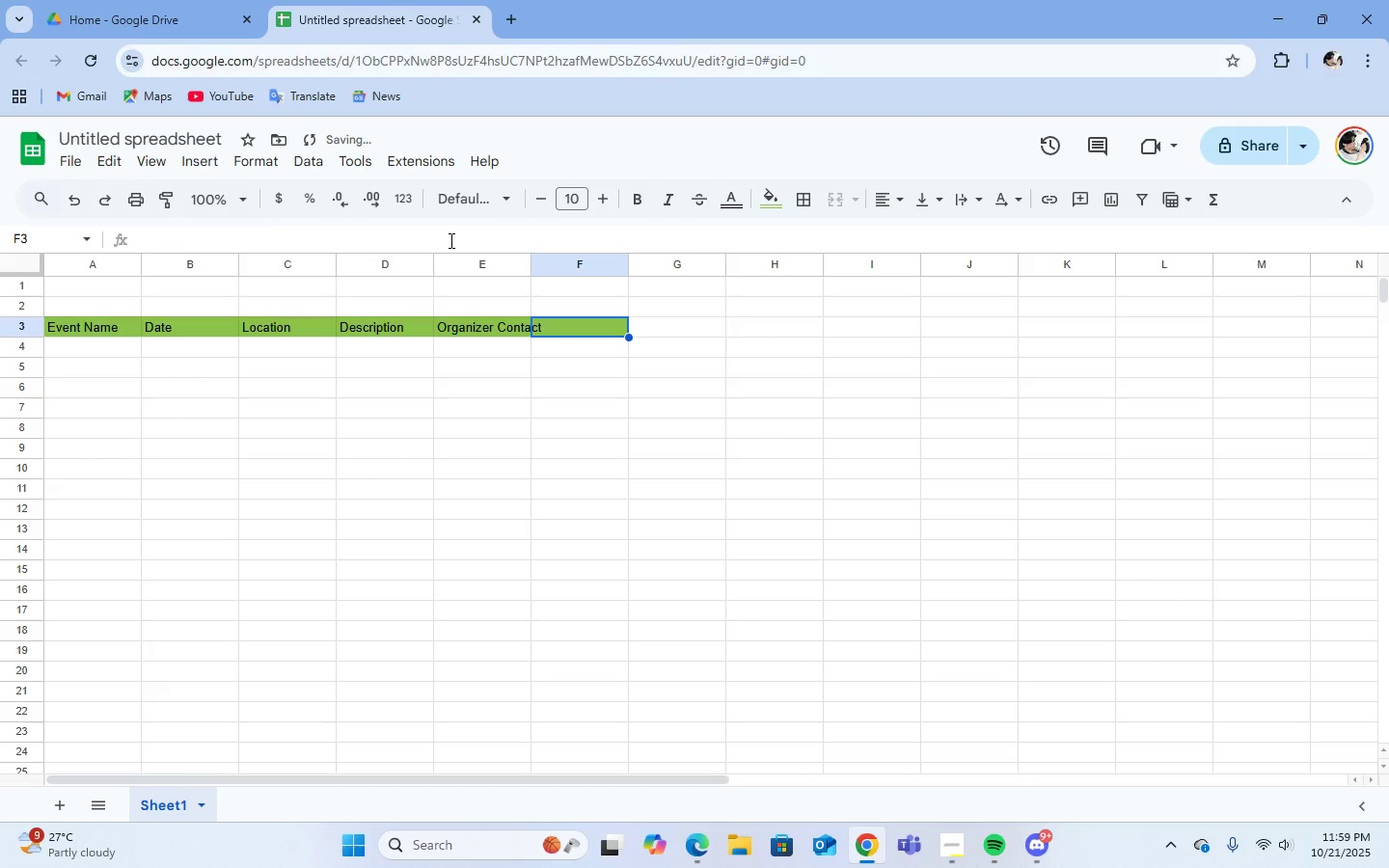 
left_click([449, 240])
 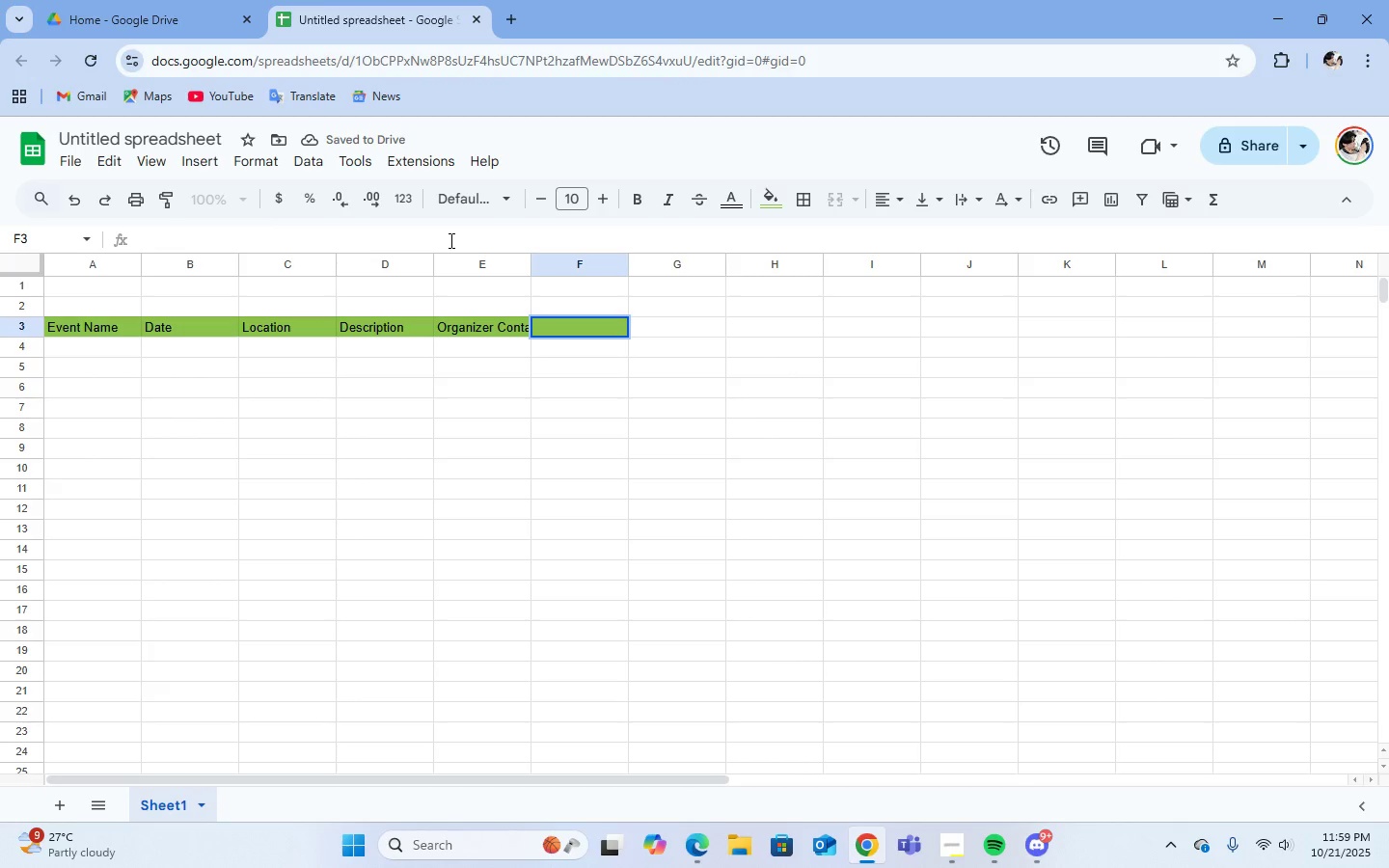 
type(Event Website)
 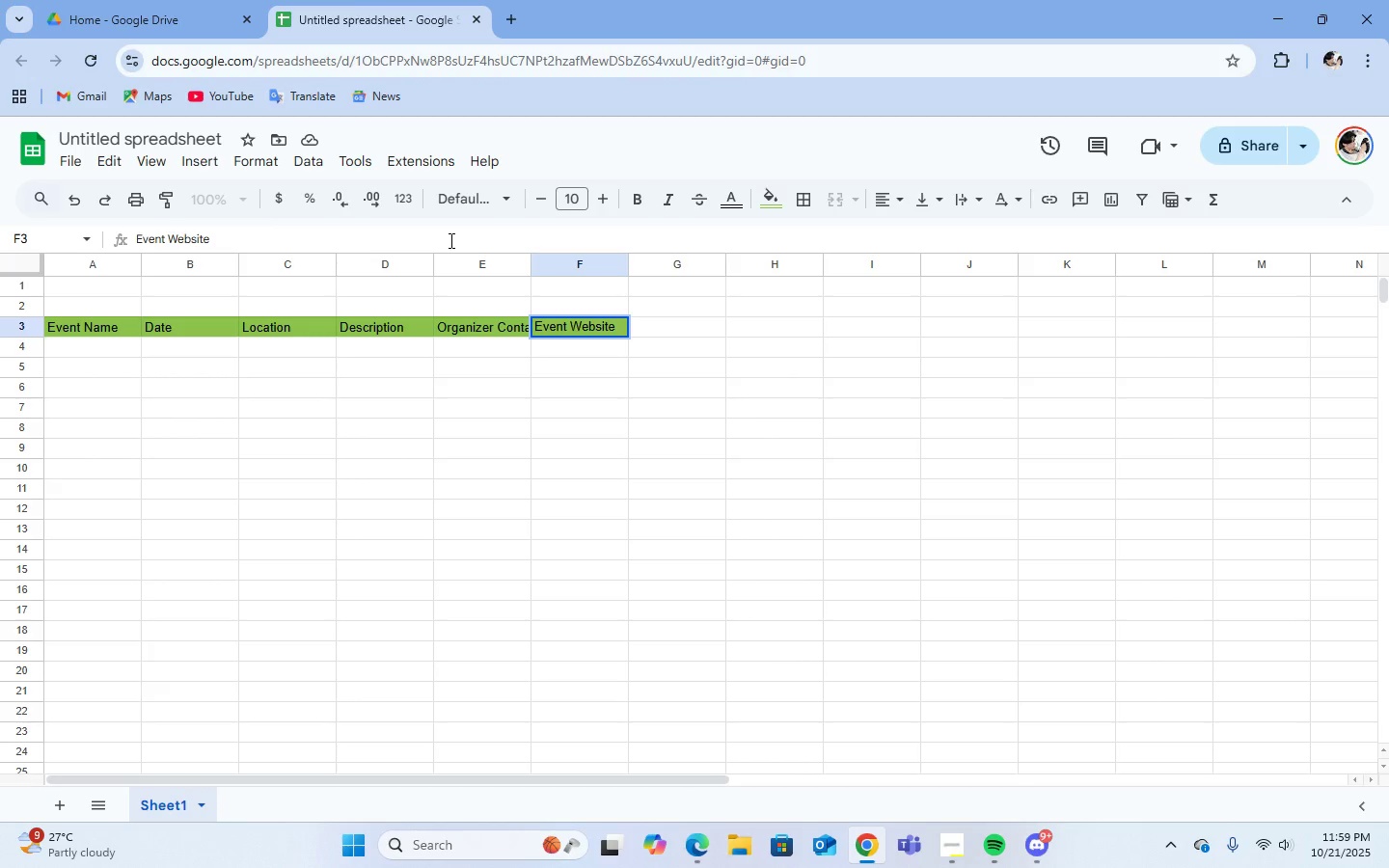 
key(Enter)
 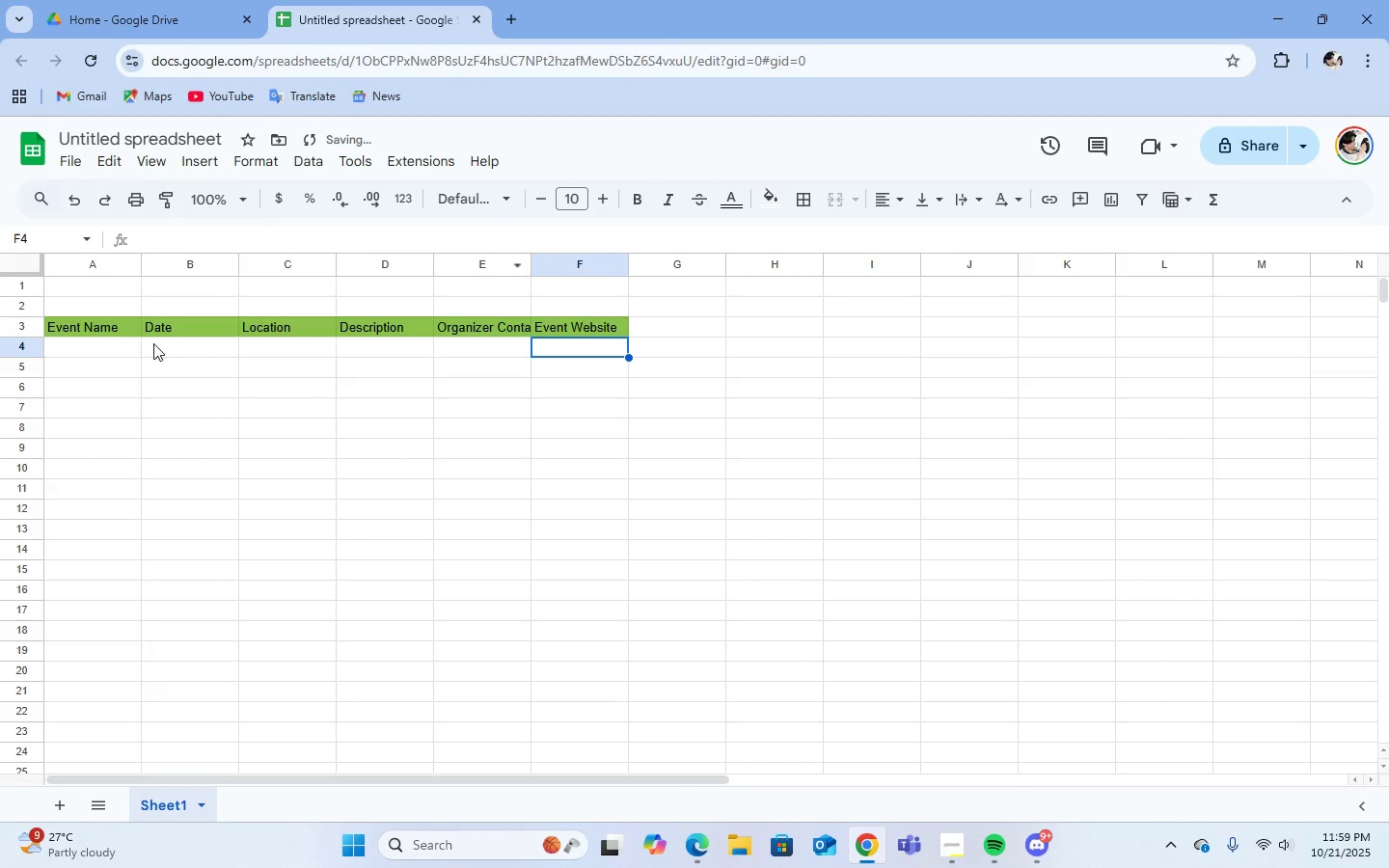 
left_click([112, 328])
 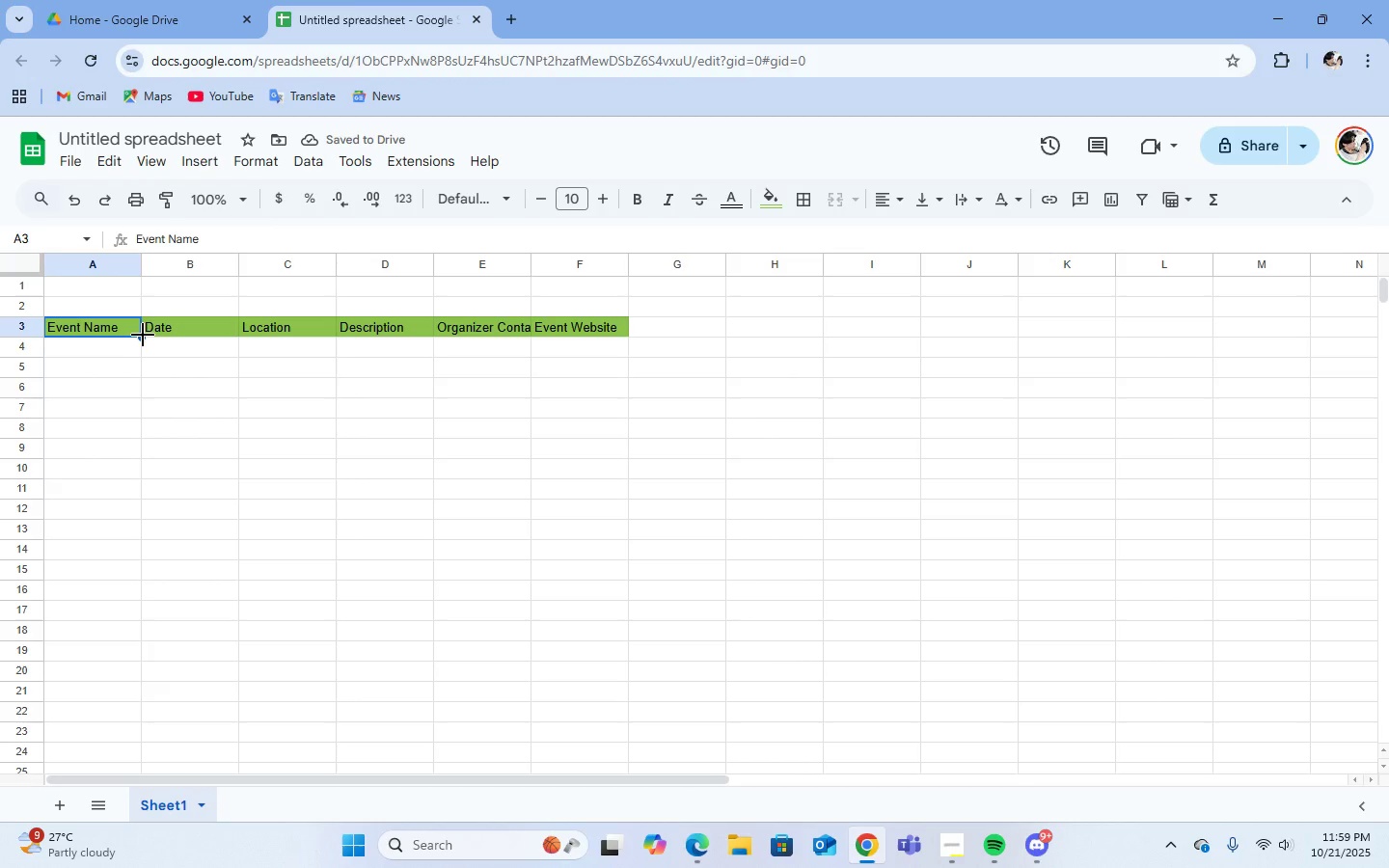 
left_click_drag(start_coordinate=[143, 335], to_coordinate=[628, 335])
 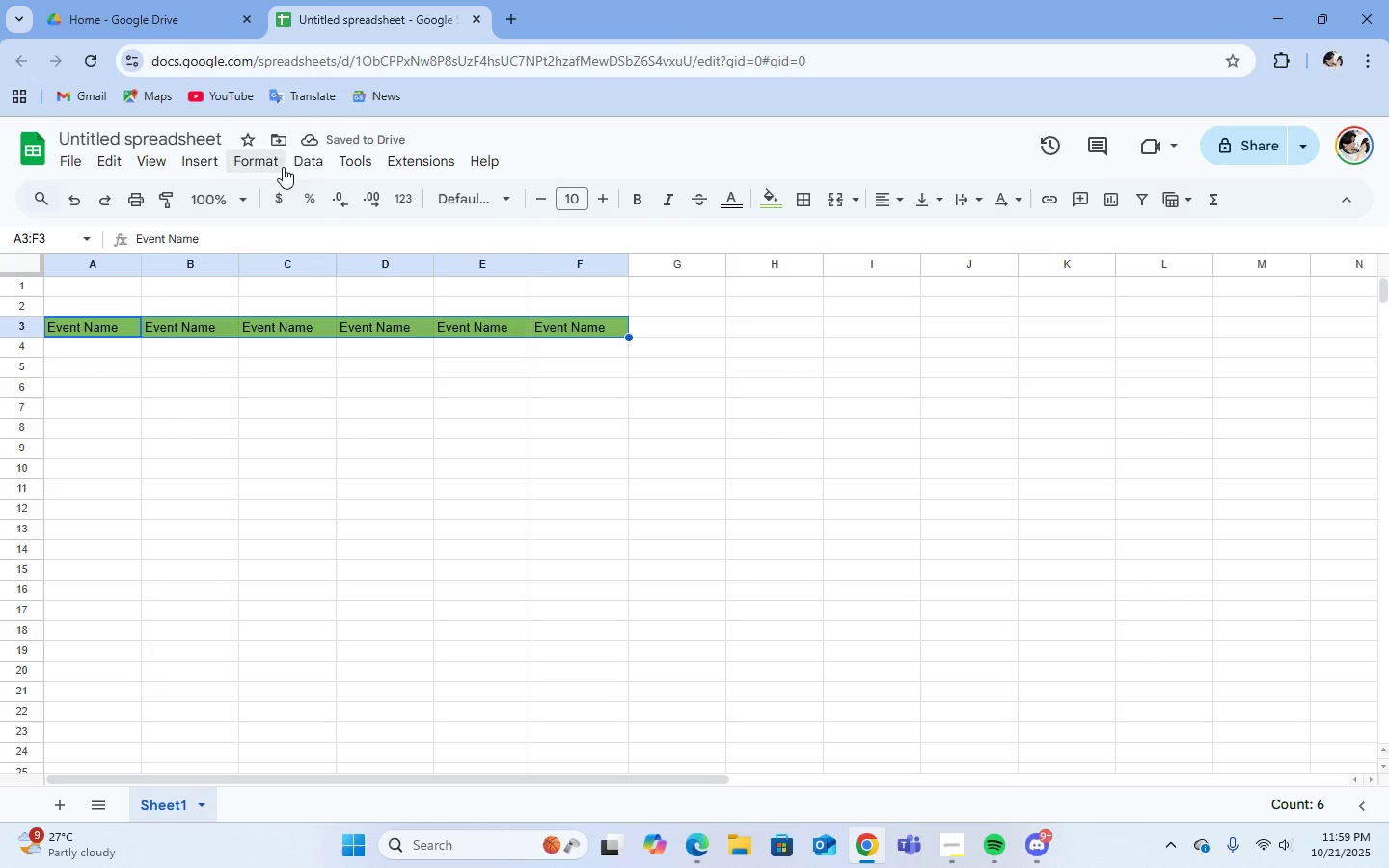 
left_click([294, 165])
 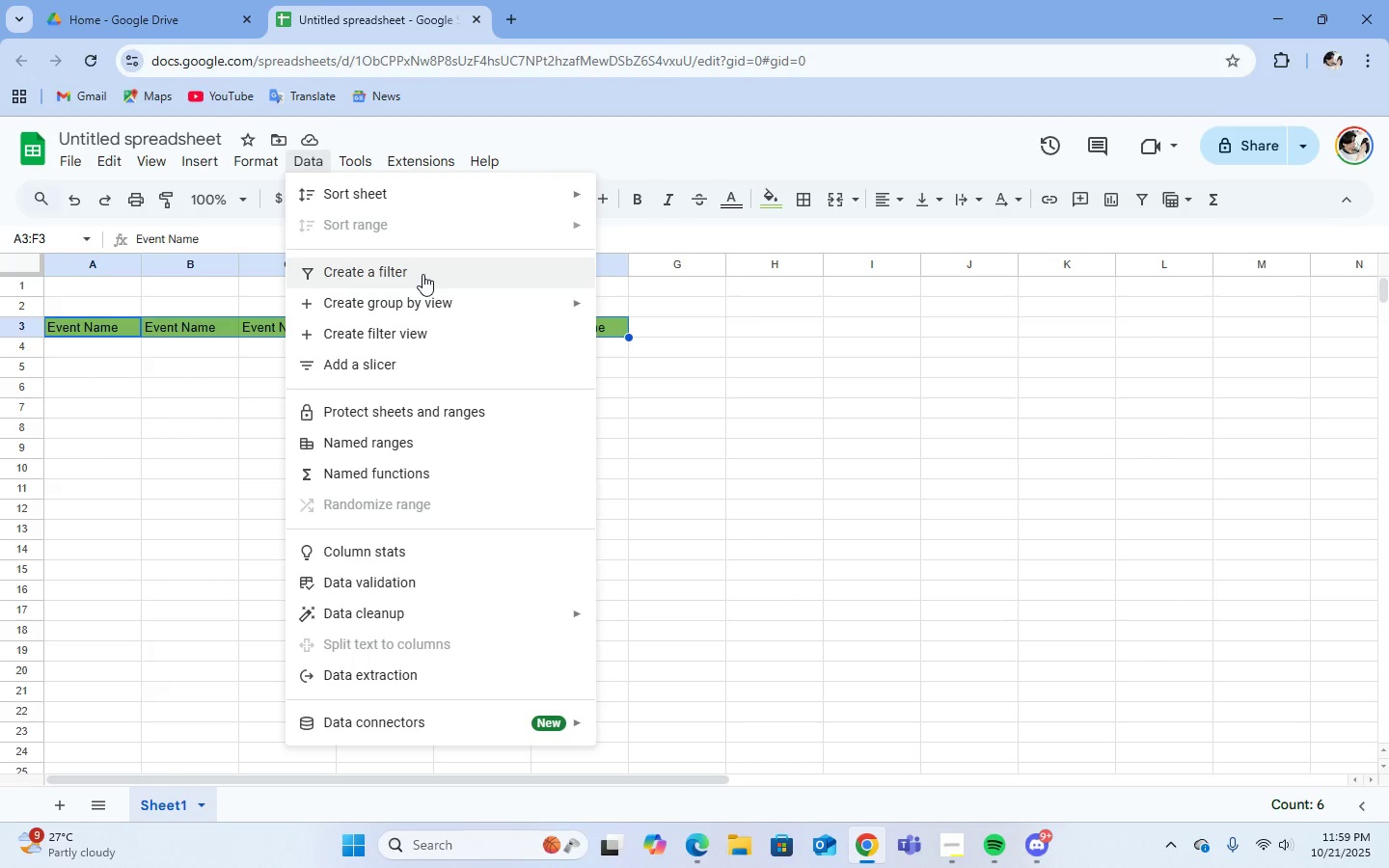 
mouse_move([441, 233])
 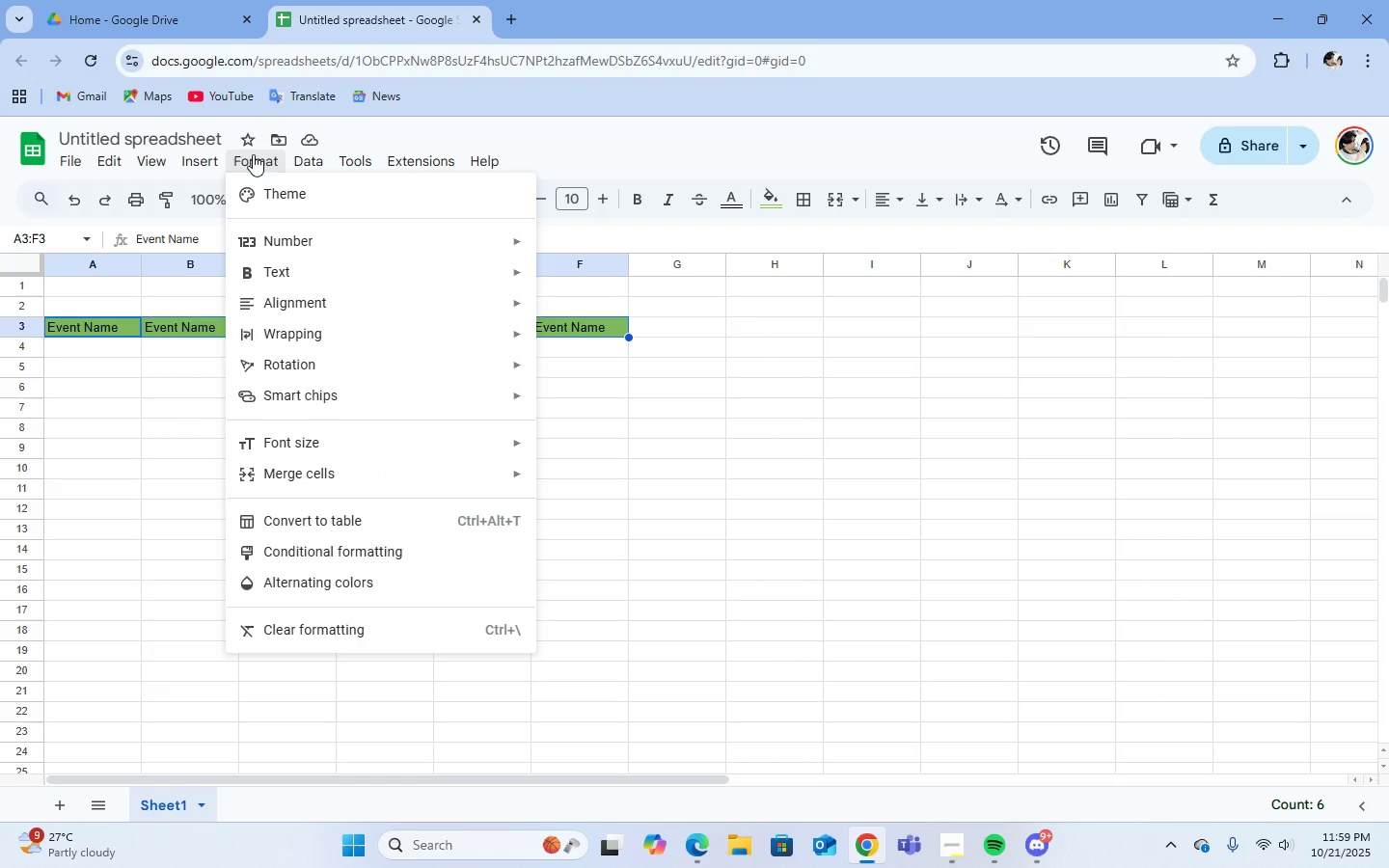 
wait(7.23)
 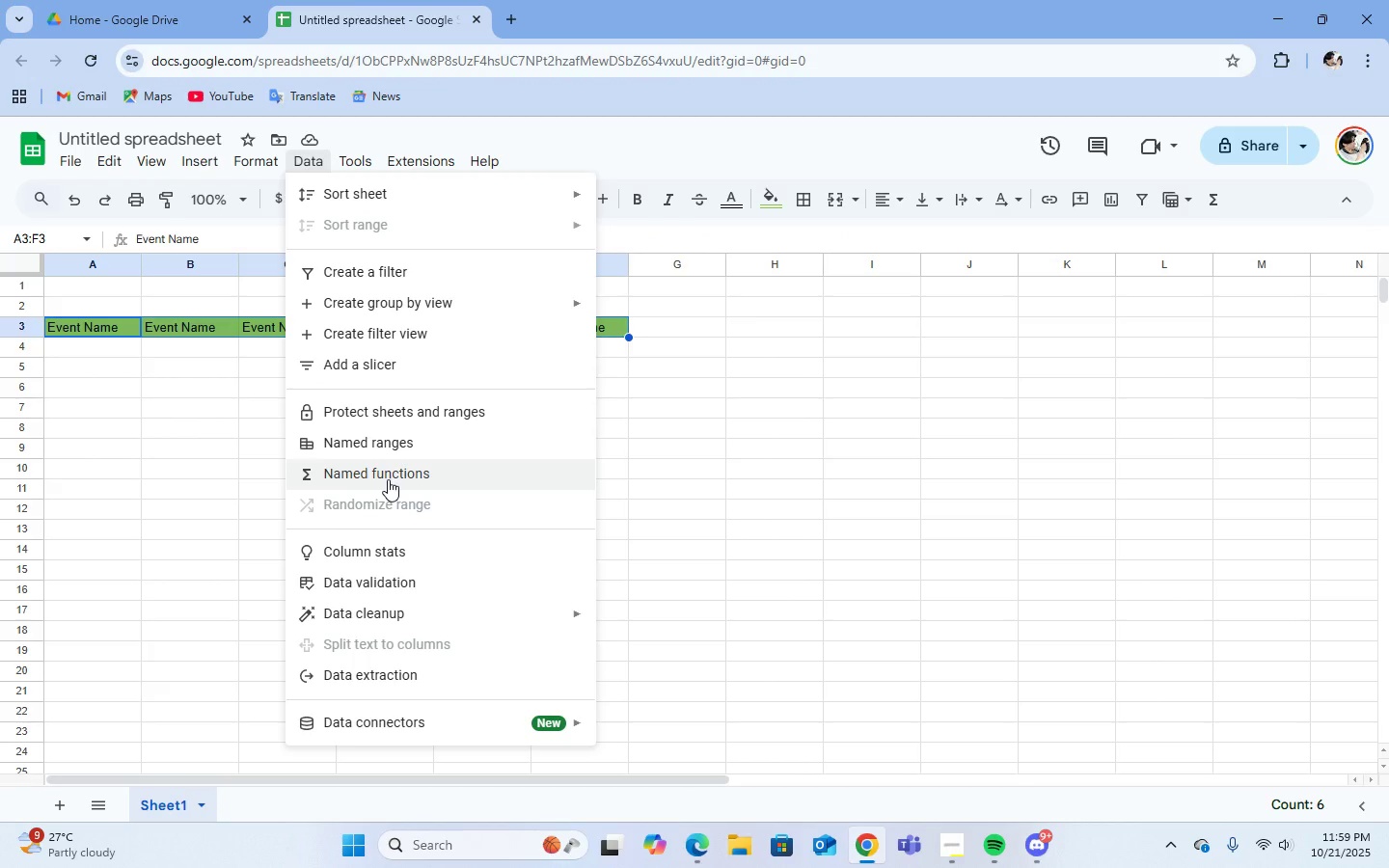 
mouse_move([531, 340])
 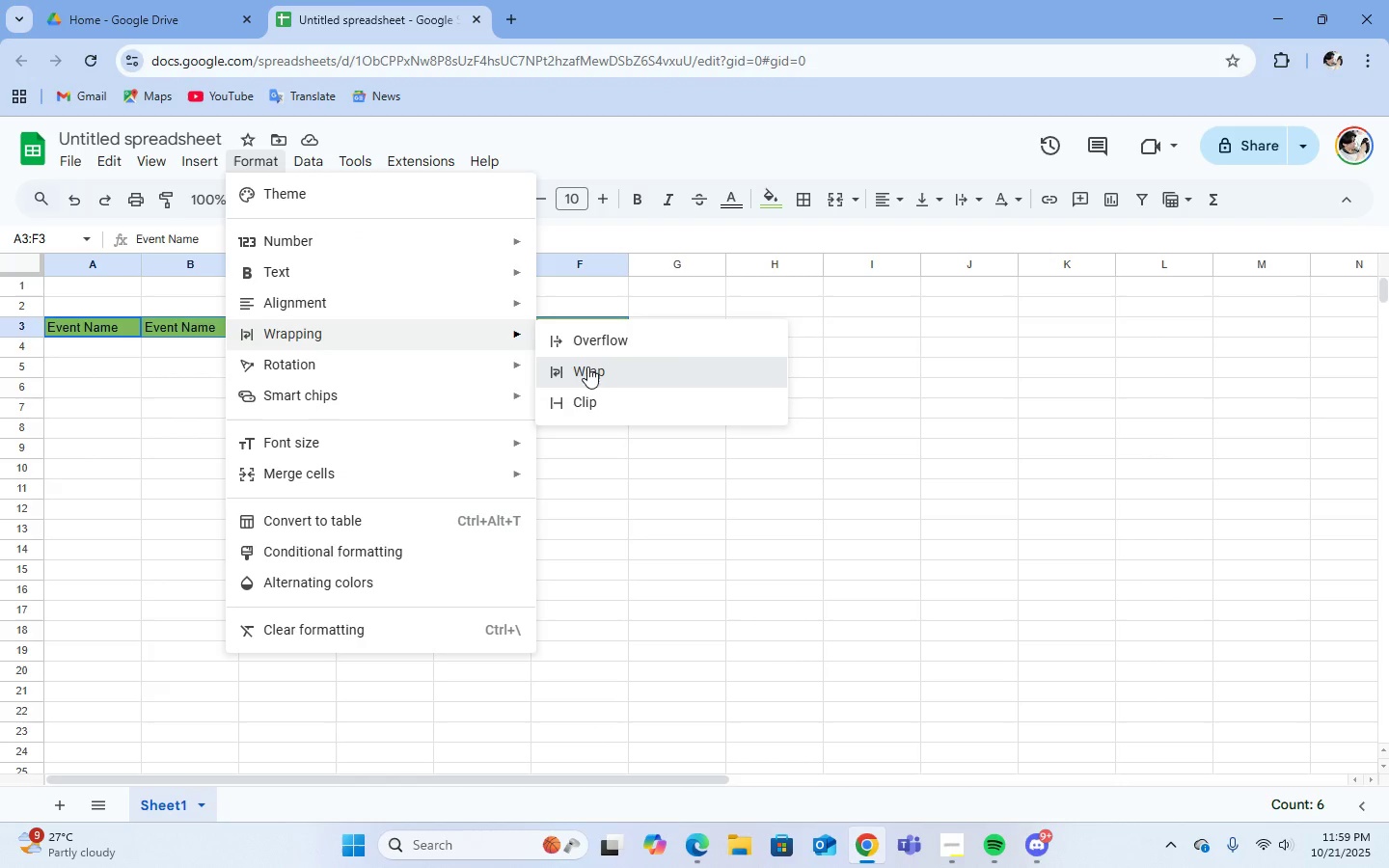 
left_click([587, 366])
 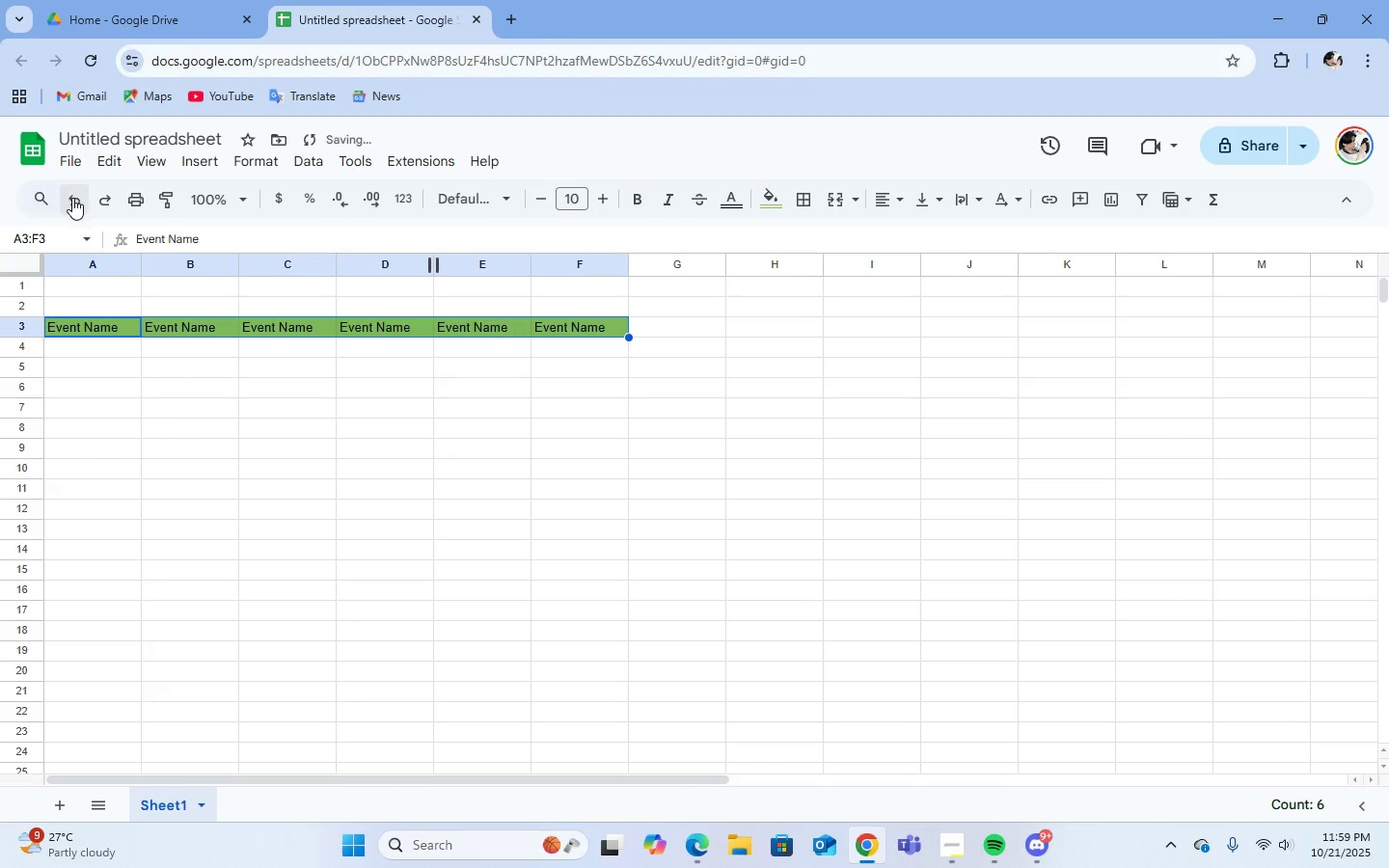 
left_click([72, 198])
 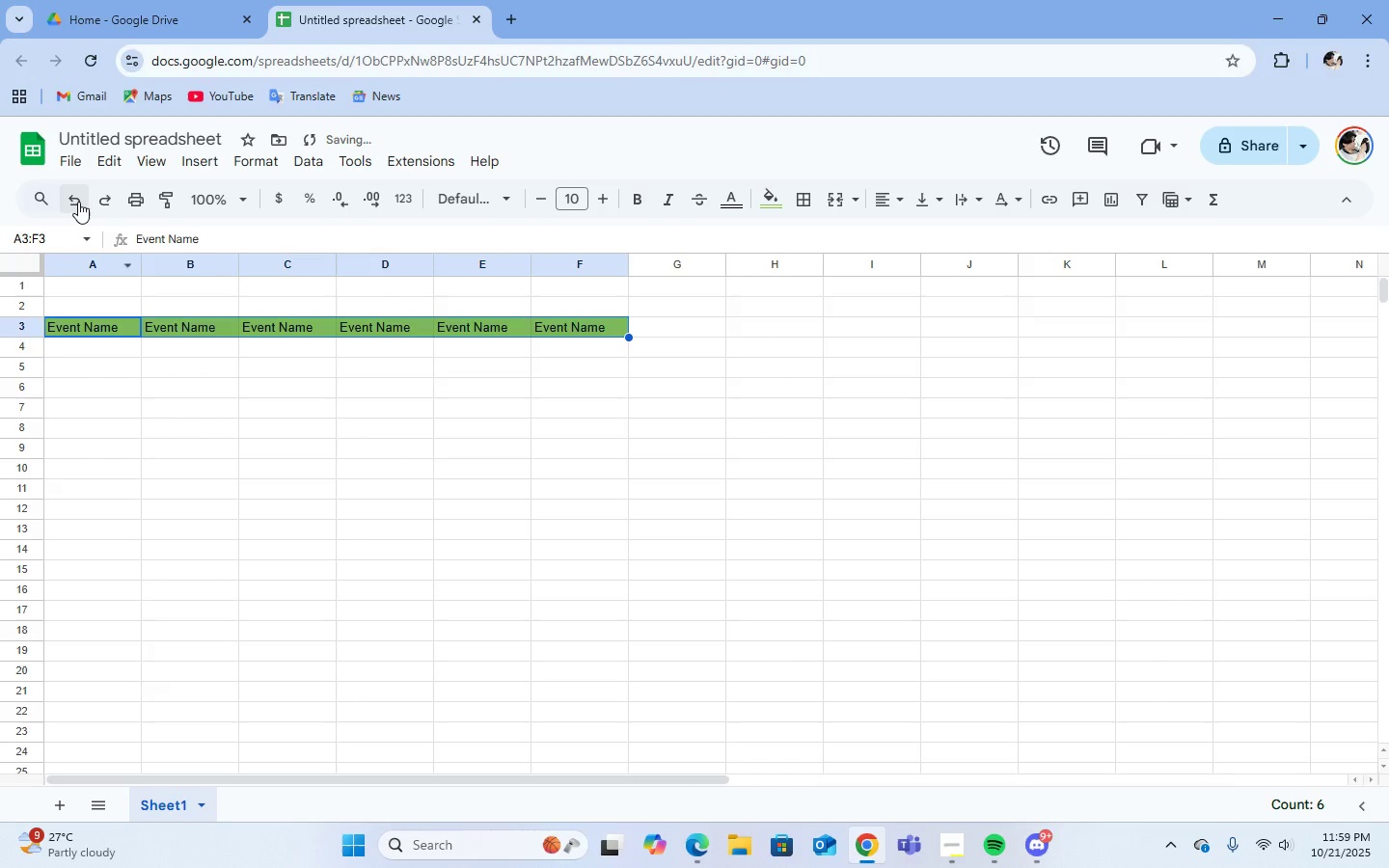 
left_click([77, 200])
 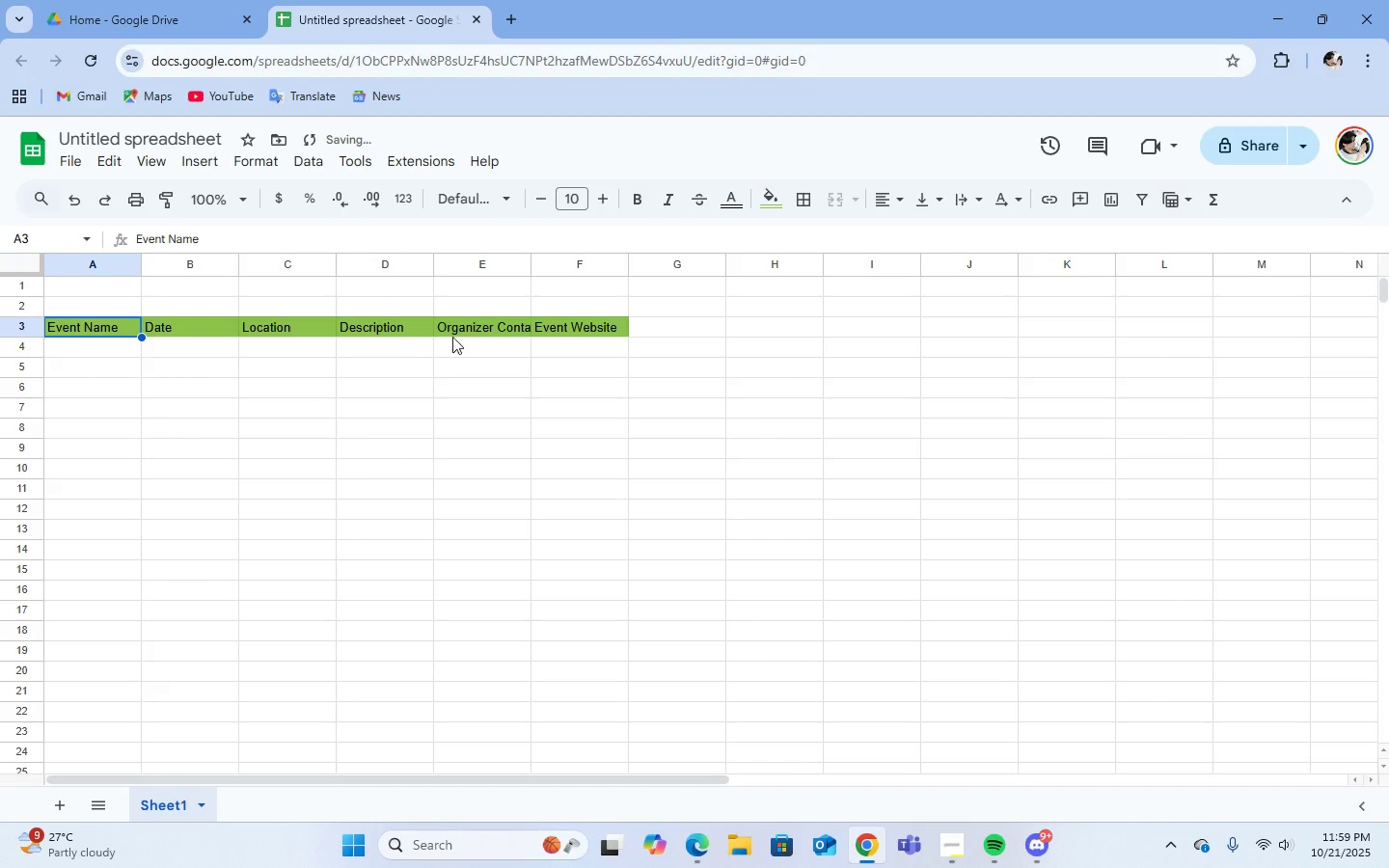 
left_click([470, 329])
 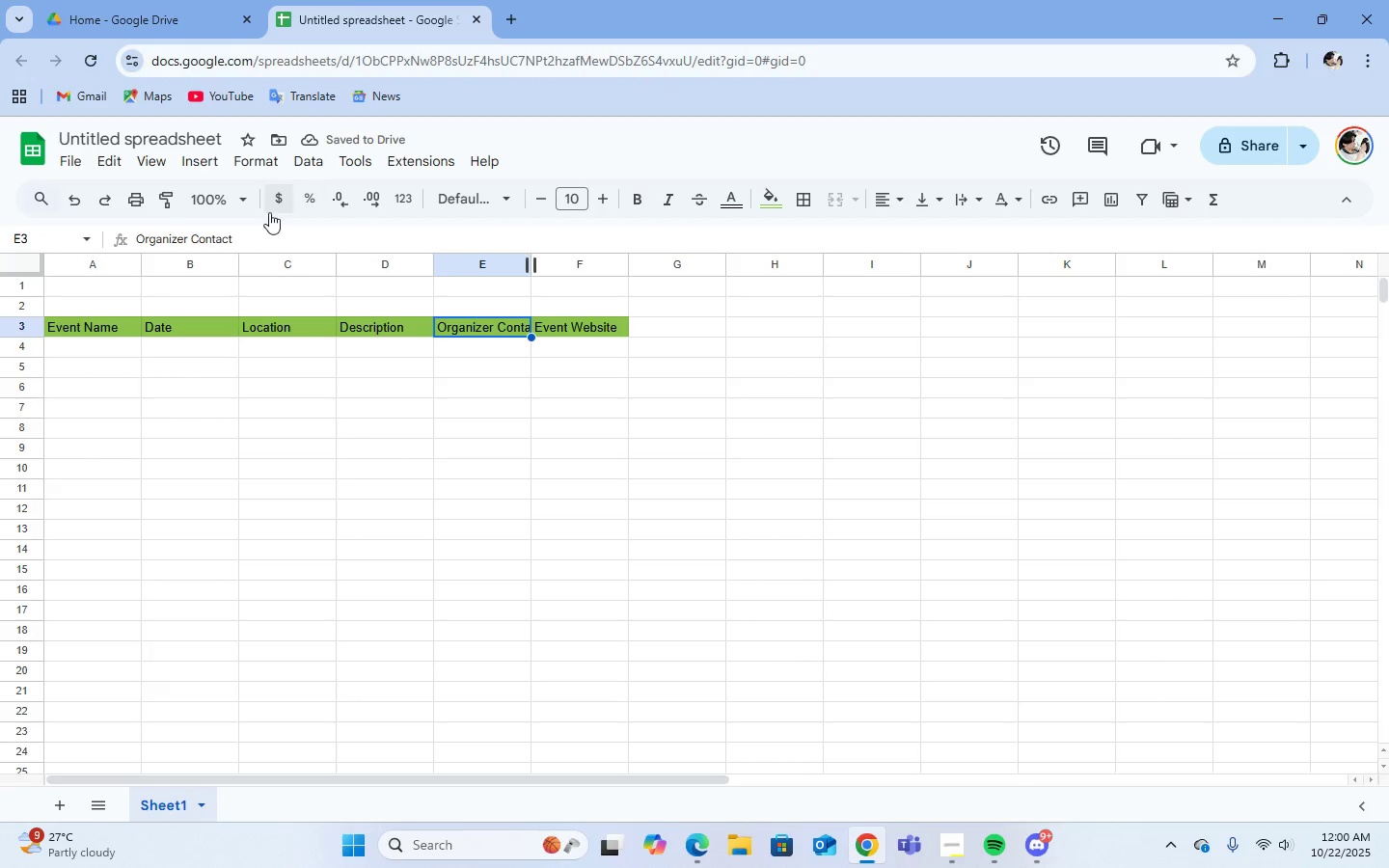 
left_click([209, 163])
 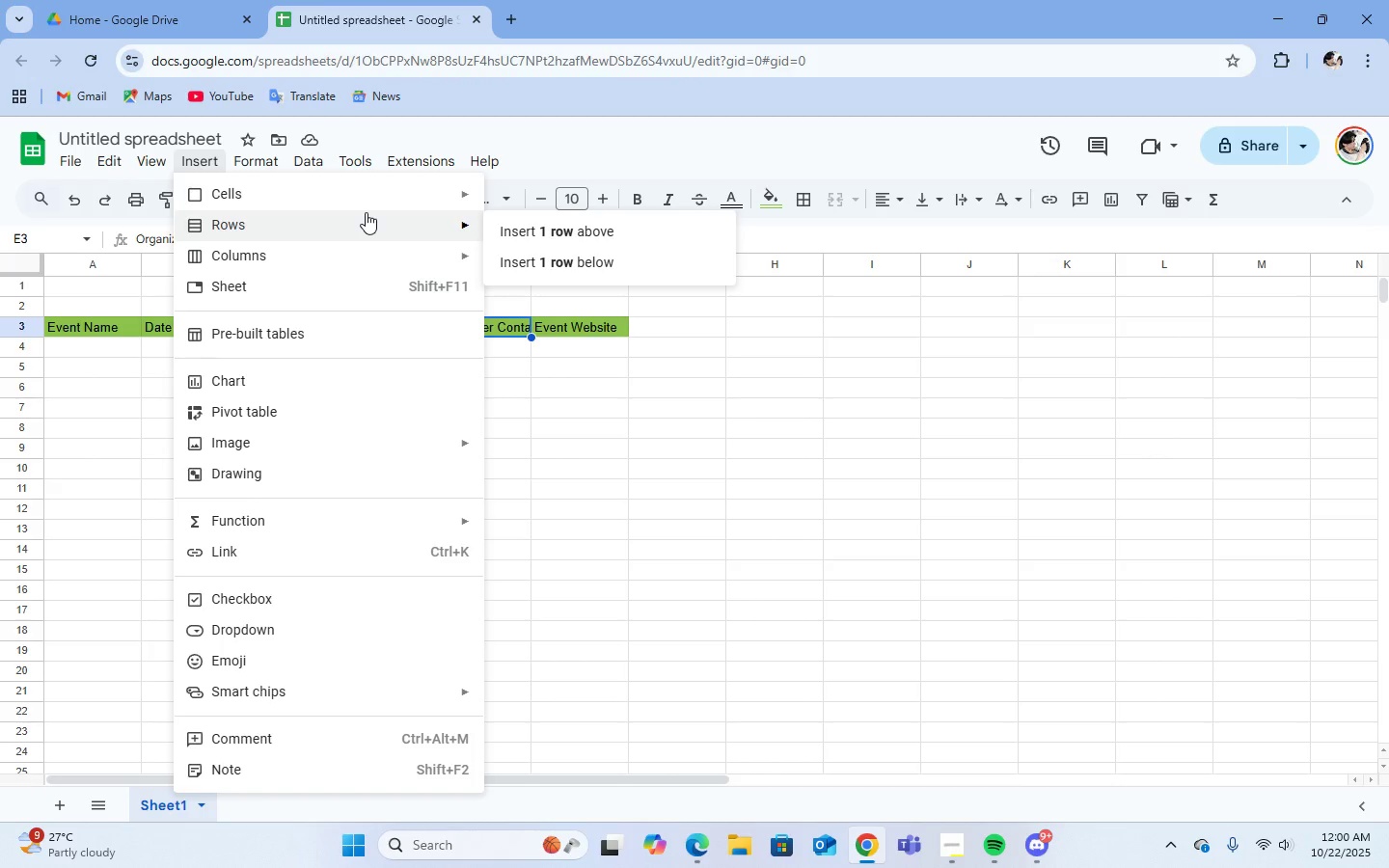 
wait(7.31)
 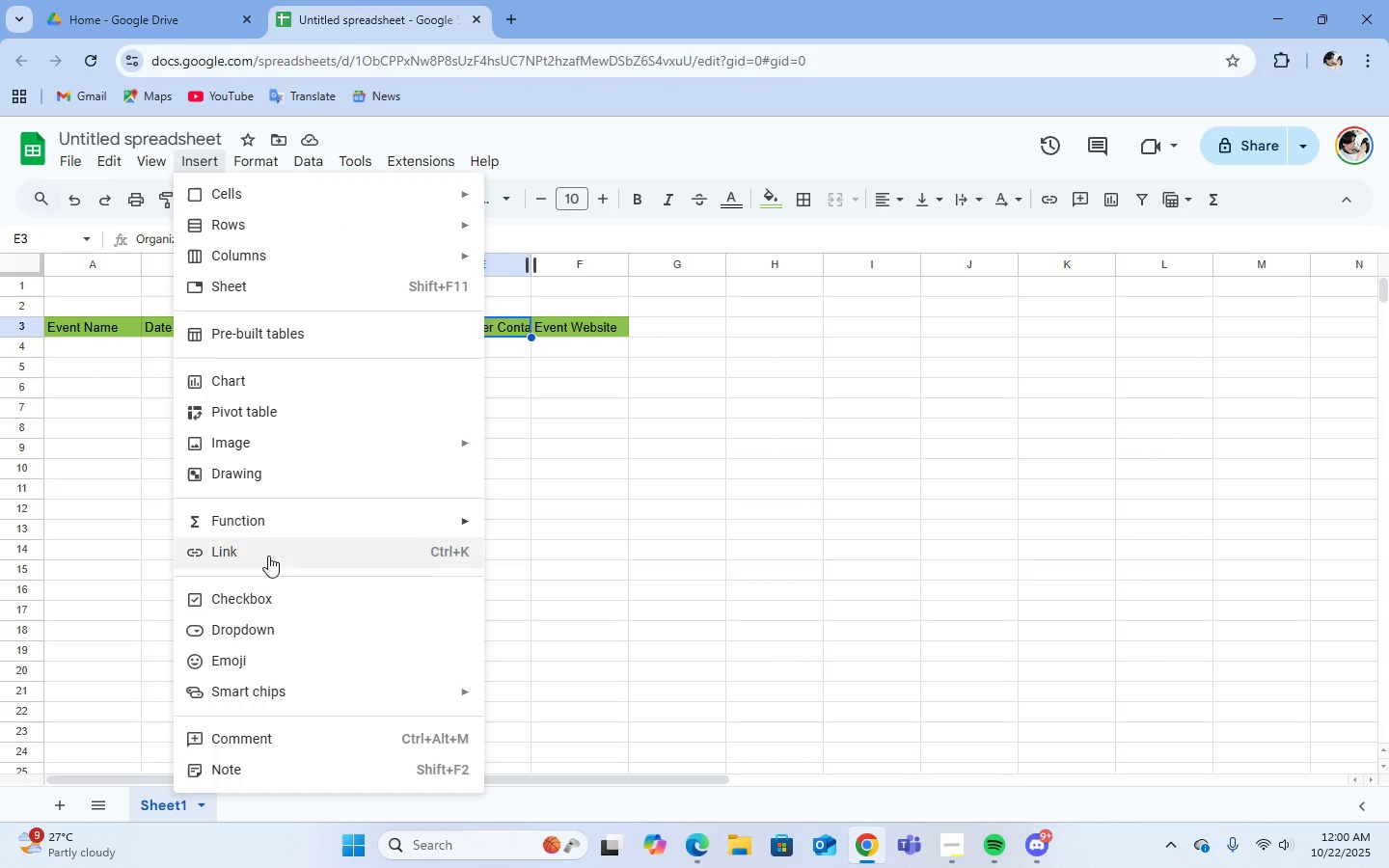 
left_click([621, 397])
 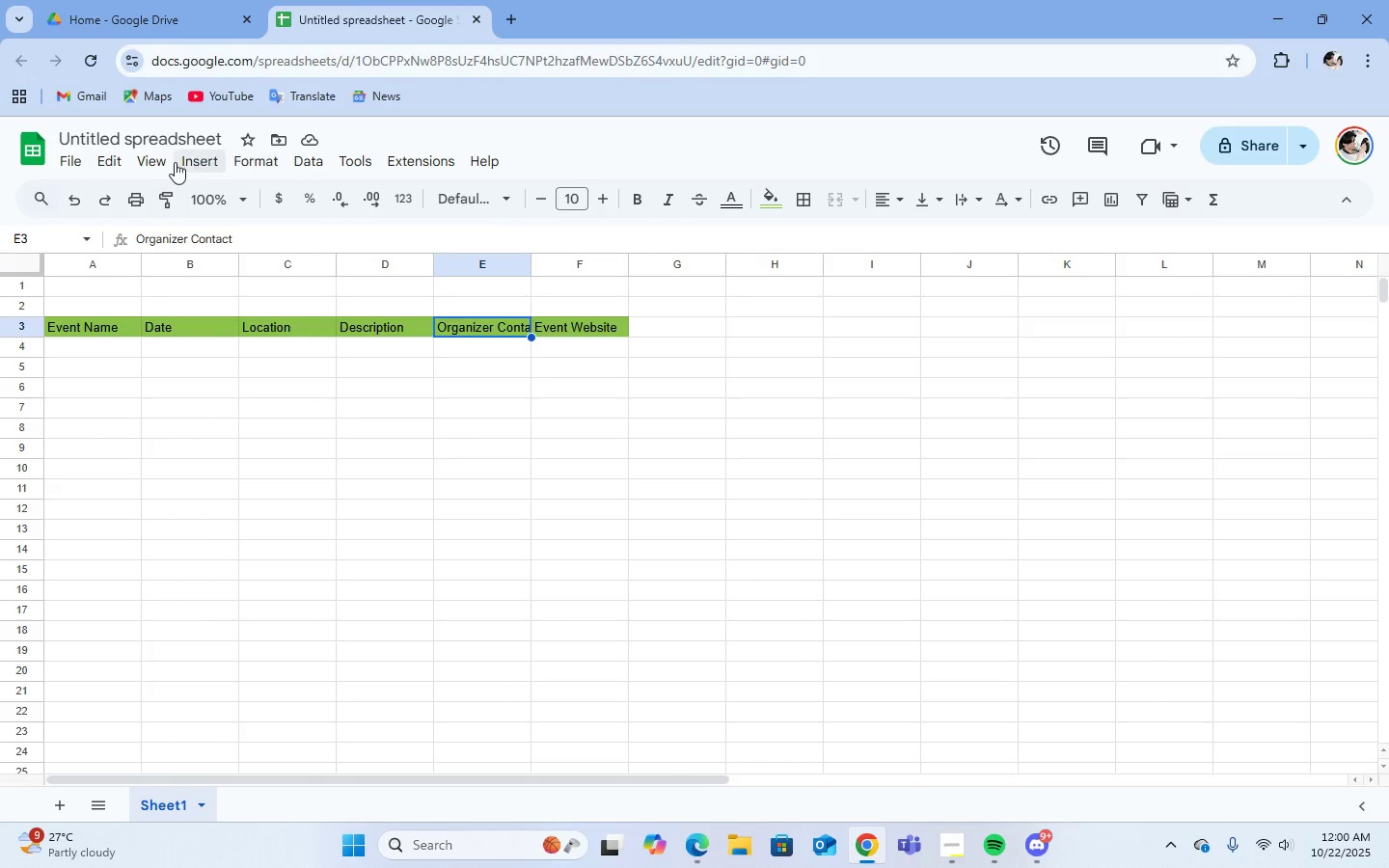 
wait(6.32)
 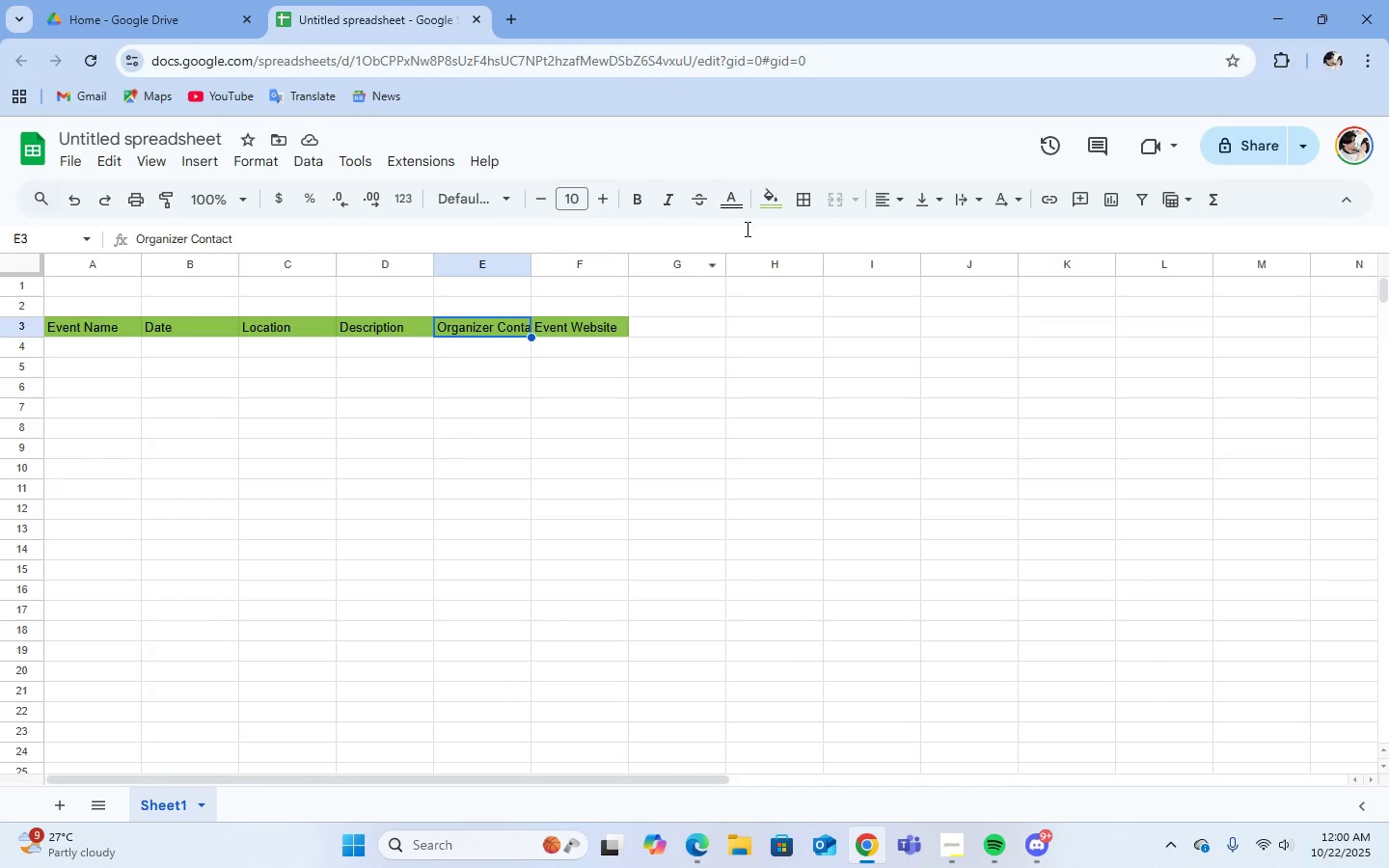 
left_click([235, 161])
 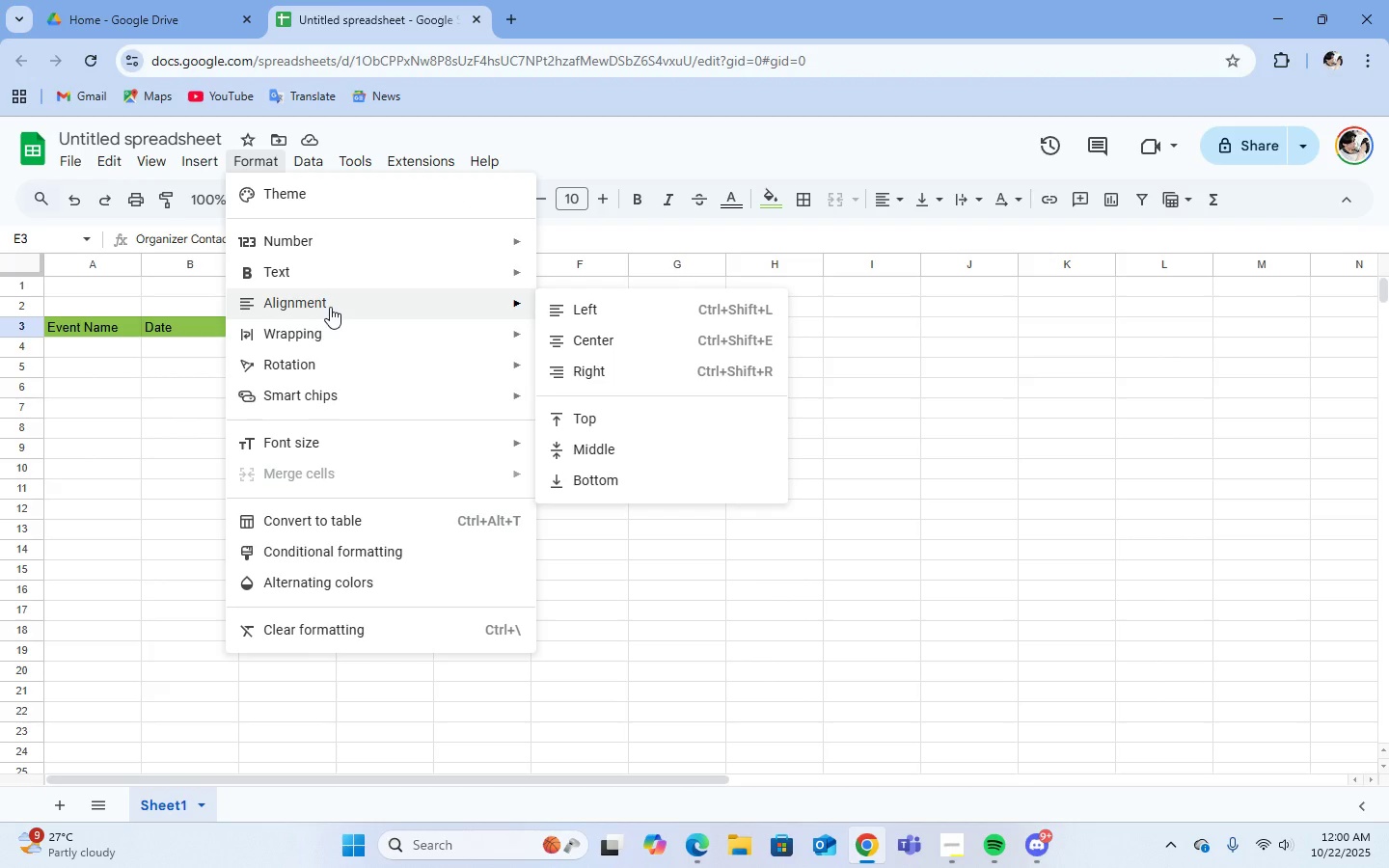 
left_click([103, 323])
 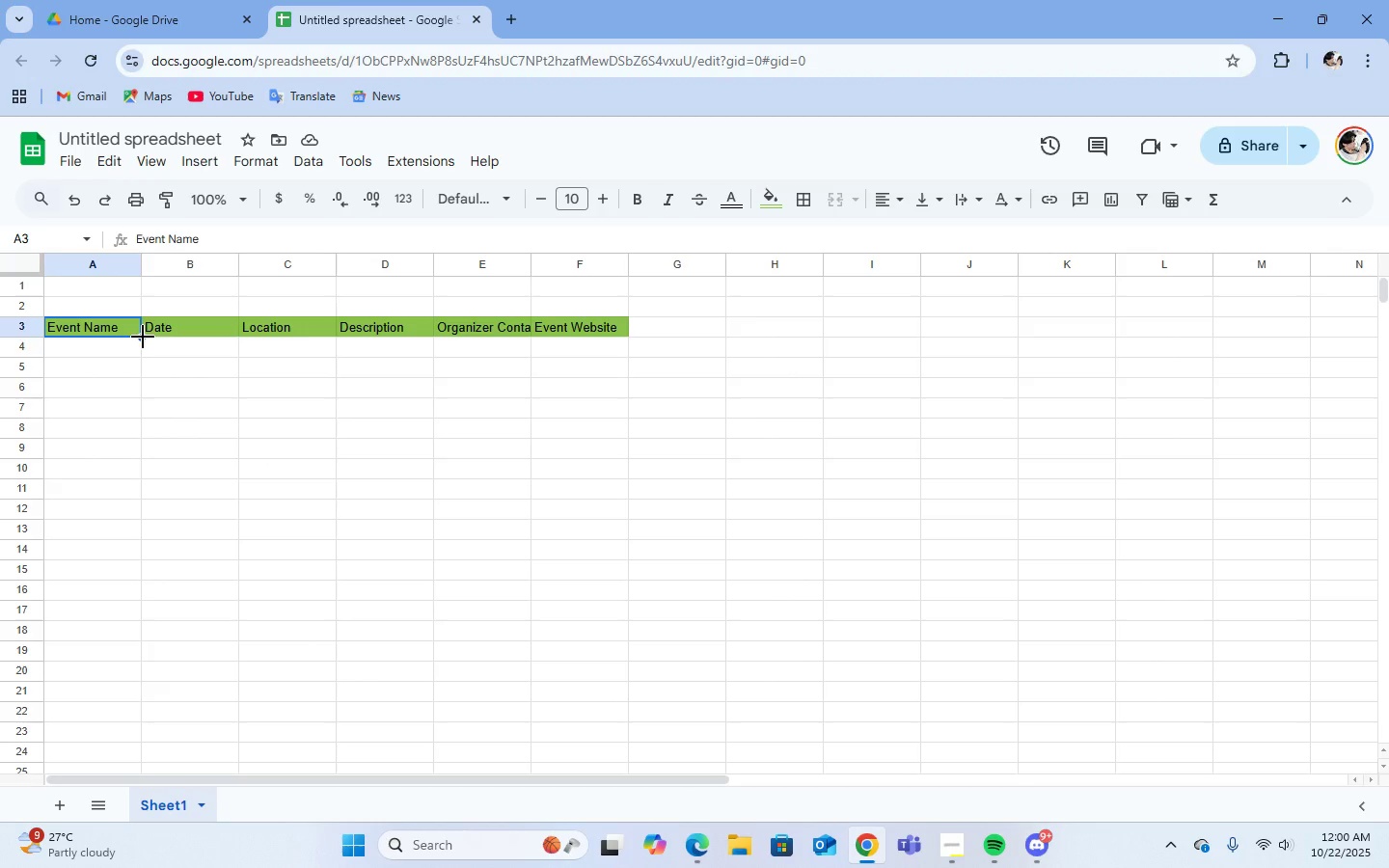 
left_click_drag(start_coordinate=[143, 337], to_coordinate=[627, 339])
 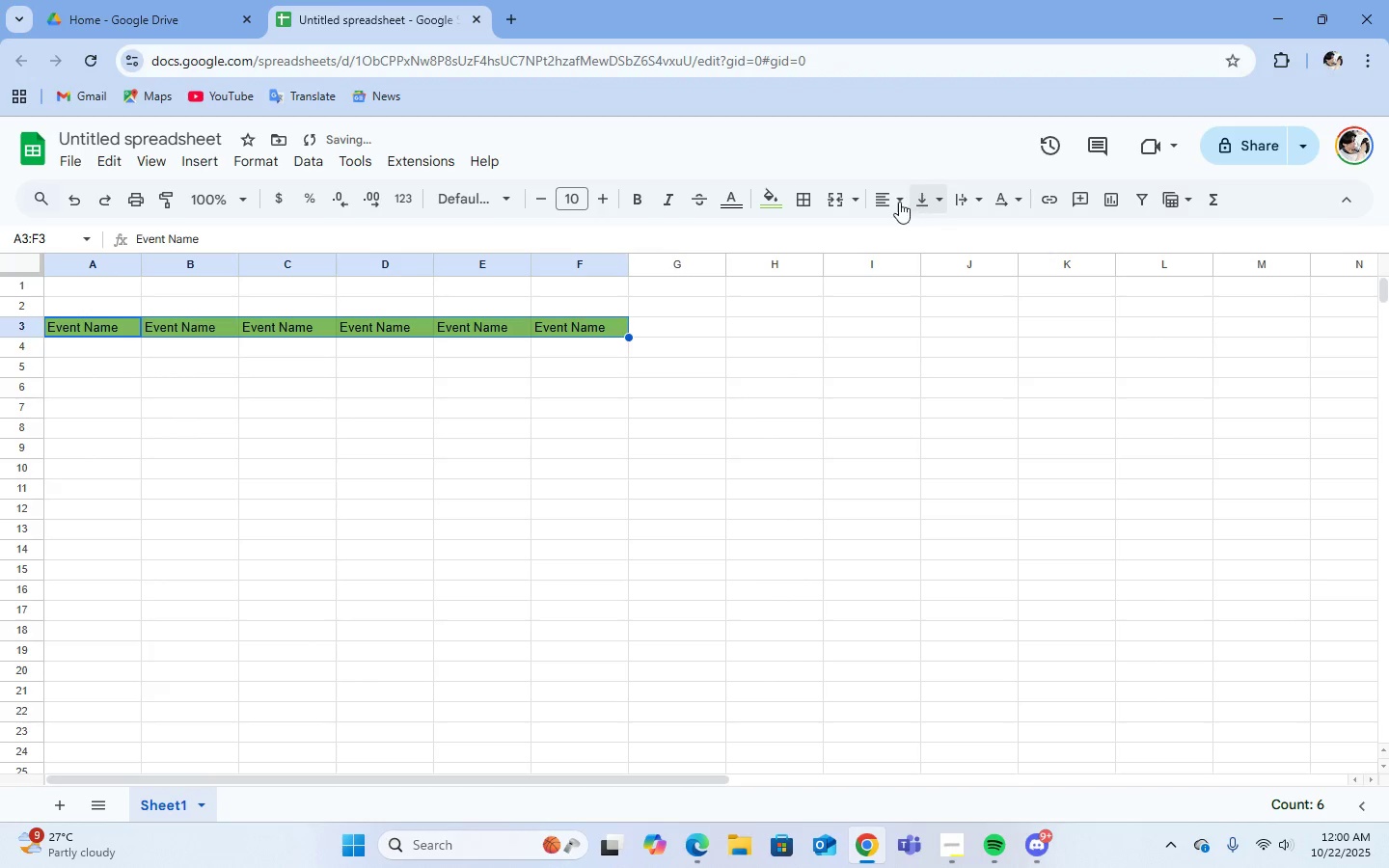 
left_click([891, 202])
 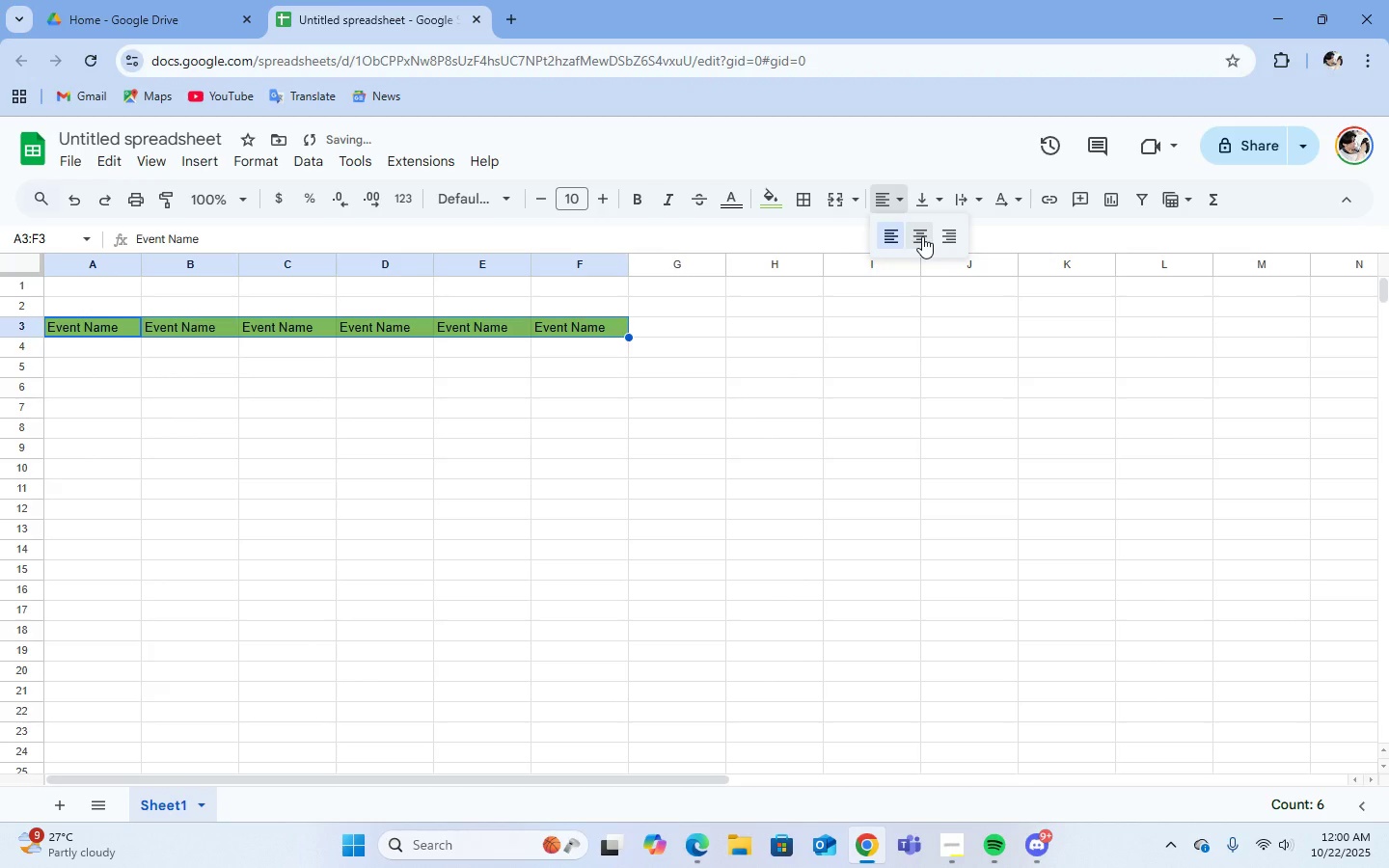 
left_click([922, 236])
 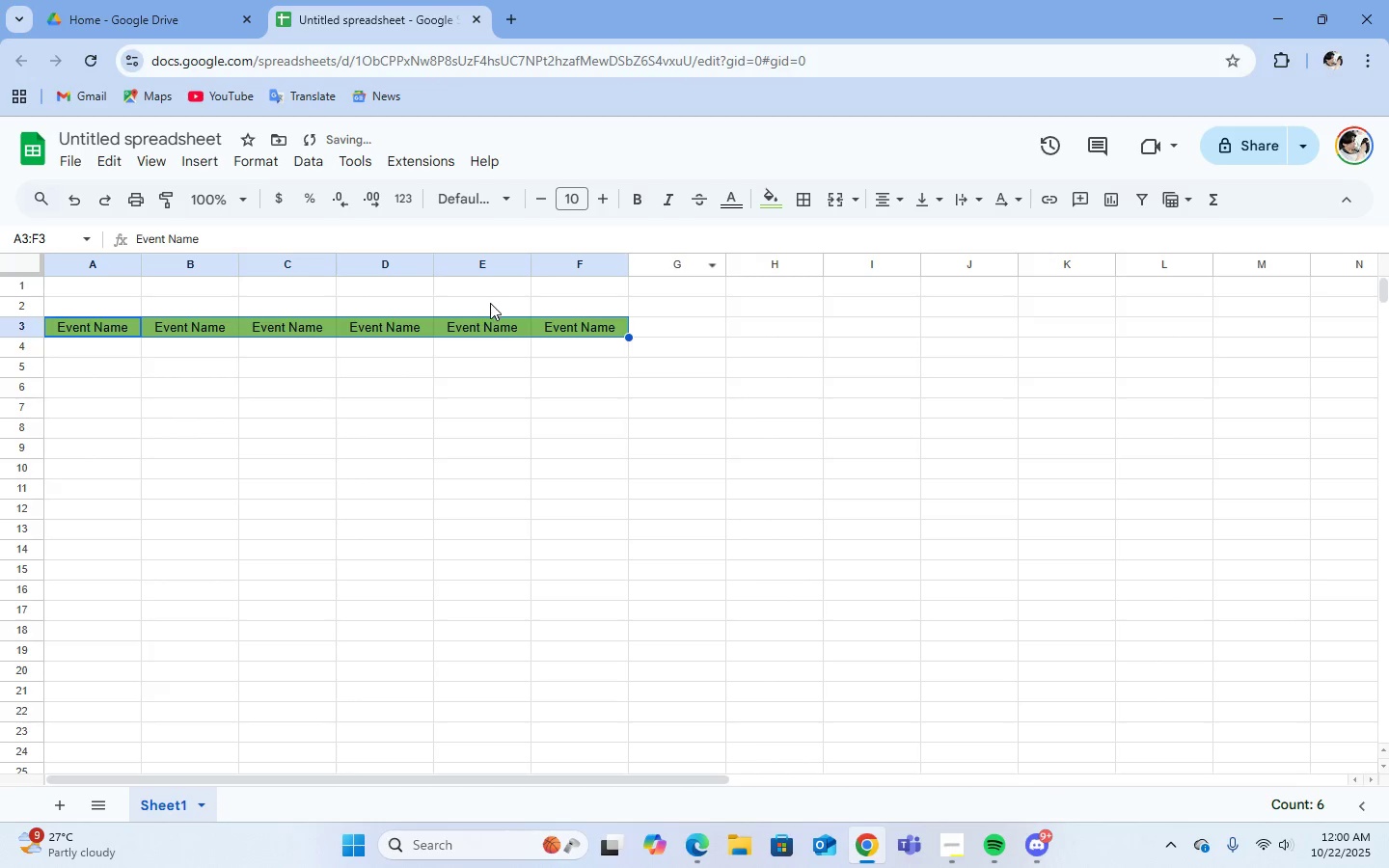 
left_click([490, 303])
 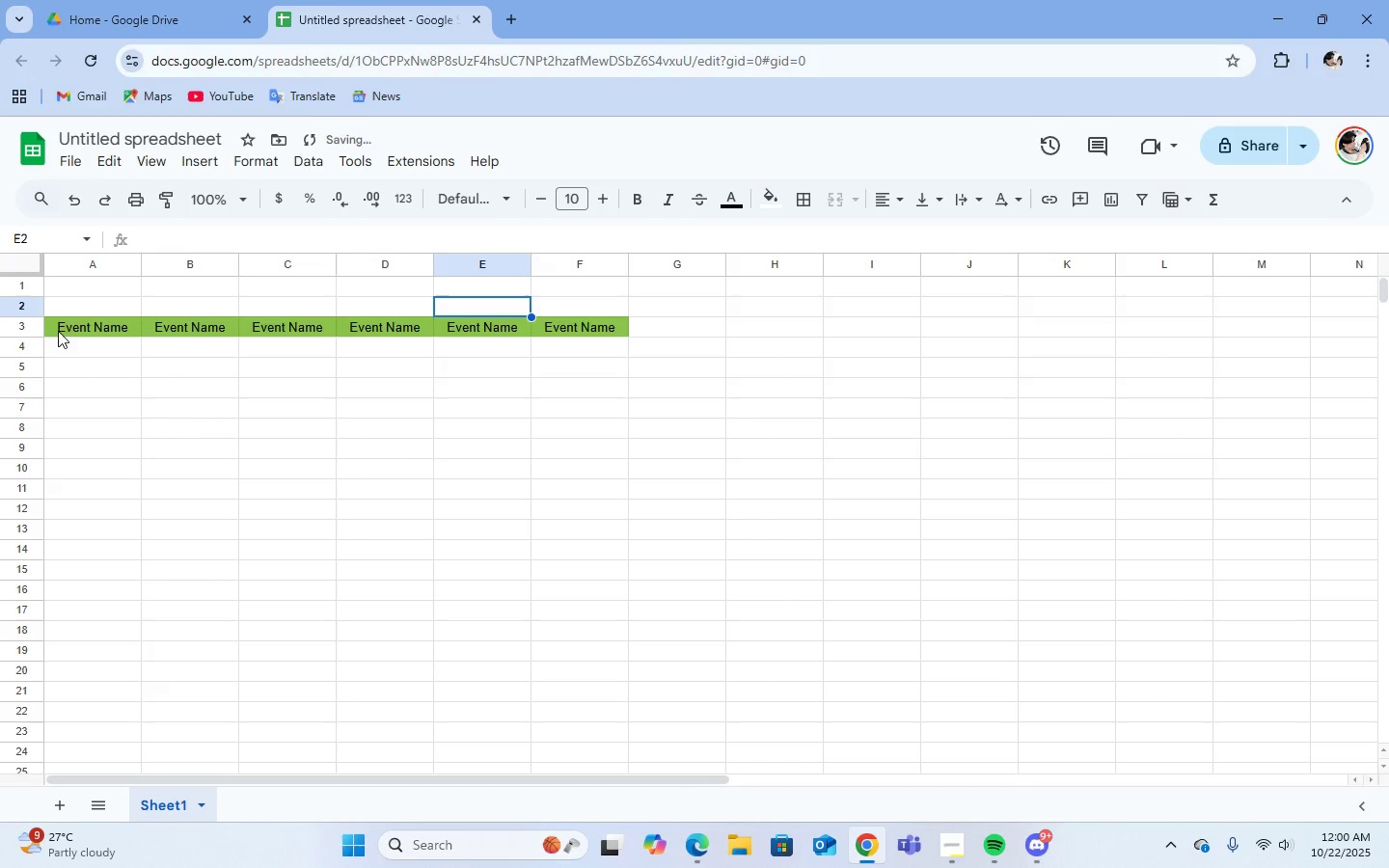 
left_click([71, 327])
 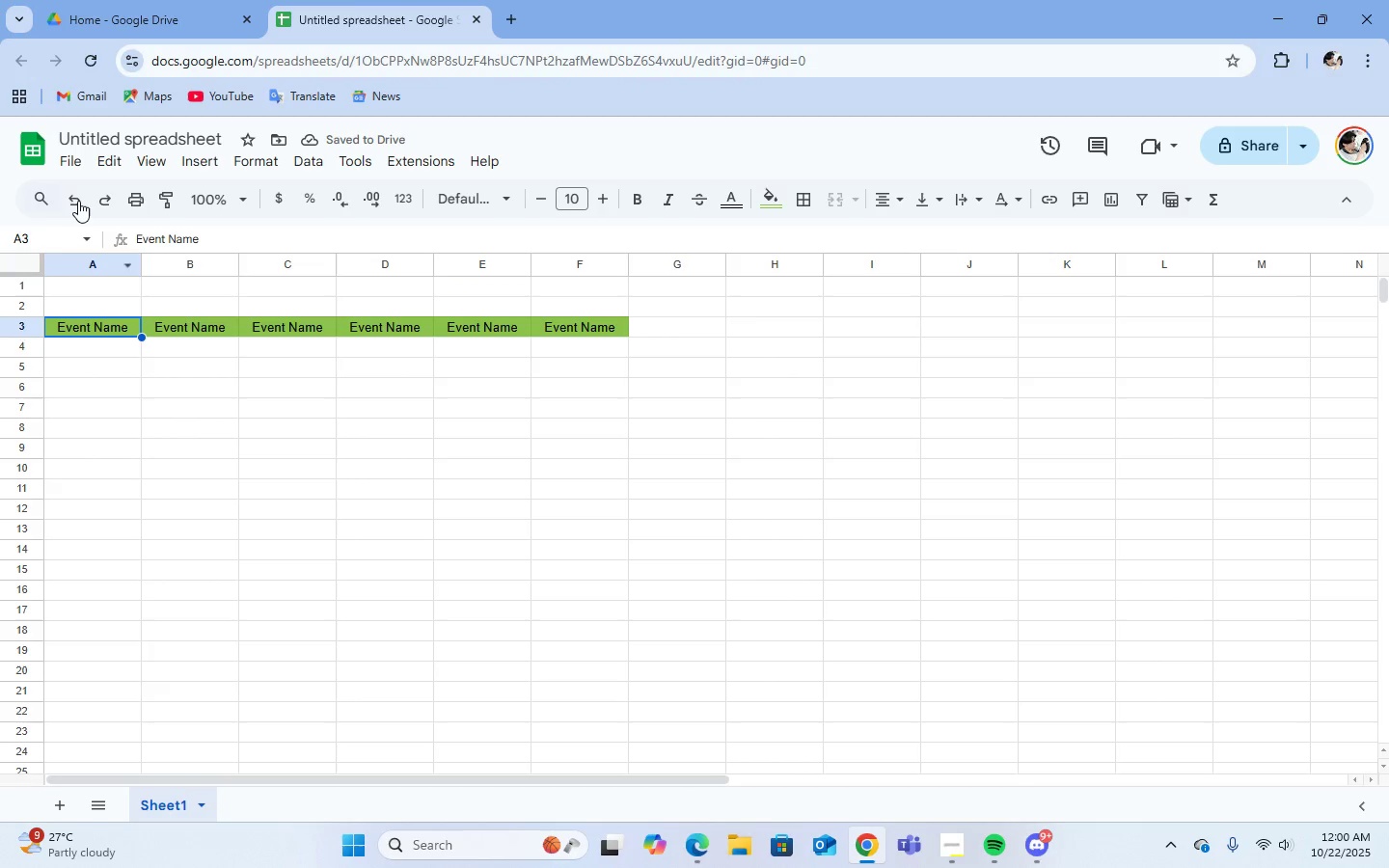 
left_click([75, 198])
 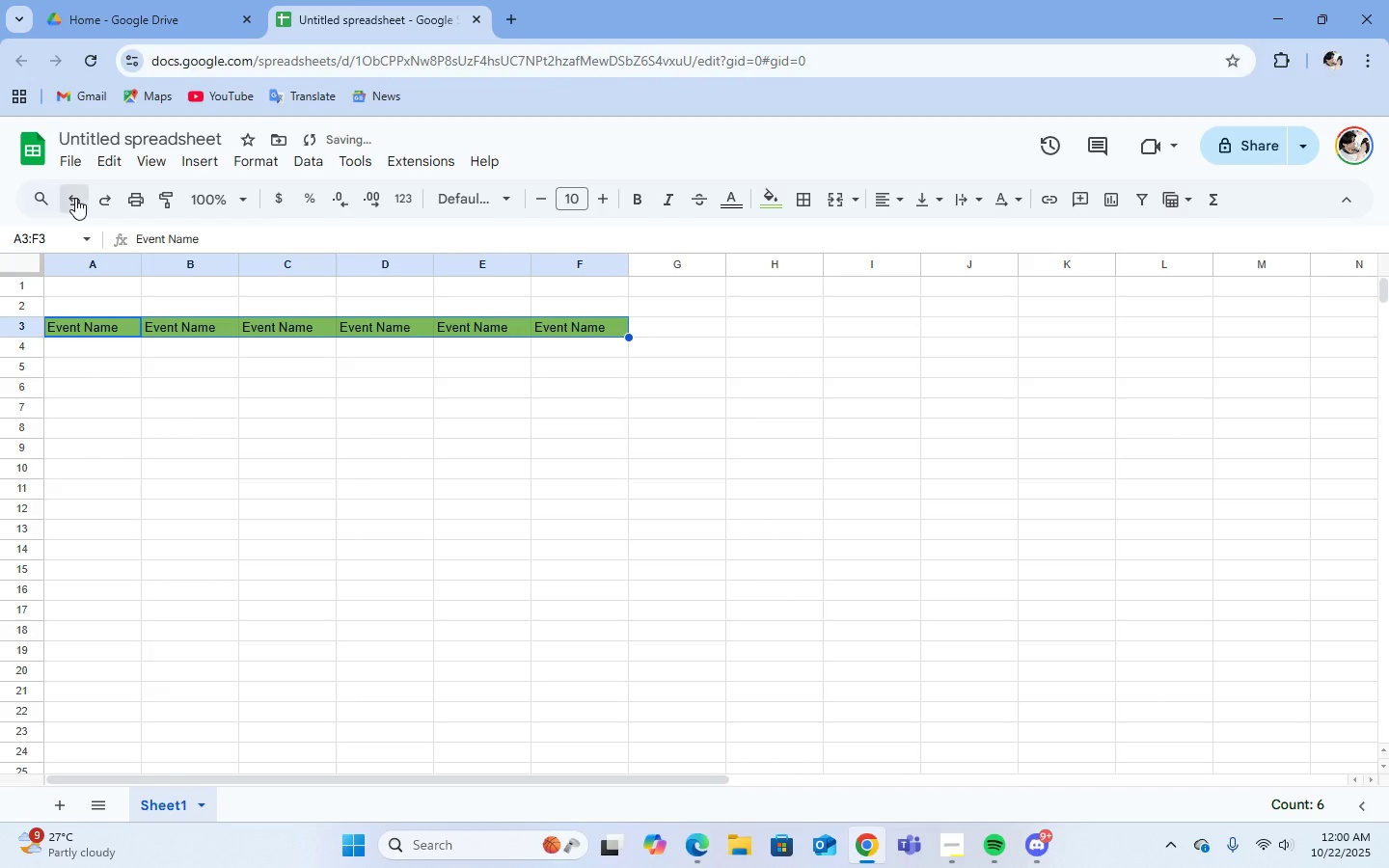 
left_click([75, 198])
 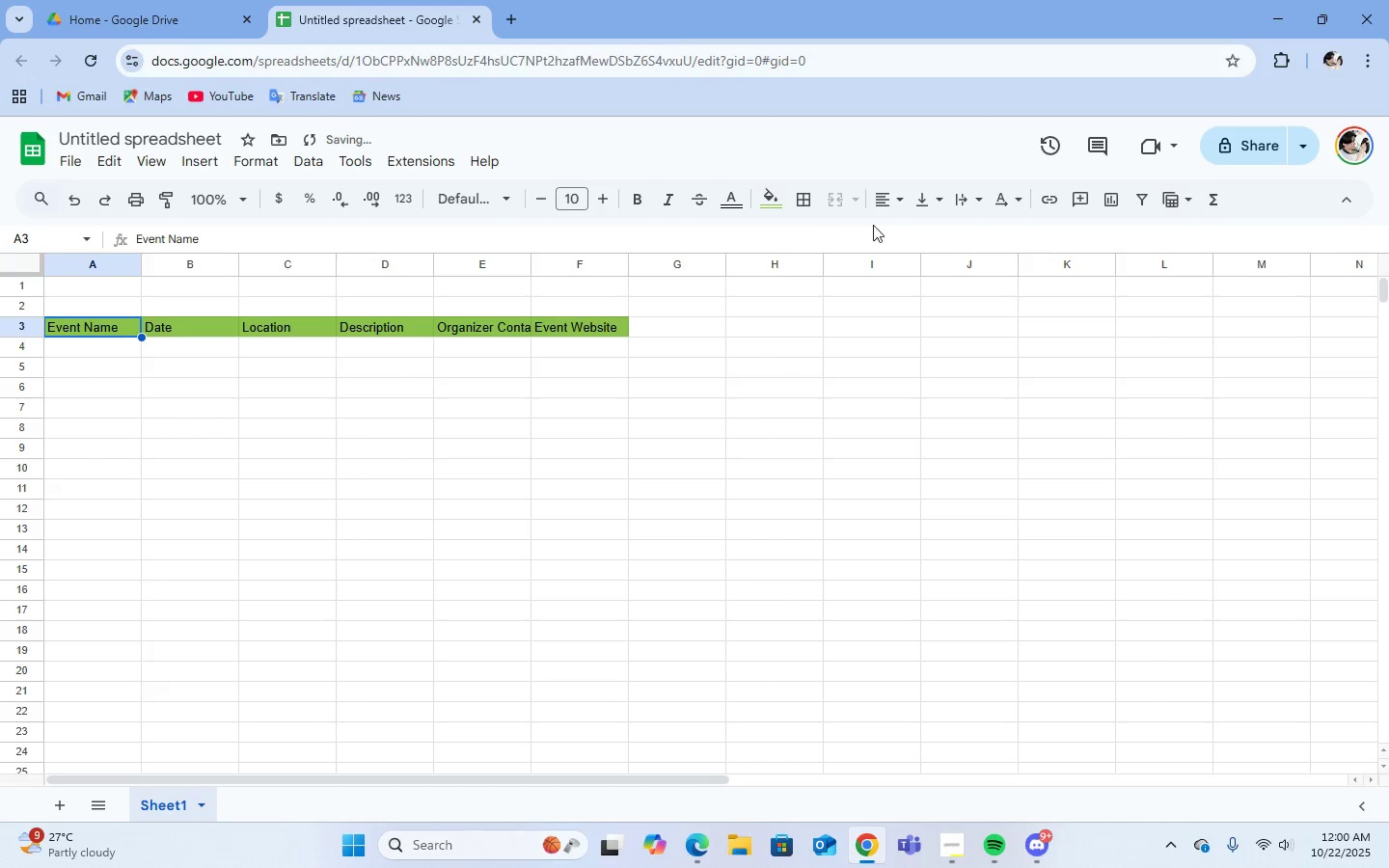 
left_click([898, 204])
 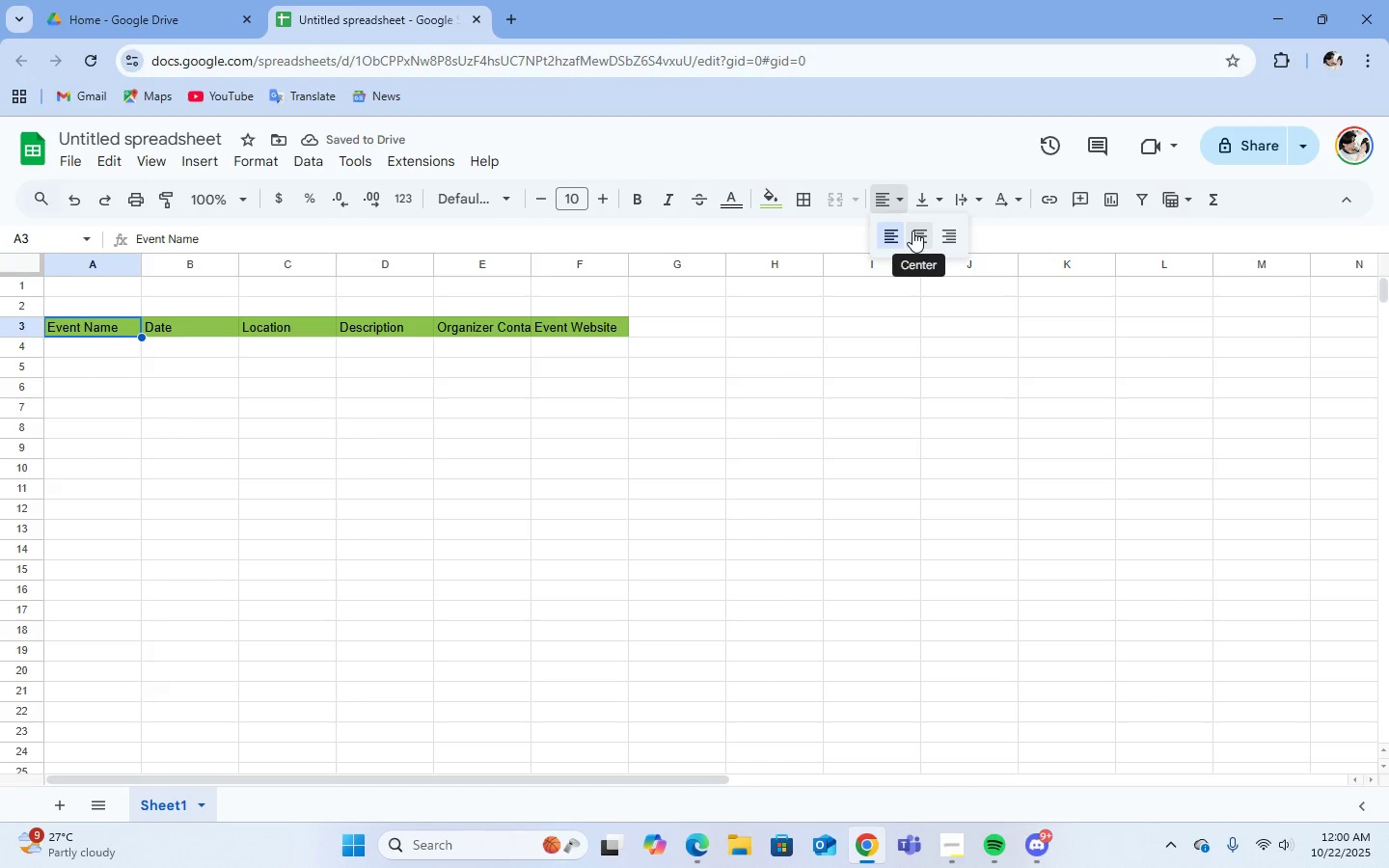 
left_click([912, 231])
 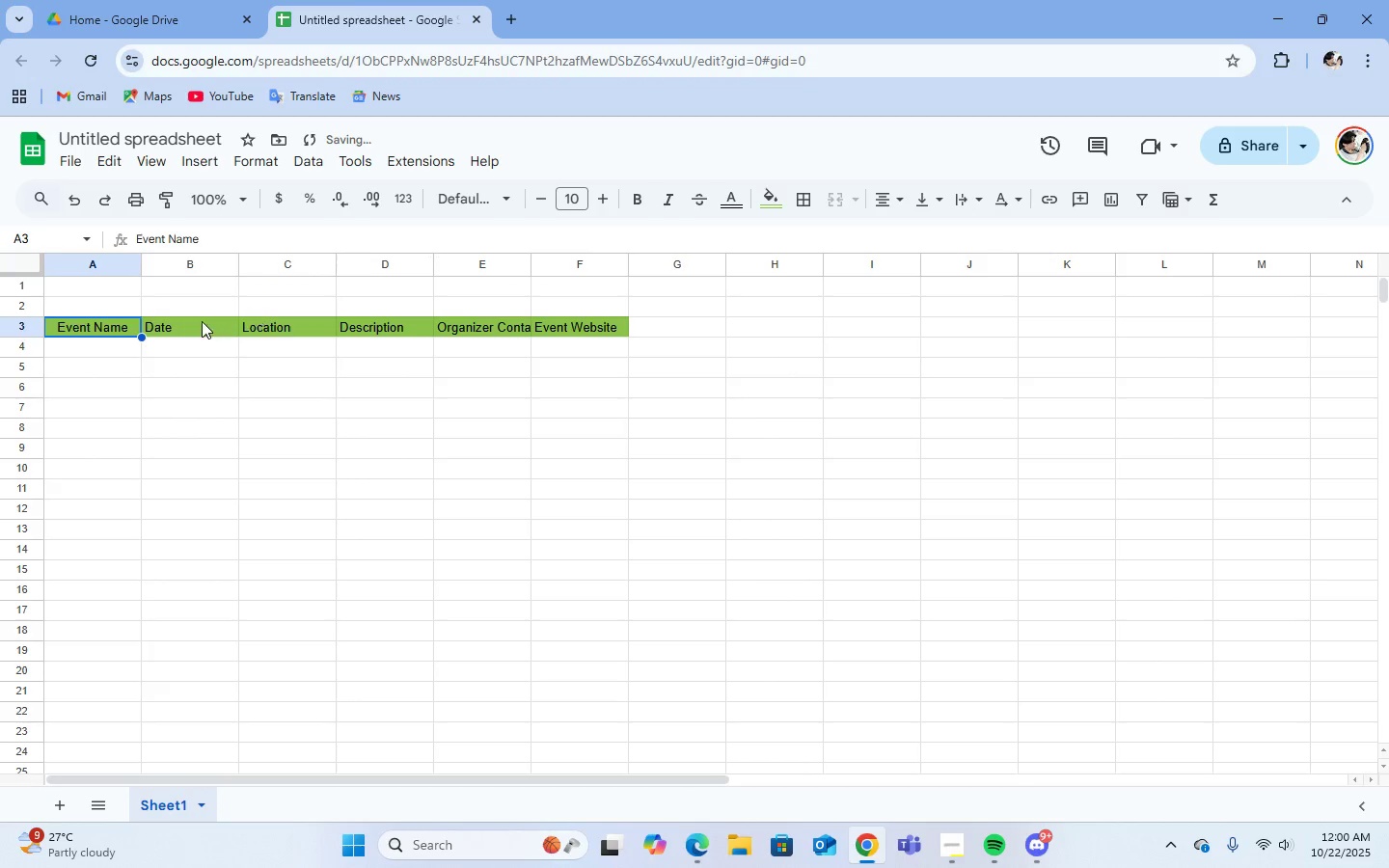 
left_click([202, 321])
 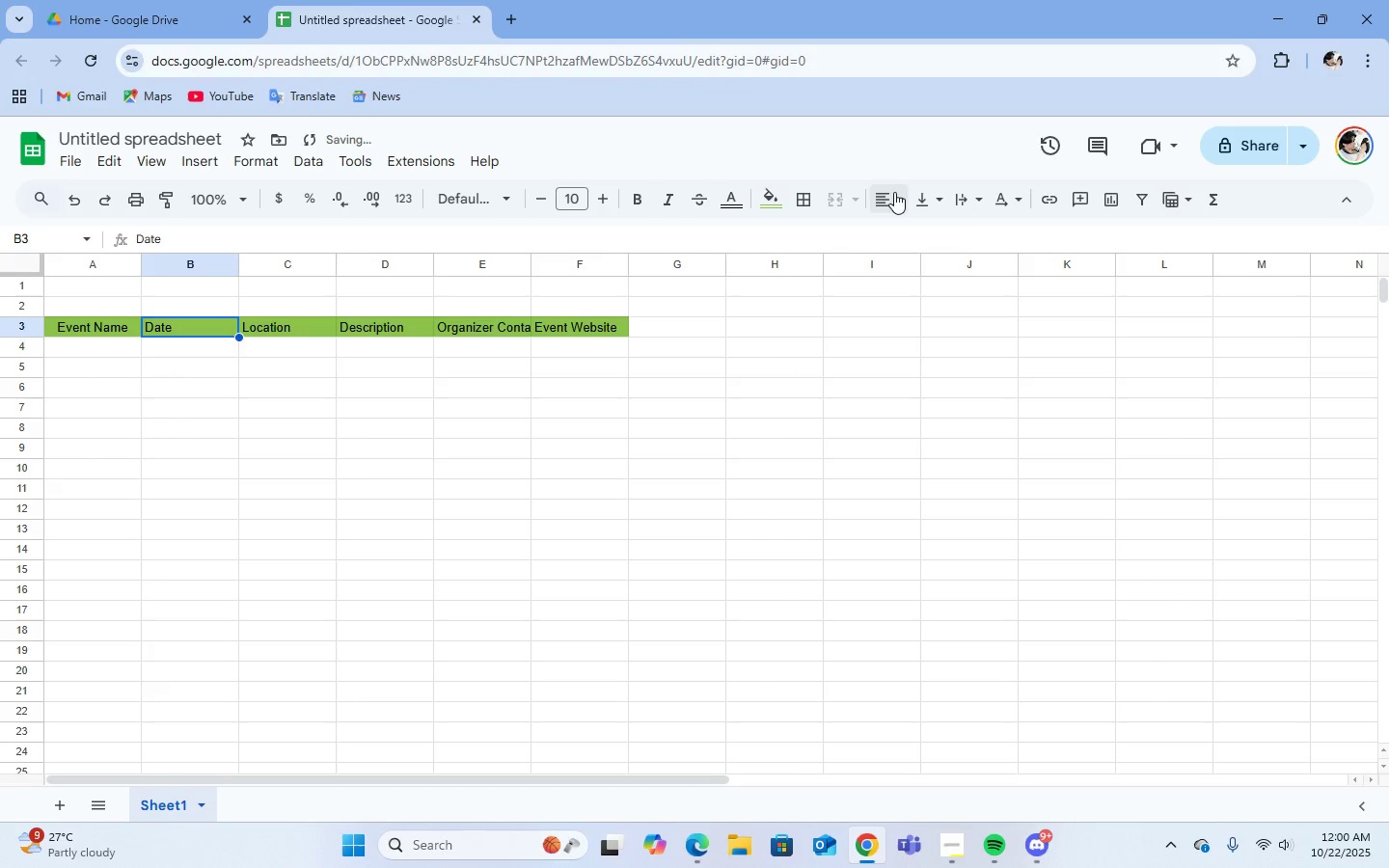 
left_click([894, 193])
 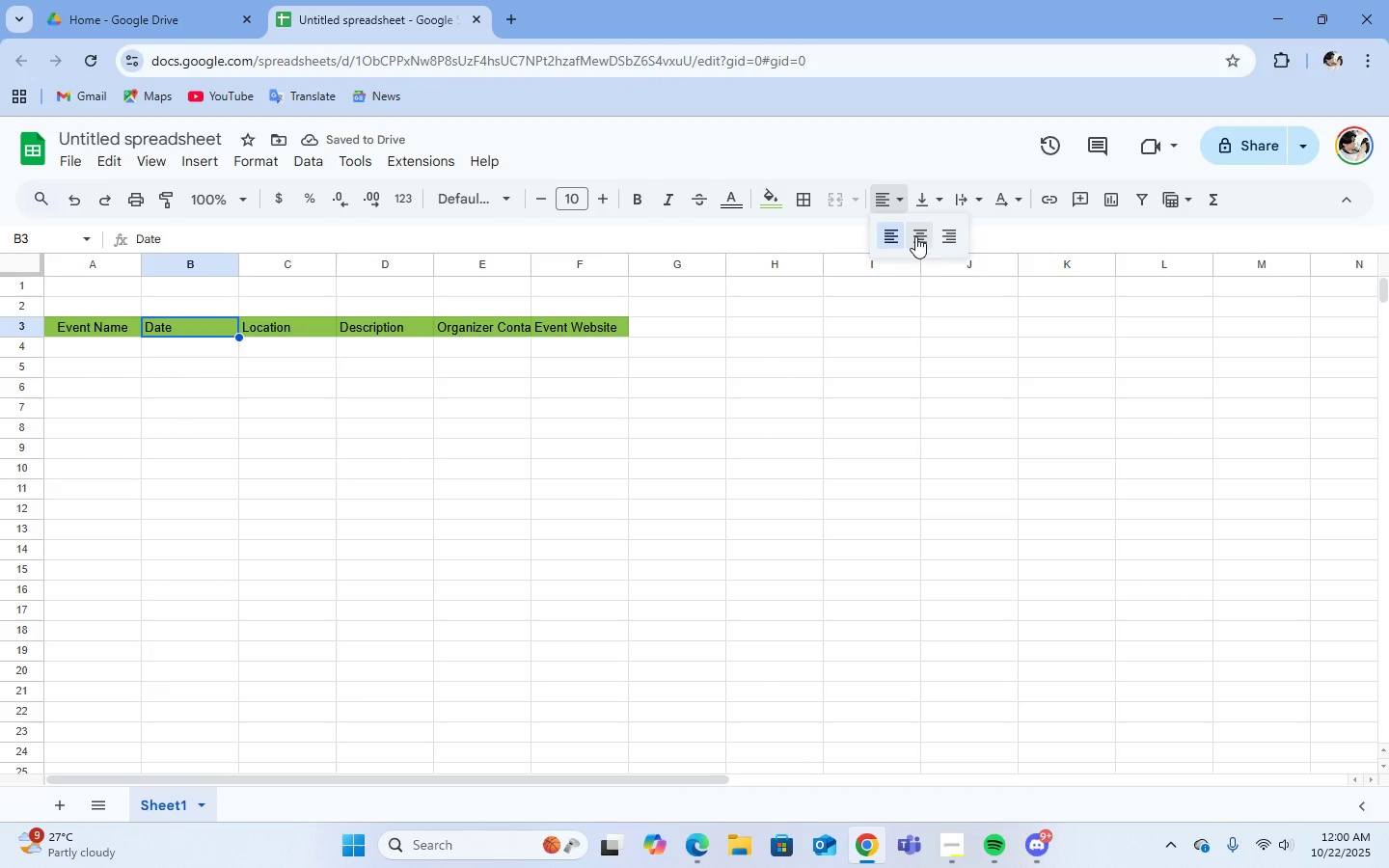 
left_click([918, 236])
 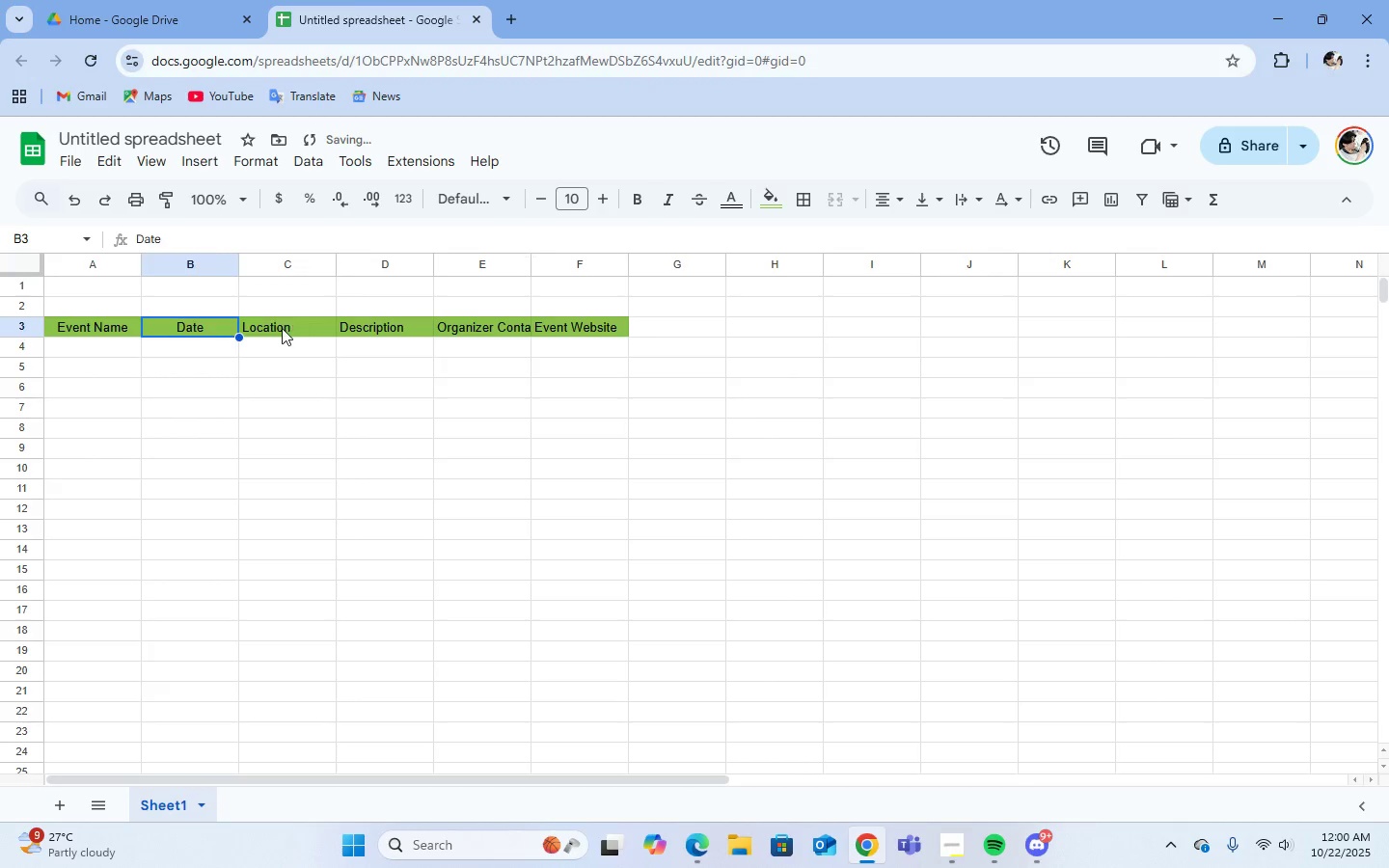 
left_click([282, 328])
 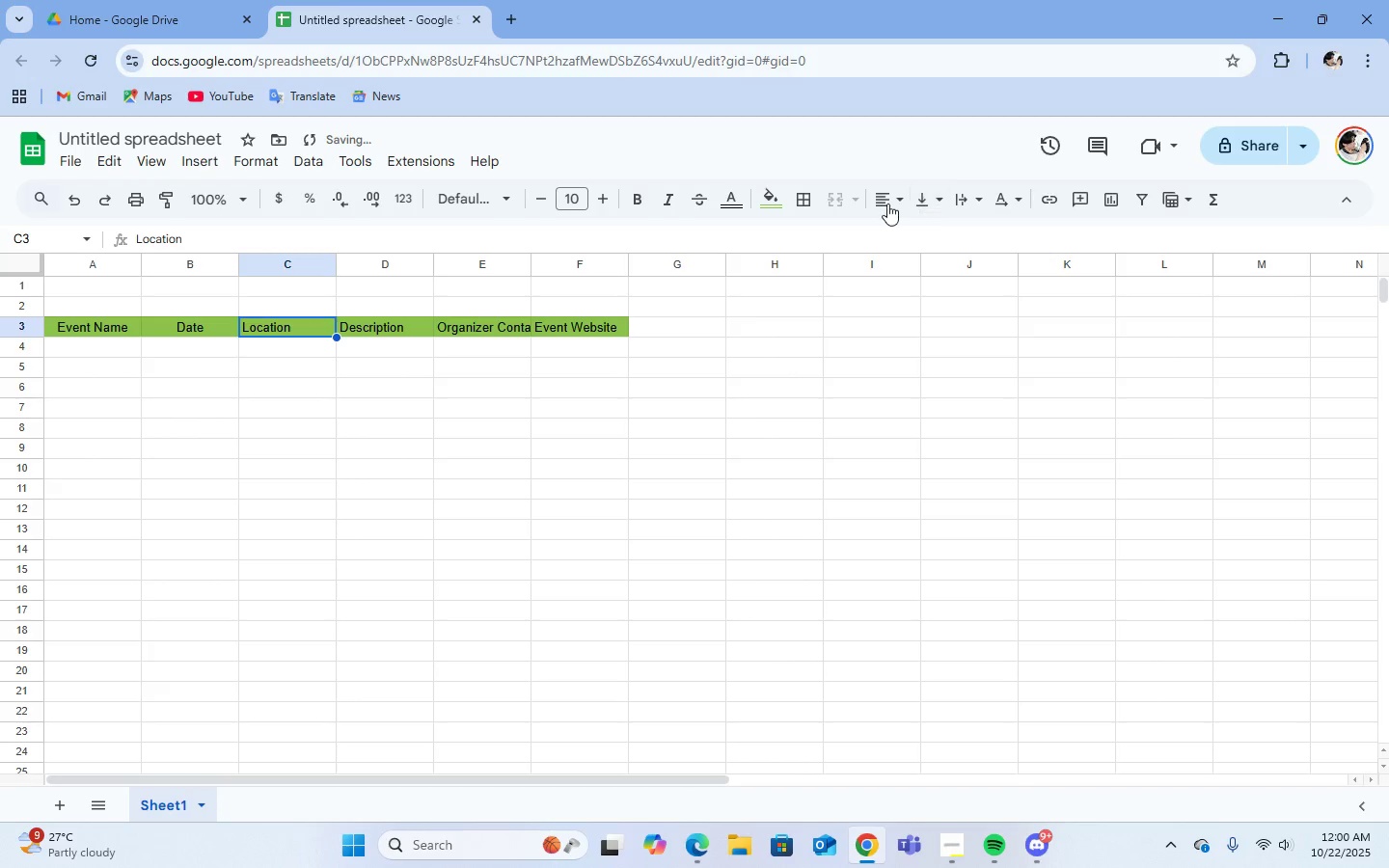 
left_click([887, 203])
 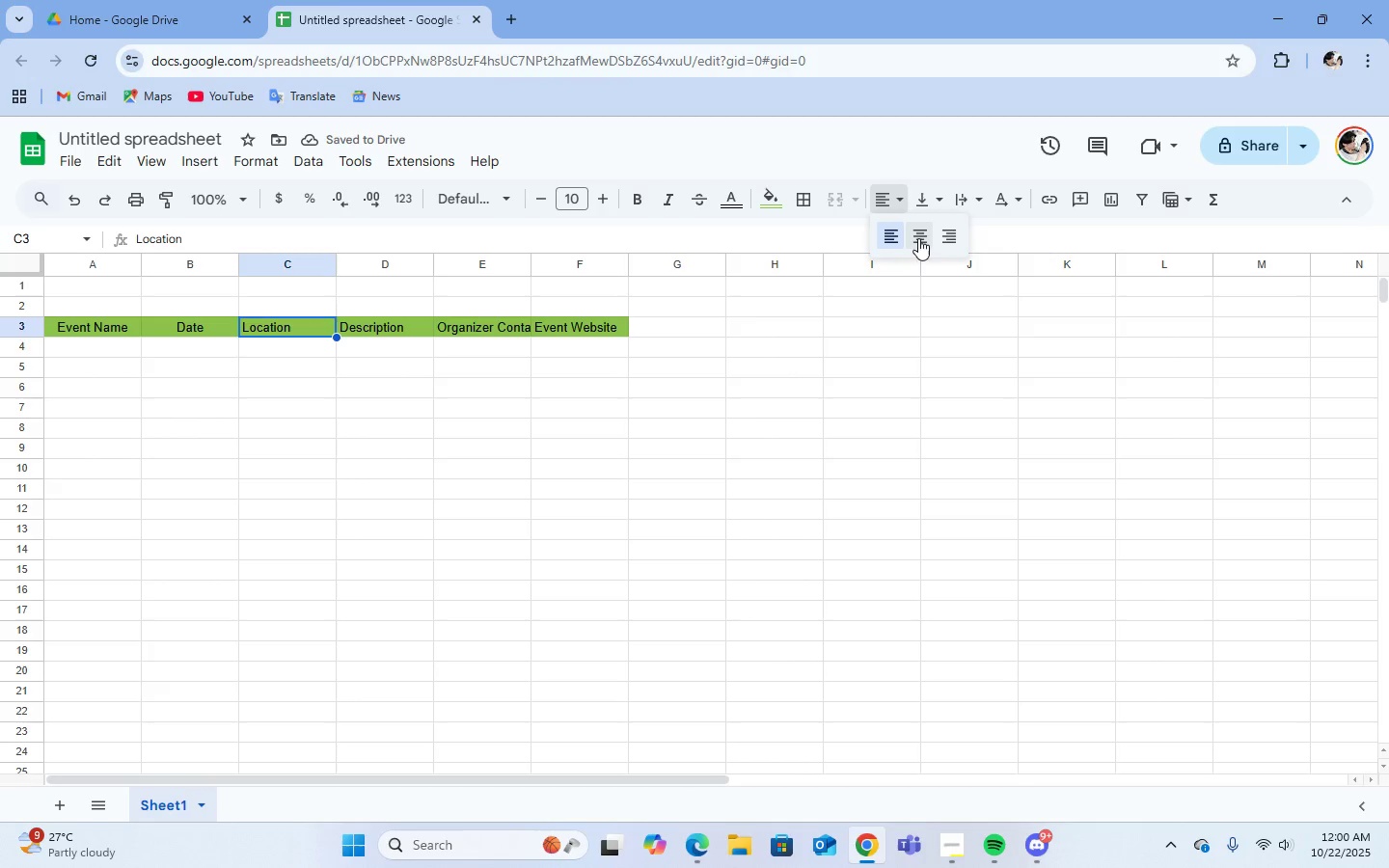 
left_click([918, 238])
 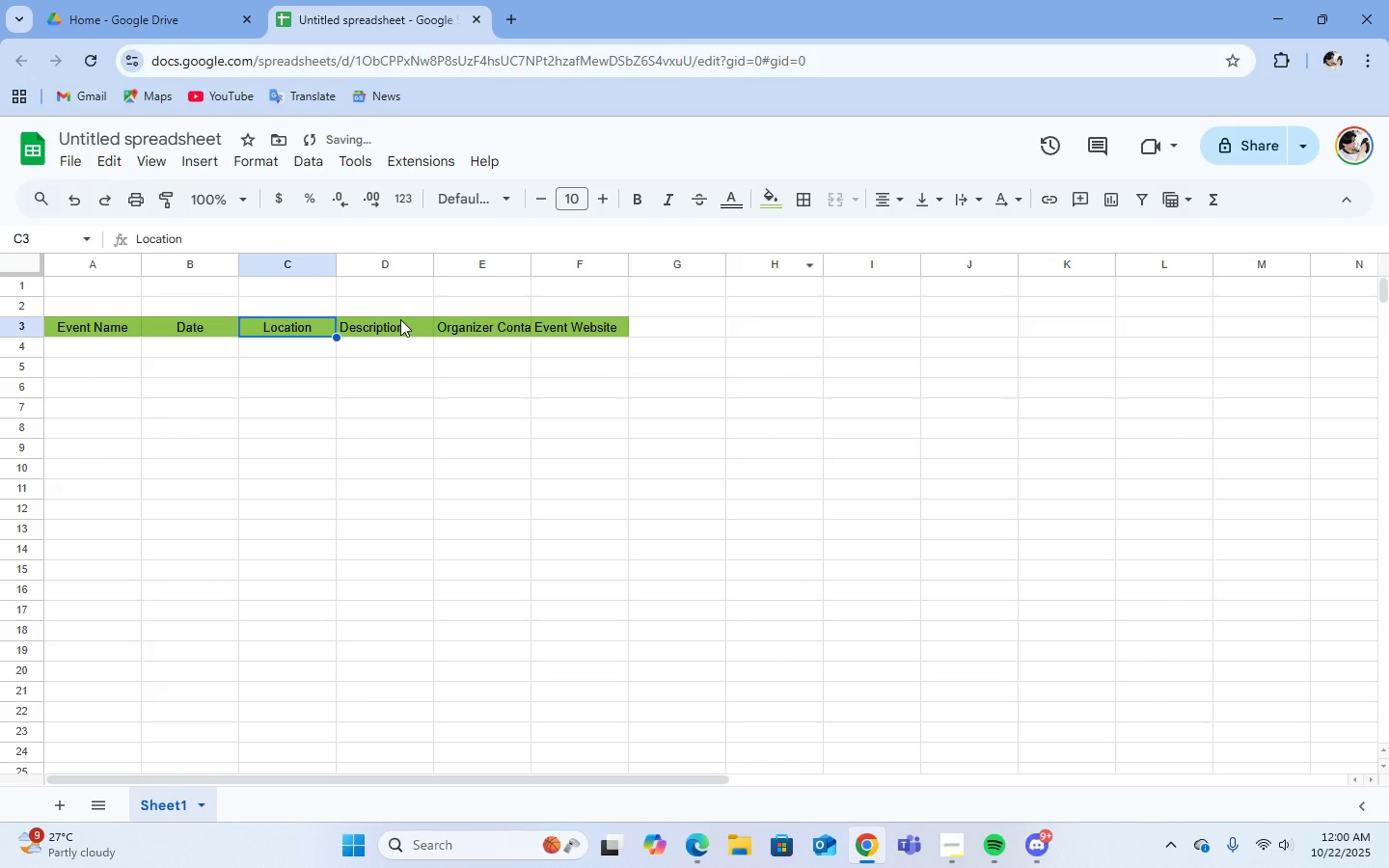 
left_click([400, 320])
 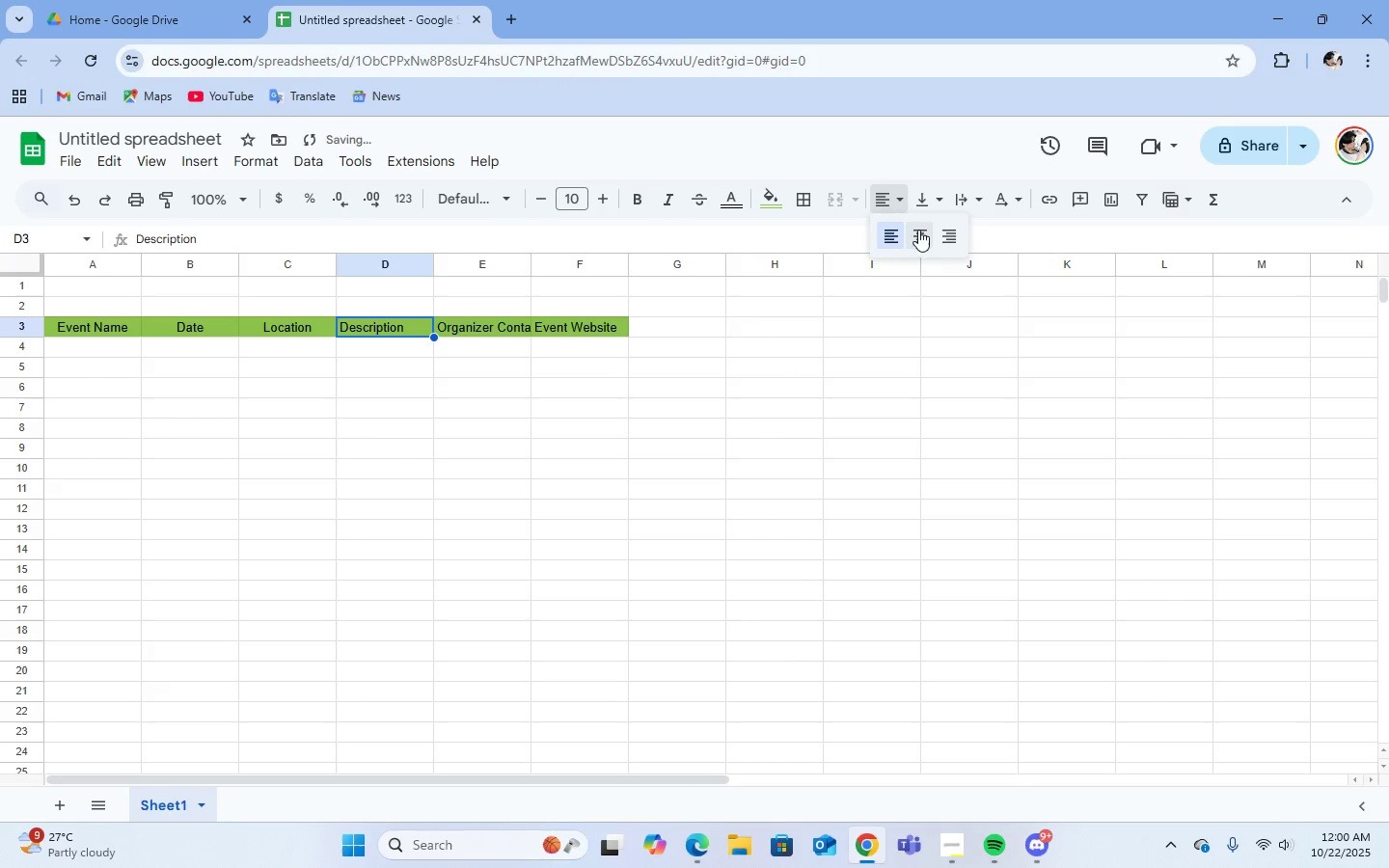 
left_click([925, 237])
 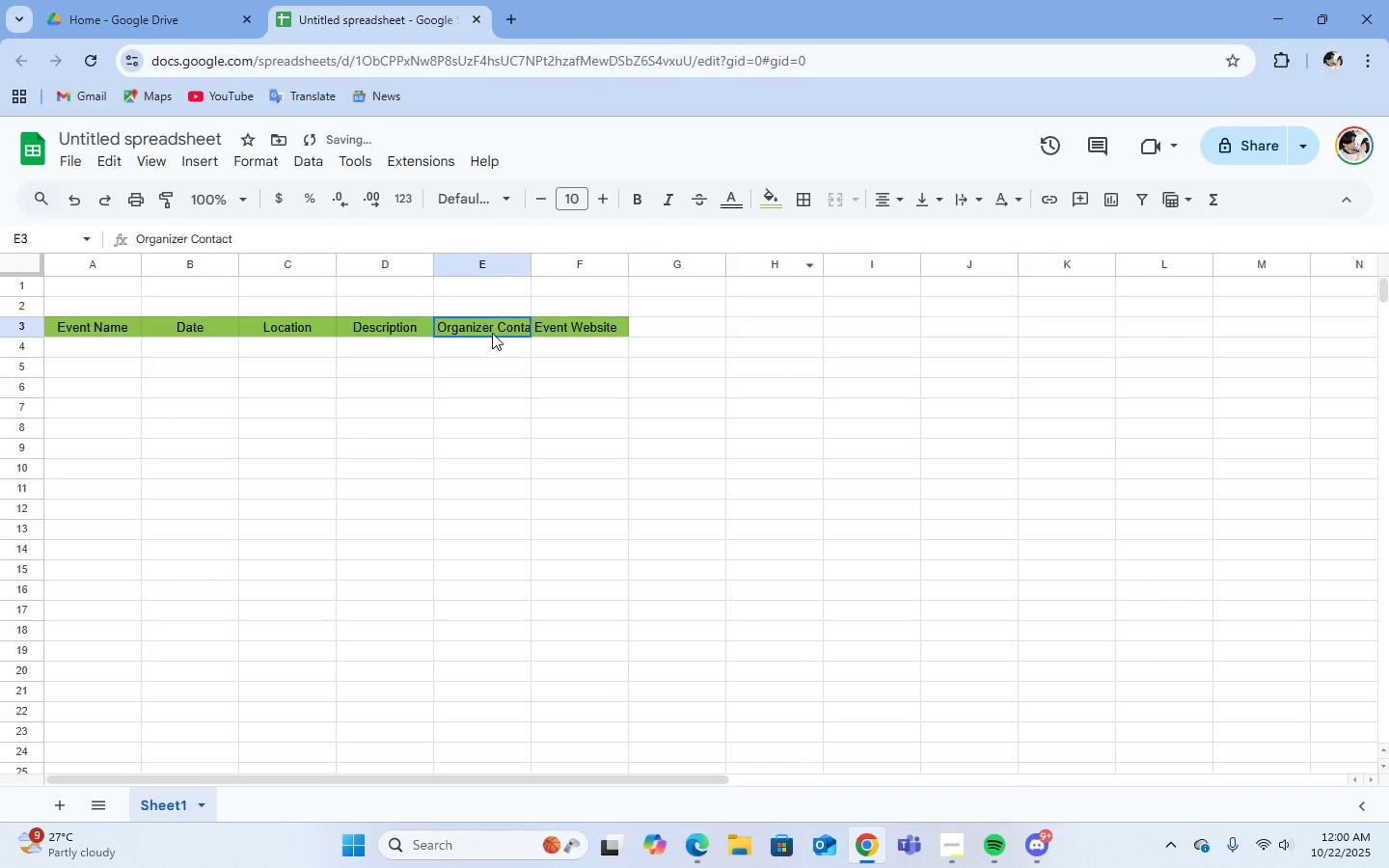 
left_click([492, 333])
 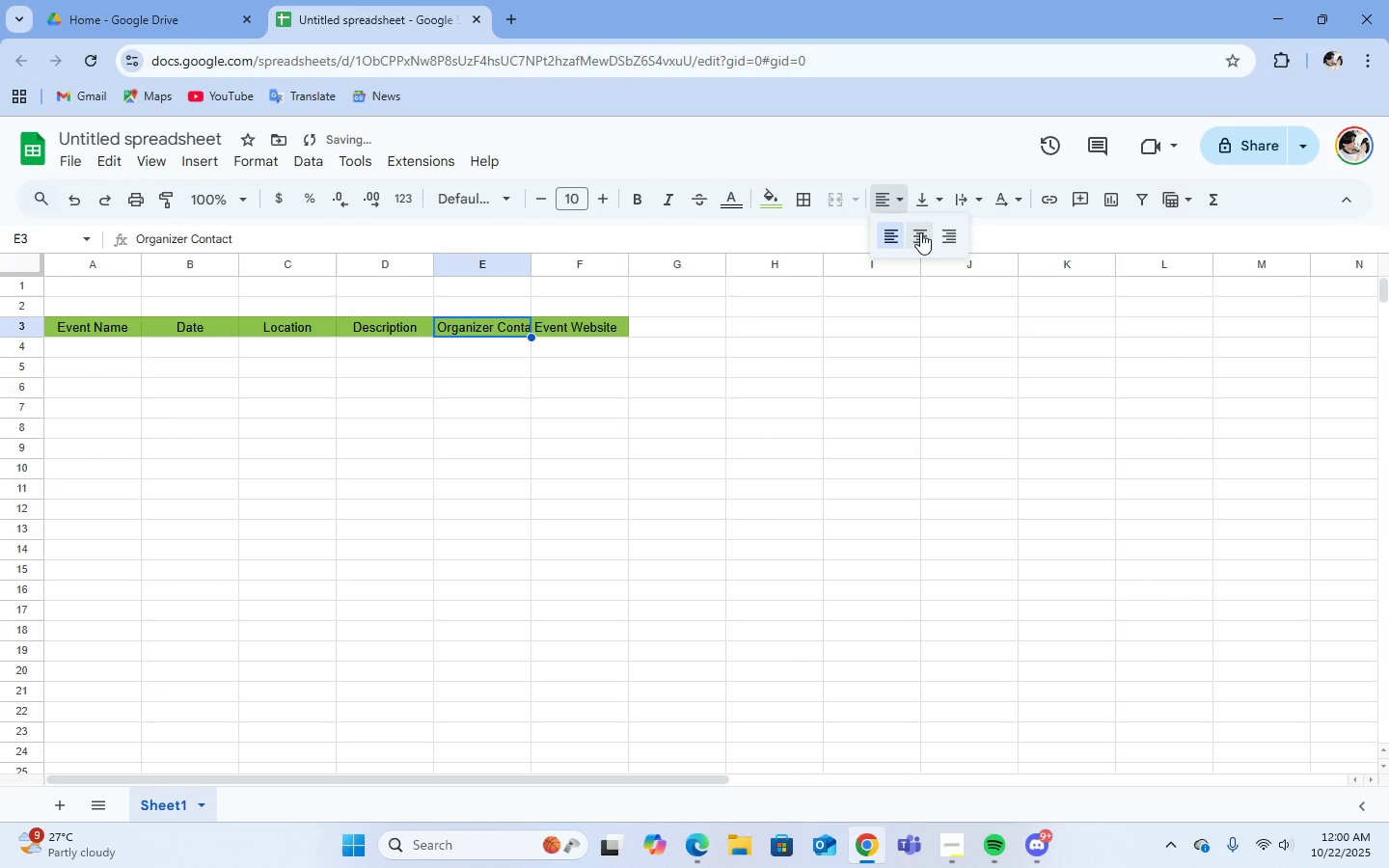 
double_click([923, 236])
 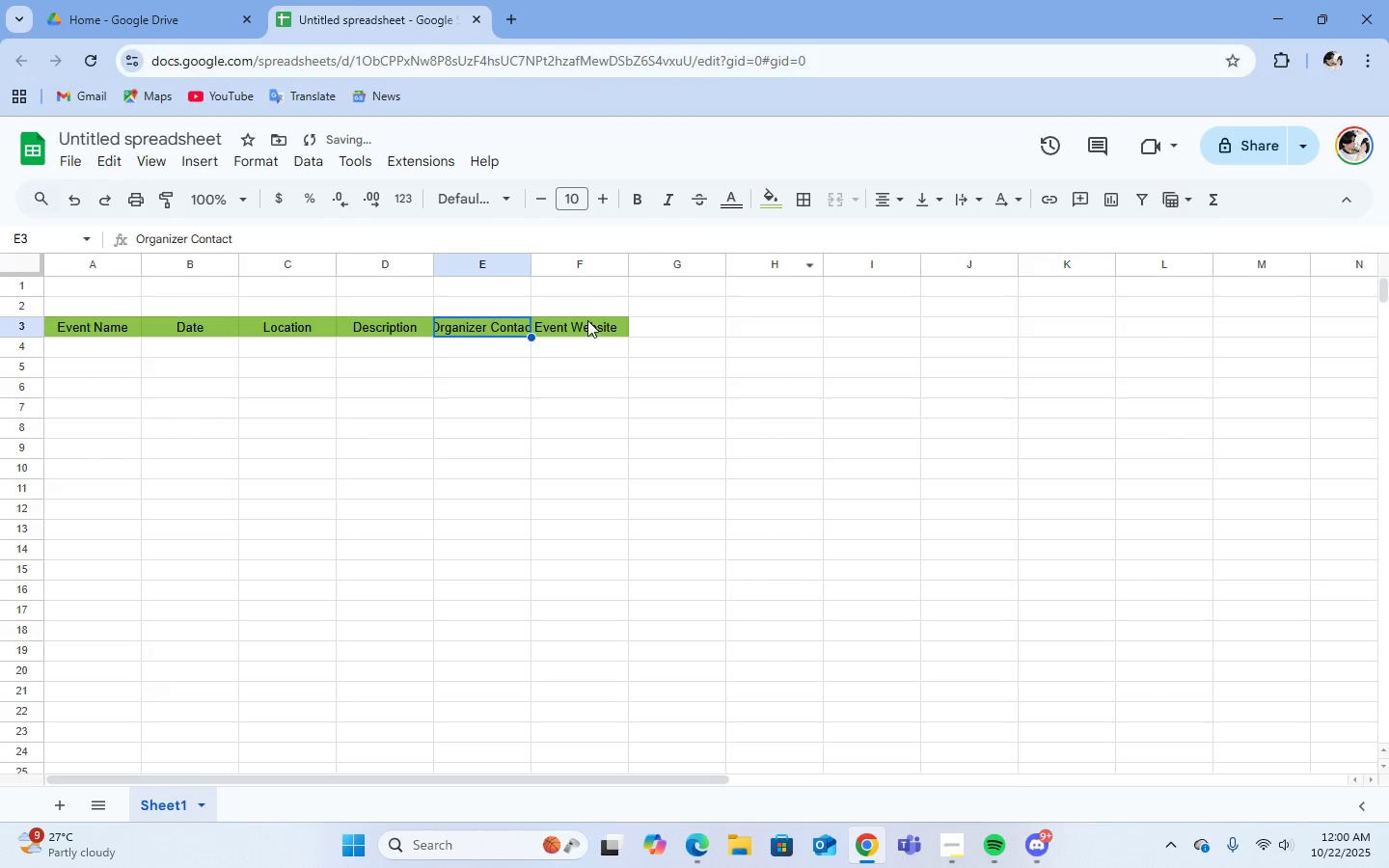 
left_click([587, 323])
 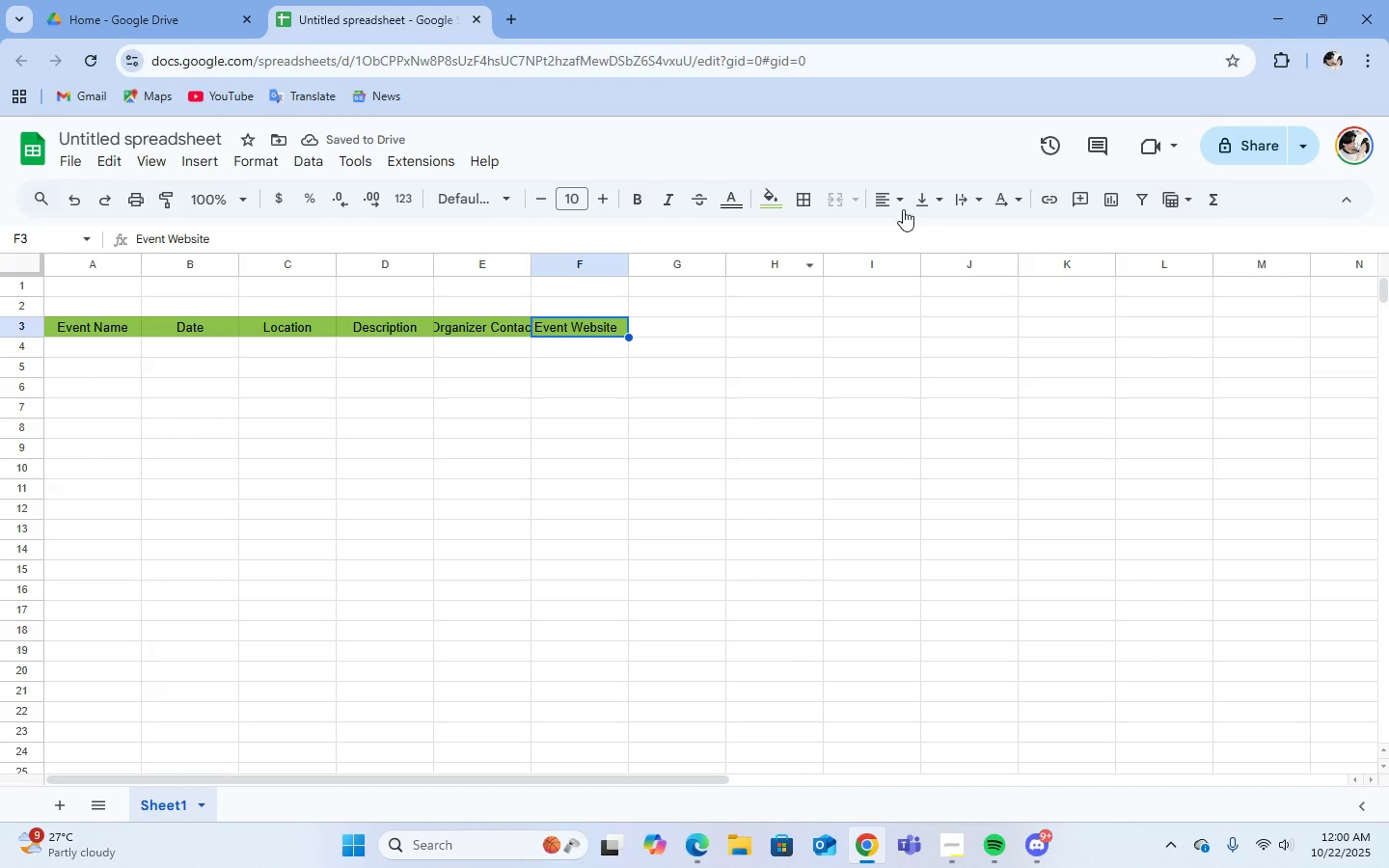 
left_click([898, 203])
 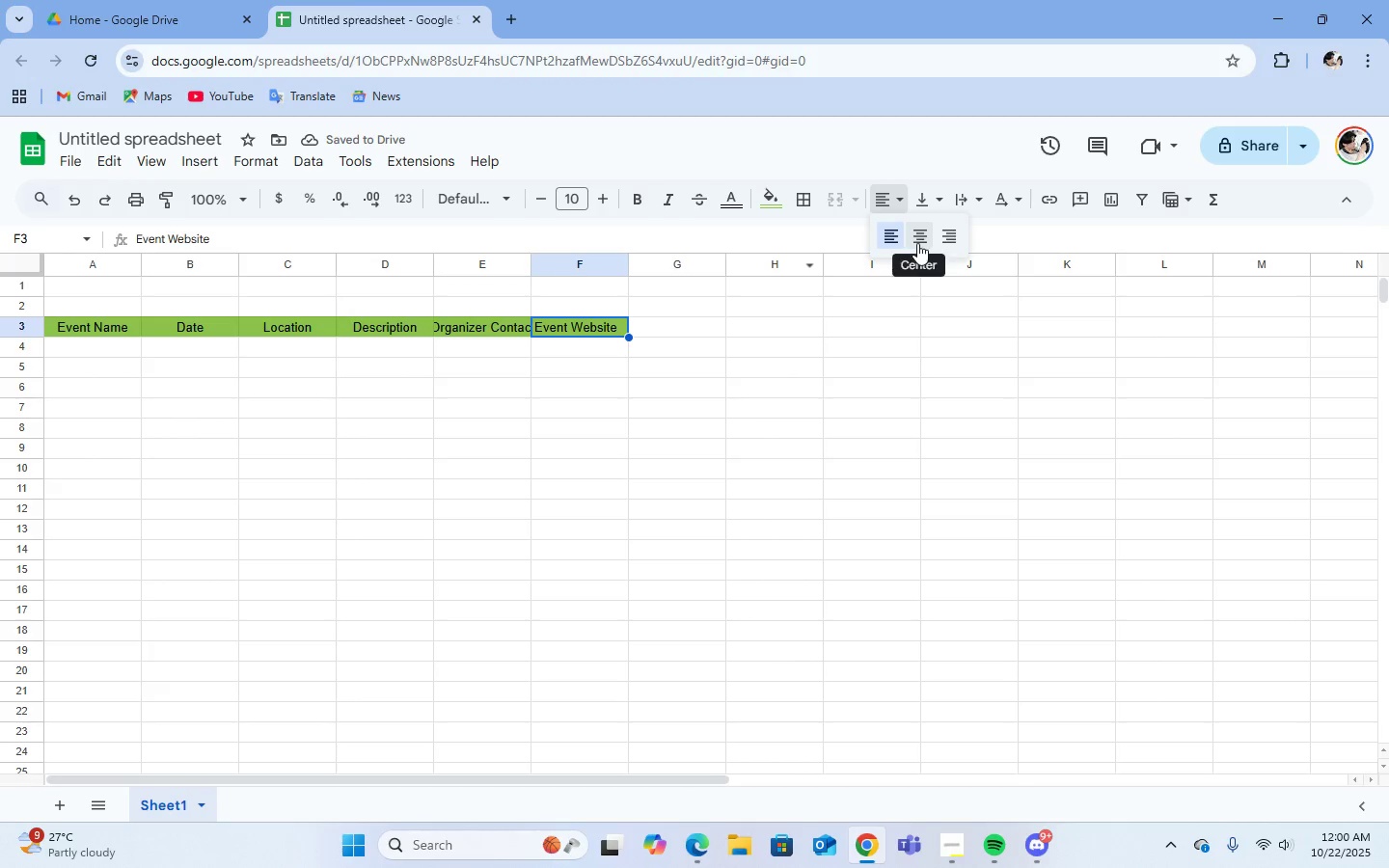 
left_click([917, 243])
 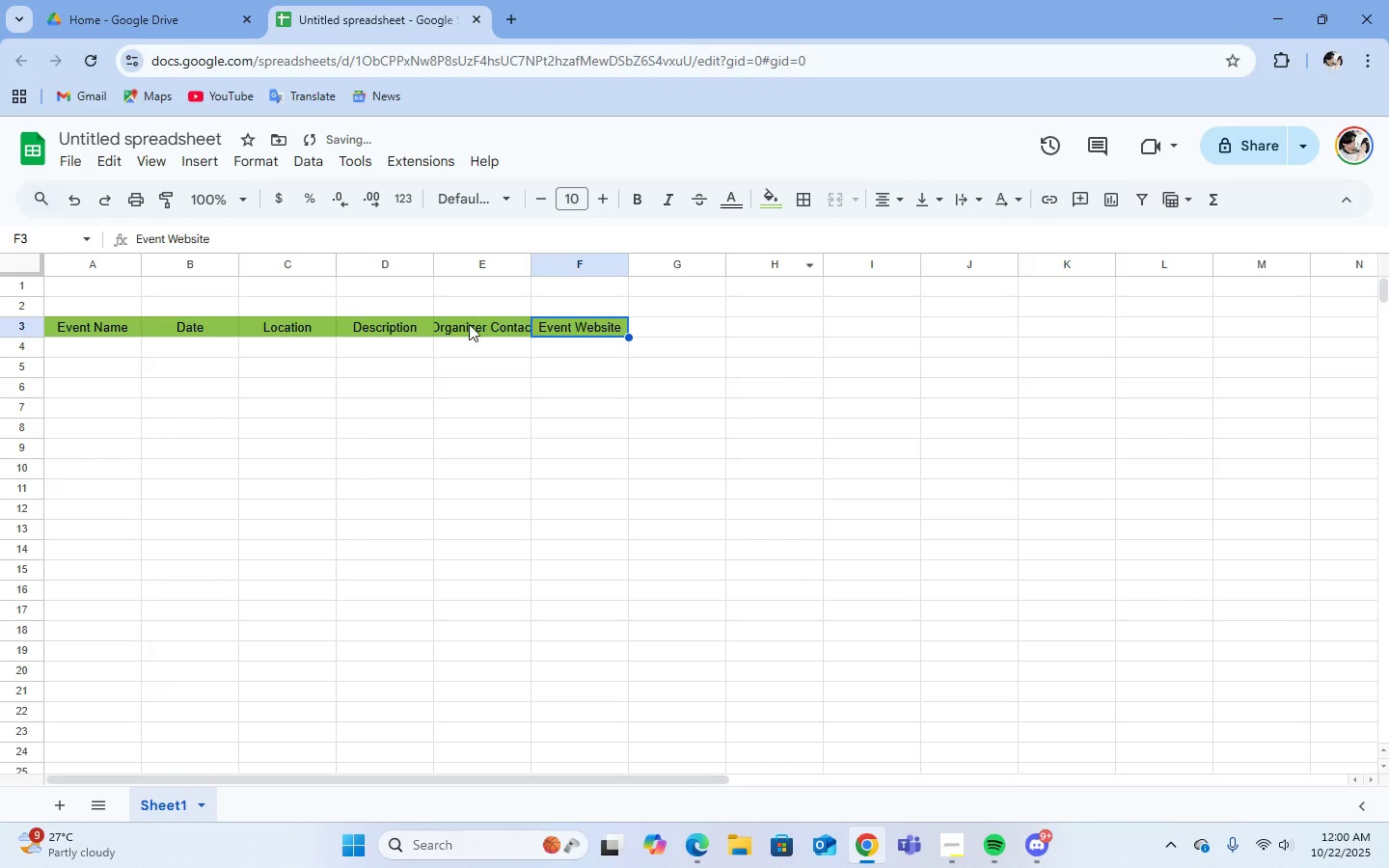 
left_click([469, 324])
 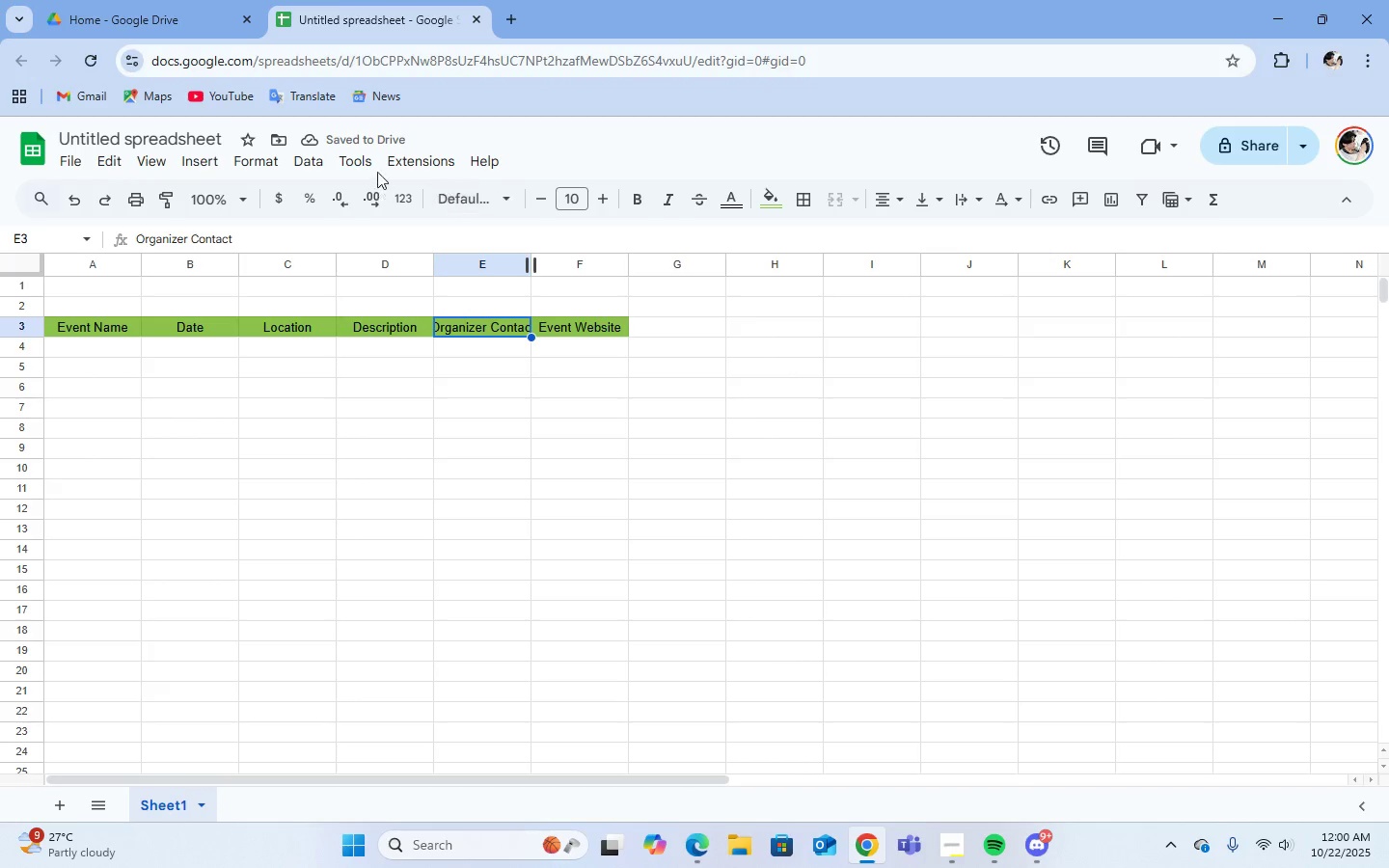 
left_click([311, 161])
 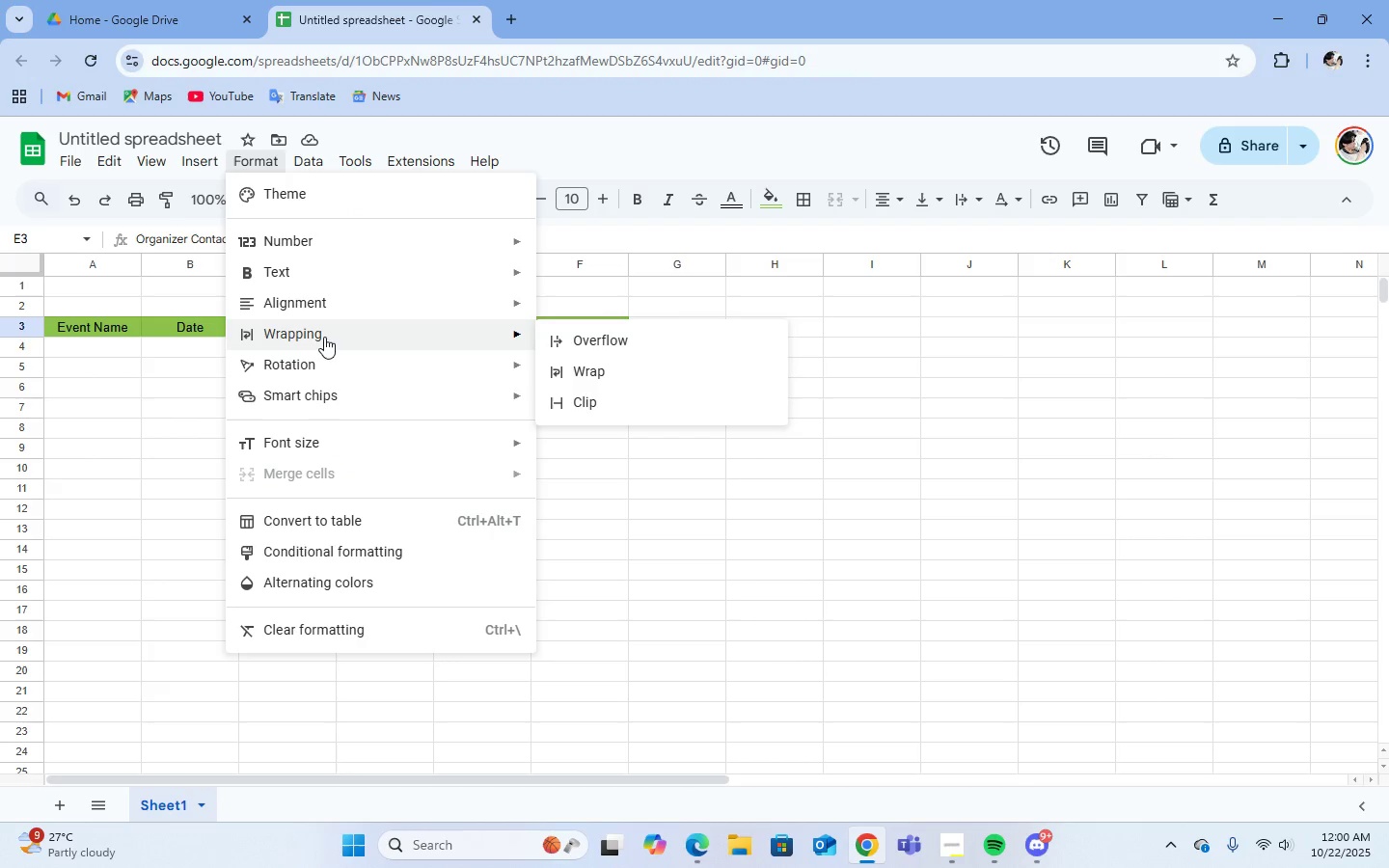 
left_click([569, 373])
 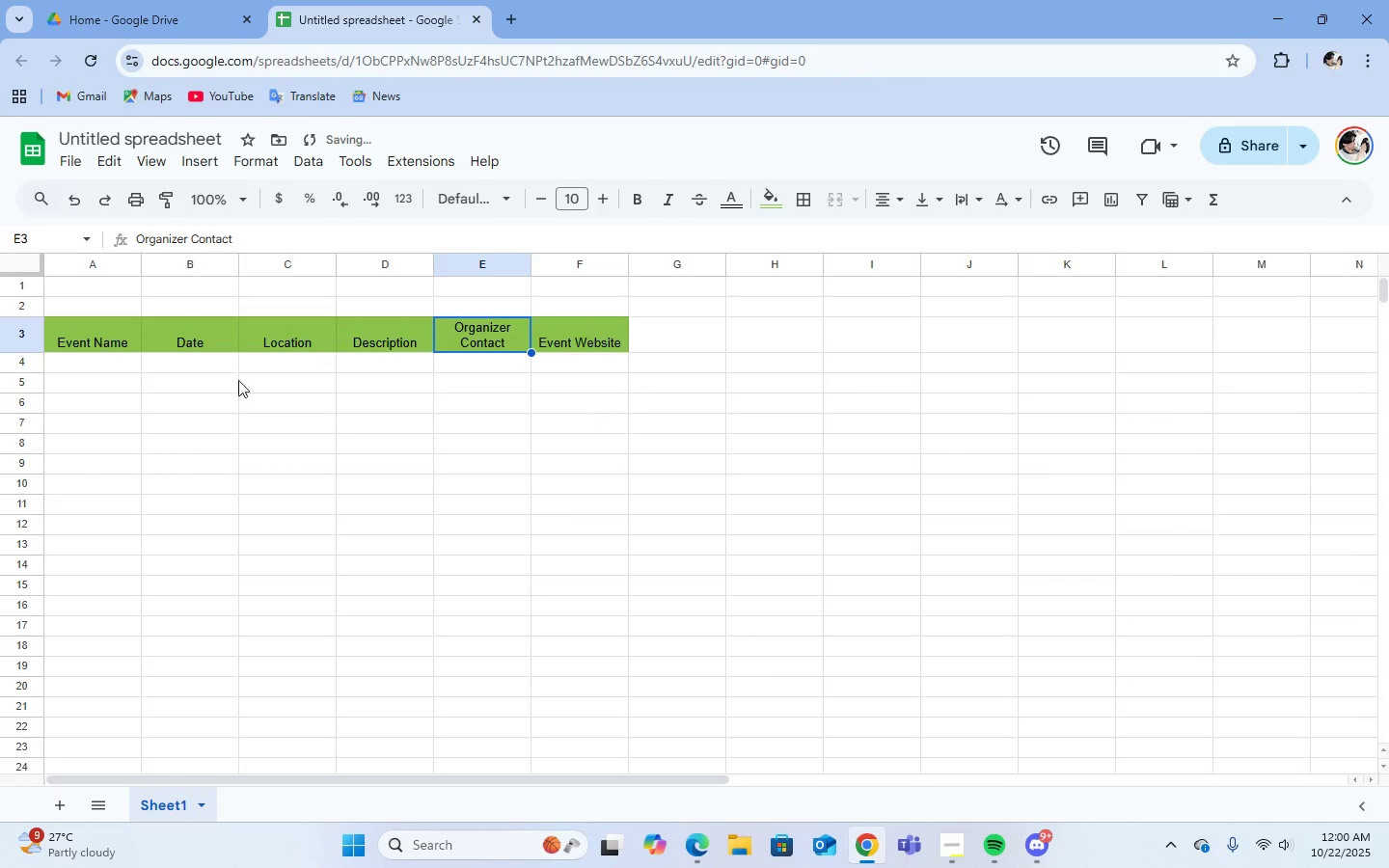 
left_click([91, 356])
 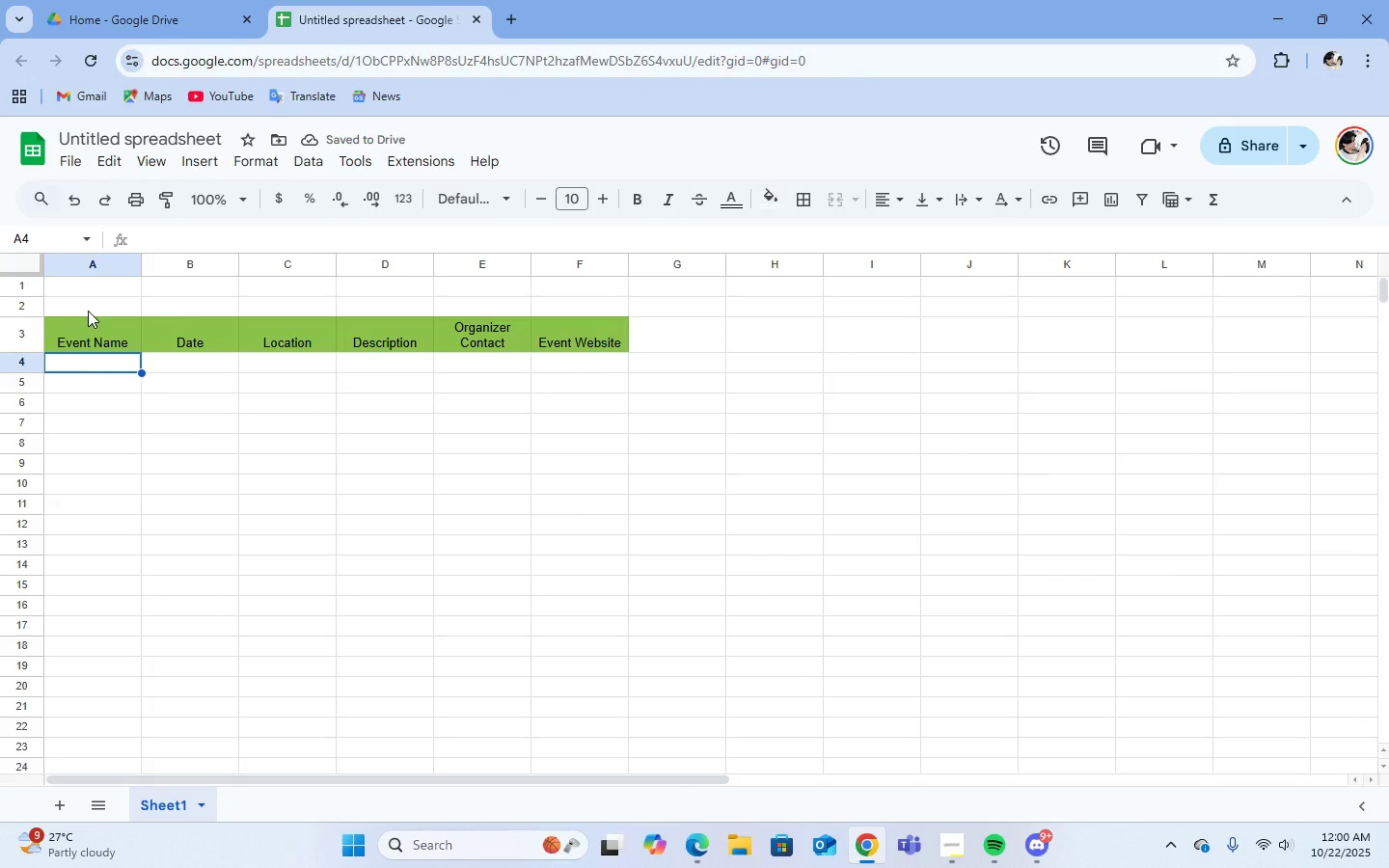 
left_click([88, 311])
 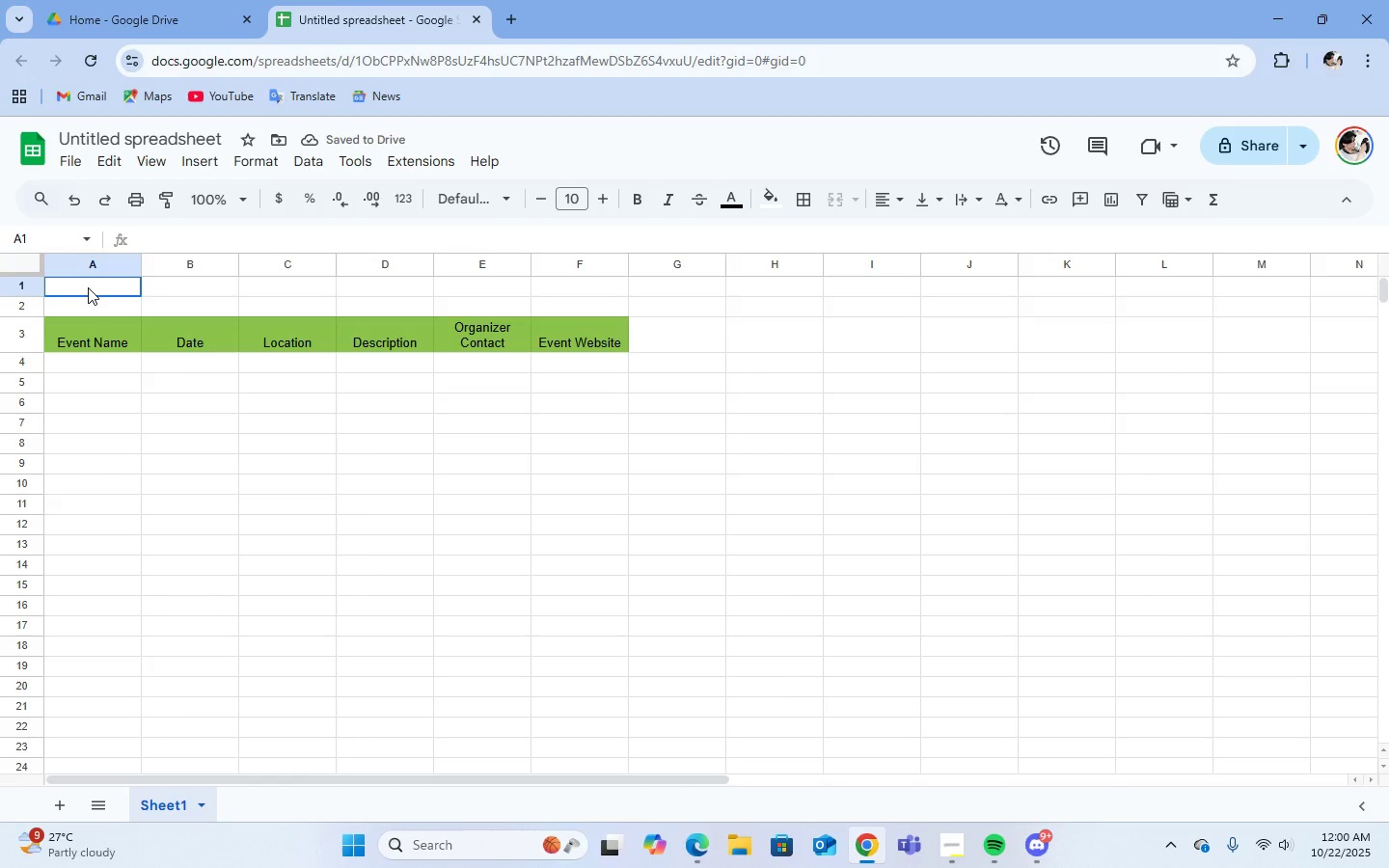 
left_click([88, 287])
 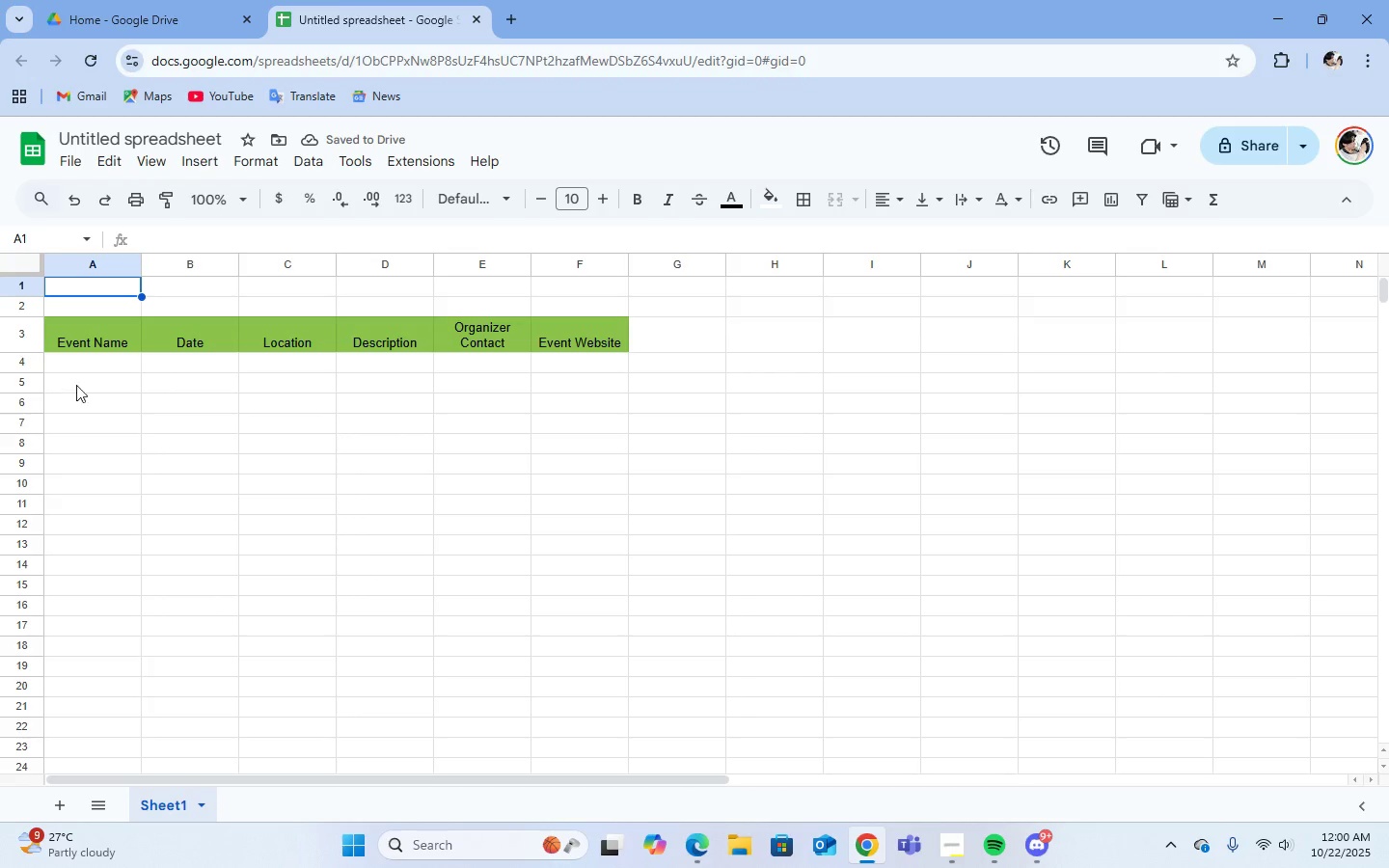 
left_click([88, 357])
 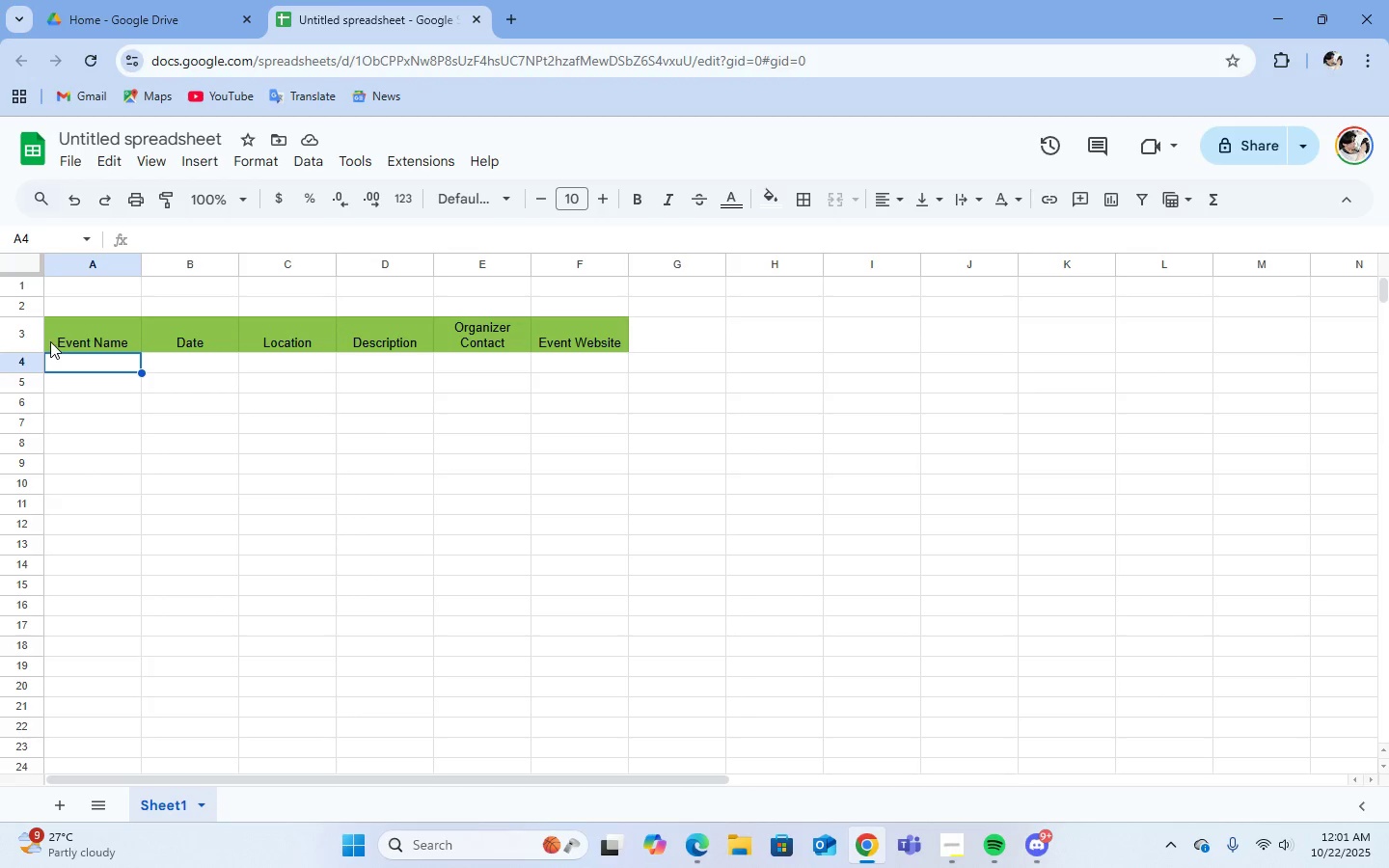 
left_click([84, 339])
 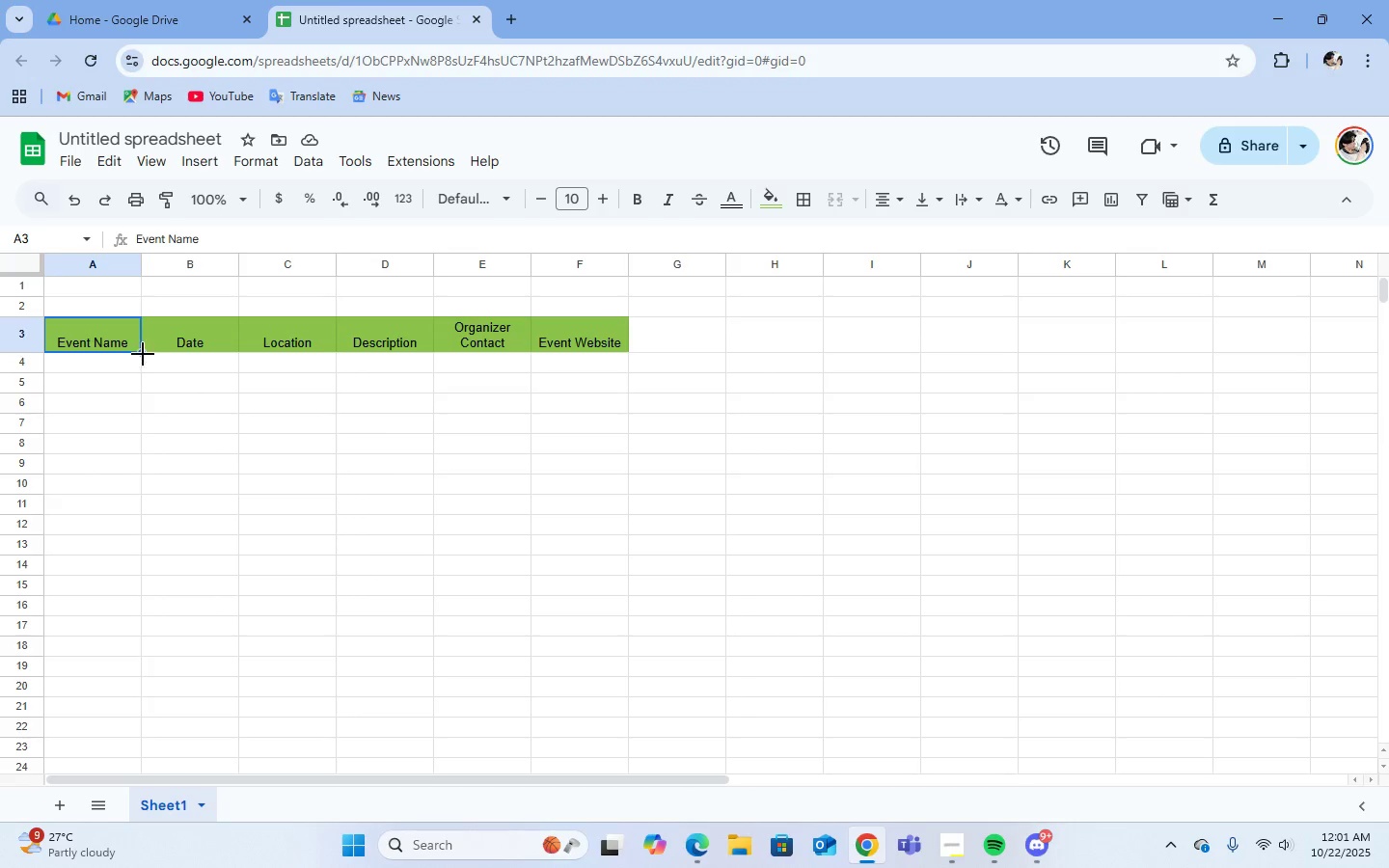 
left_click_drag(start_coordinate=[142, 352], to_coordinate=[625, 351])
 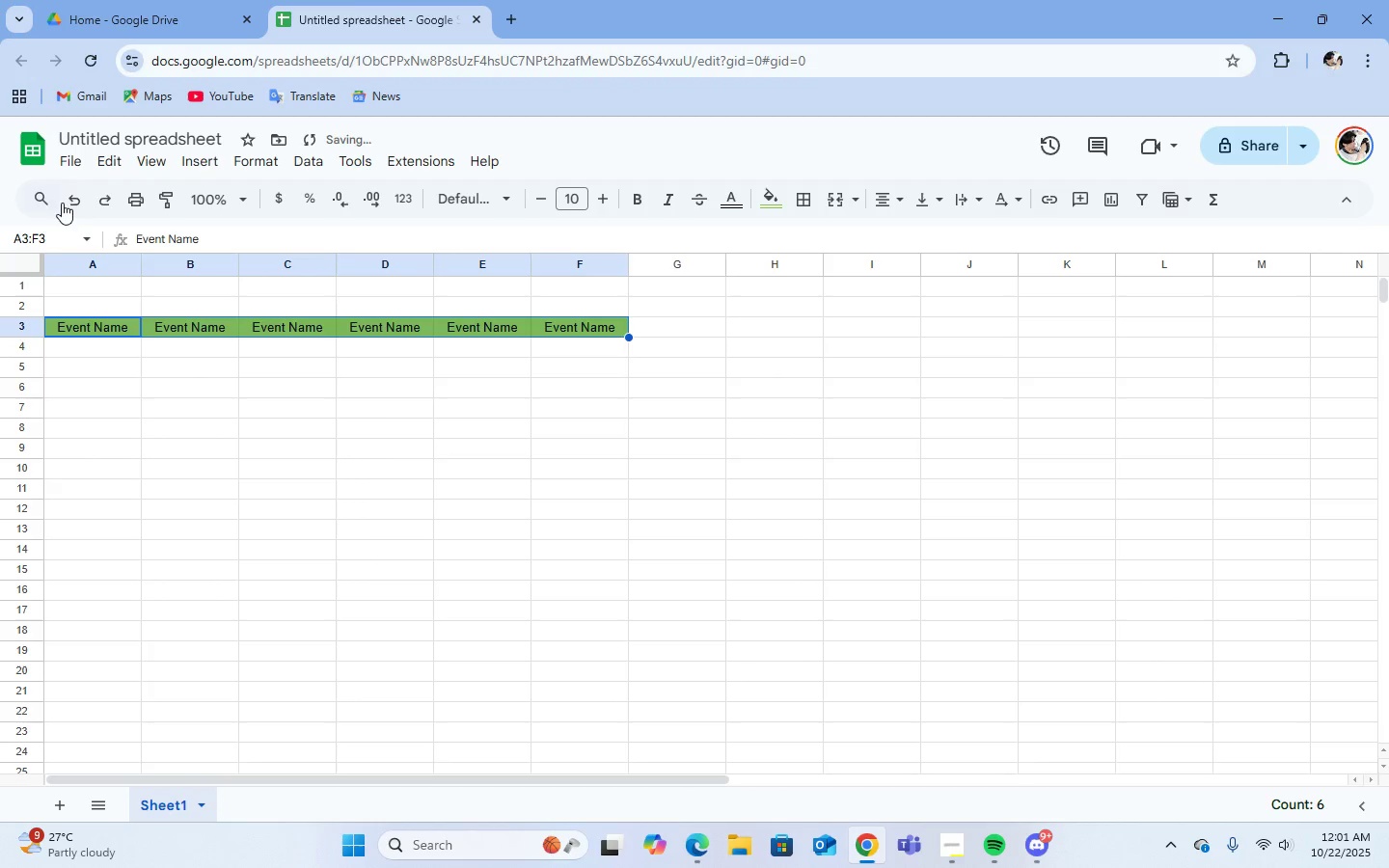 
left_click([75, 202])
 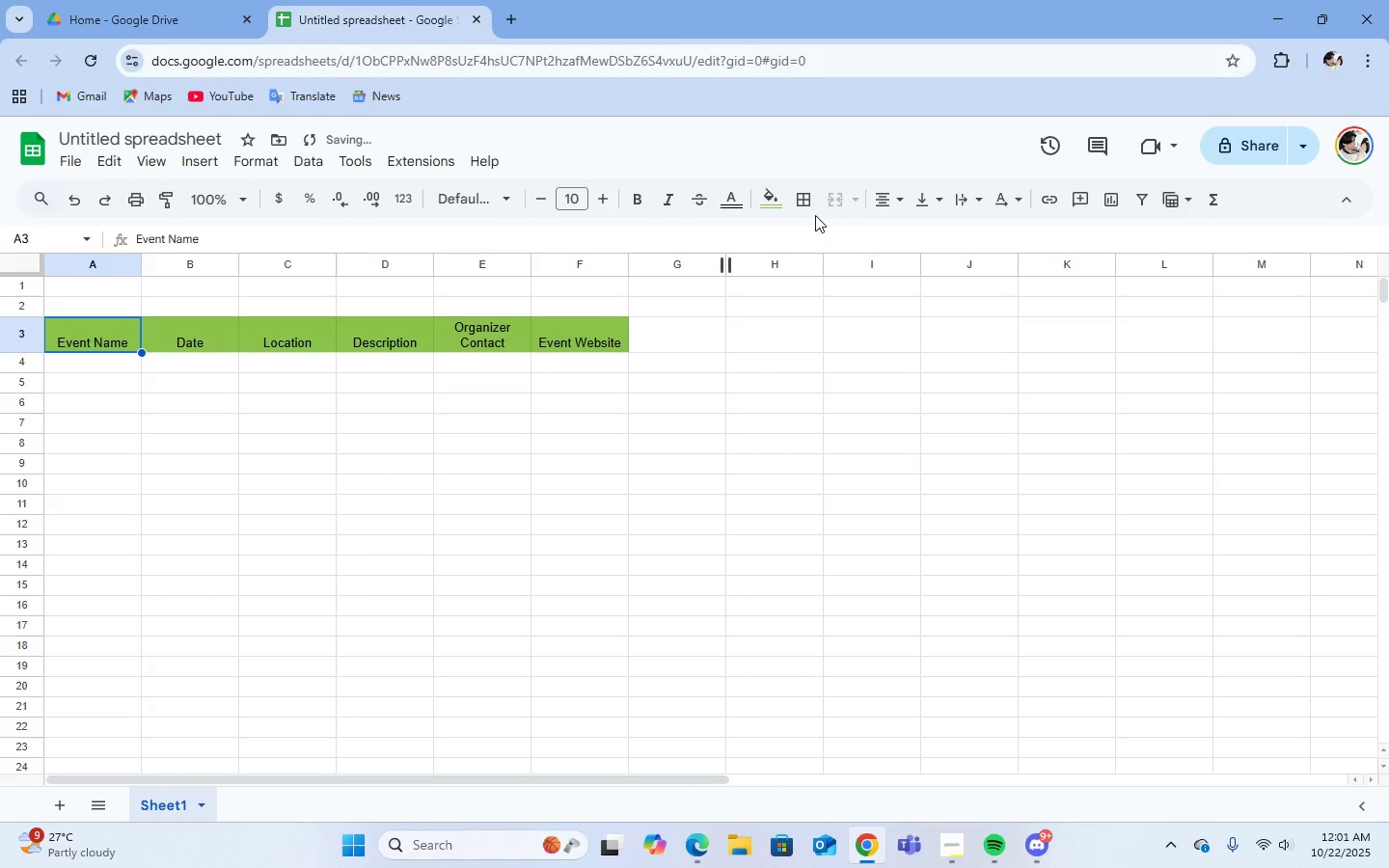 
left_click([805, 205])
 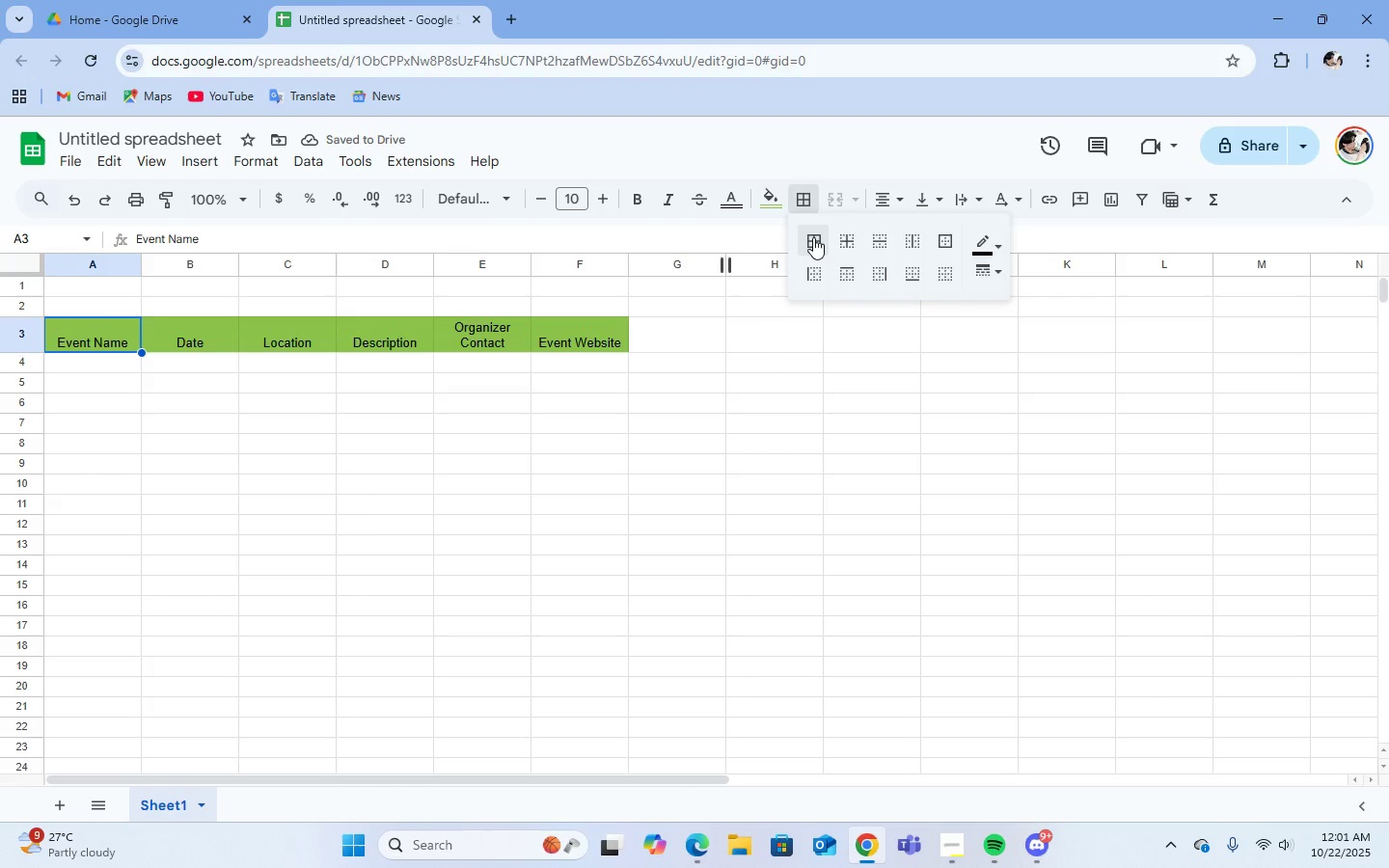 
left_click([813, 238])
 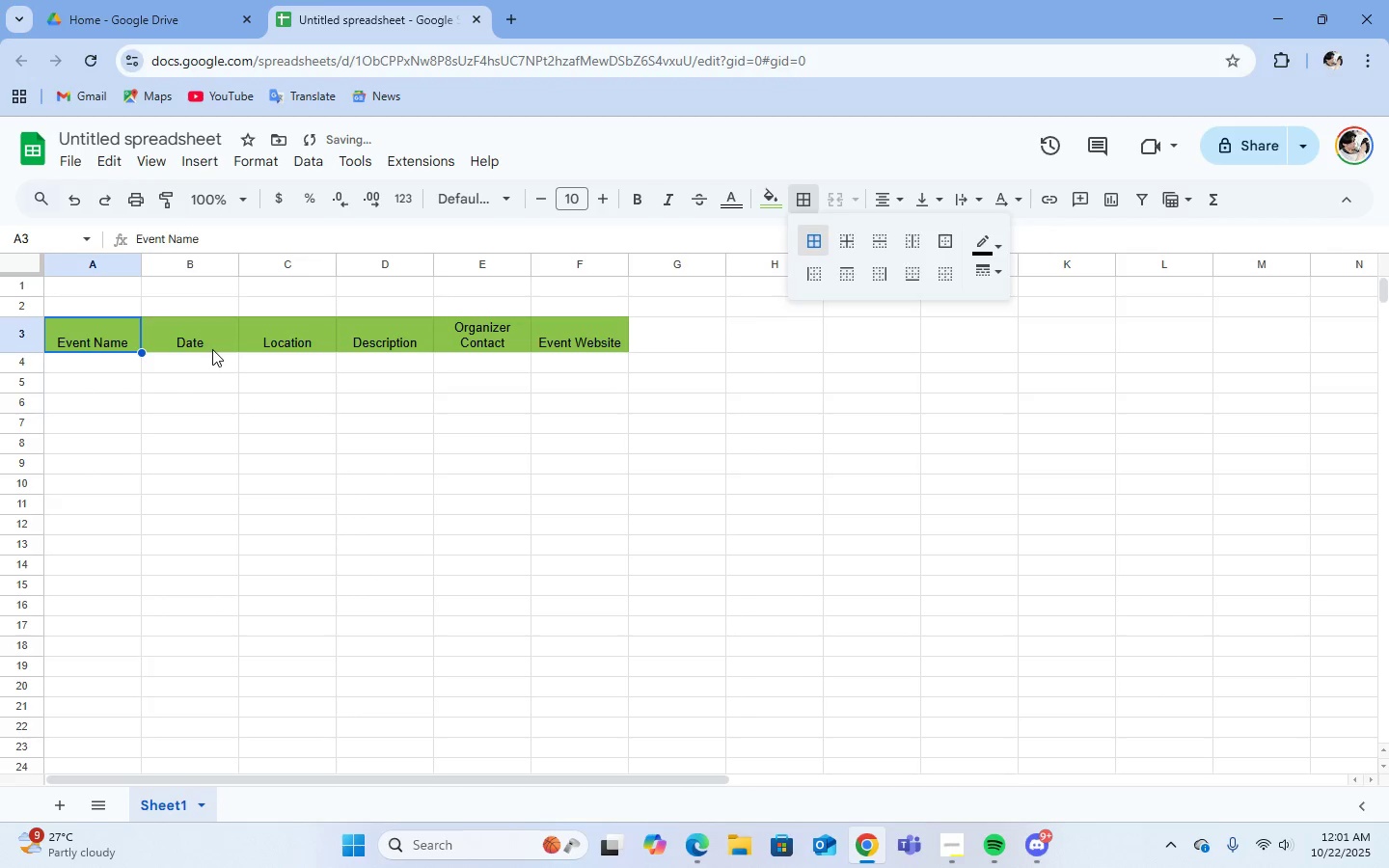 
left_click([212, 349])
 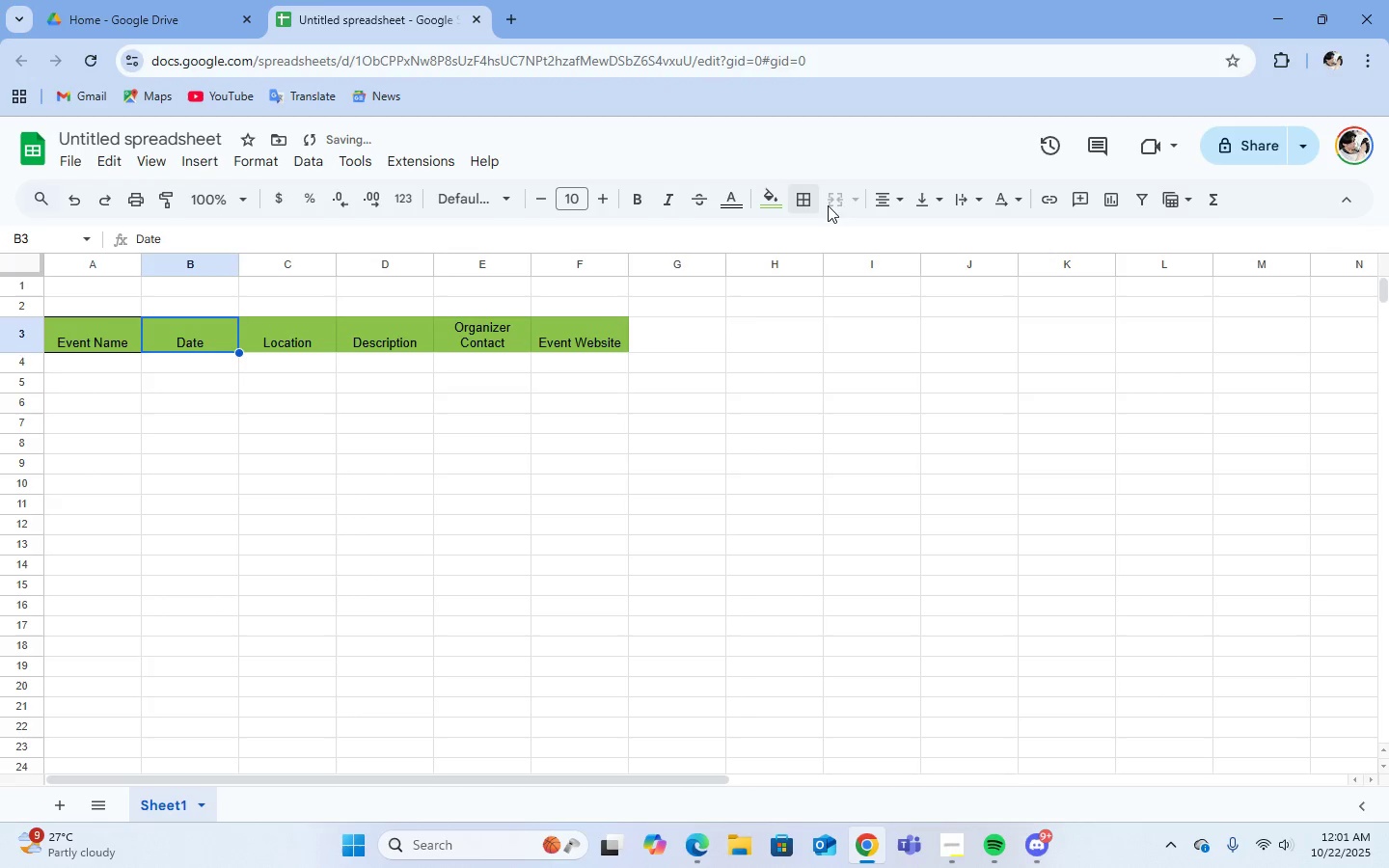 
left_click([807, 201])
 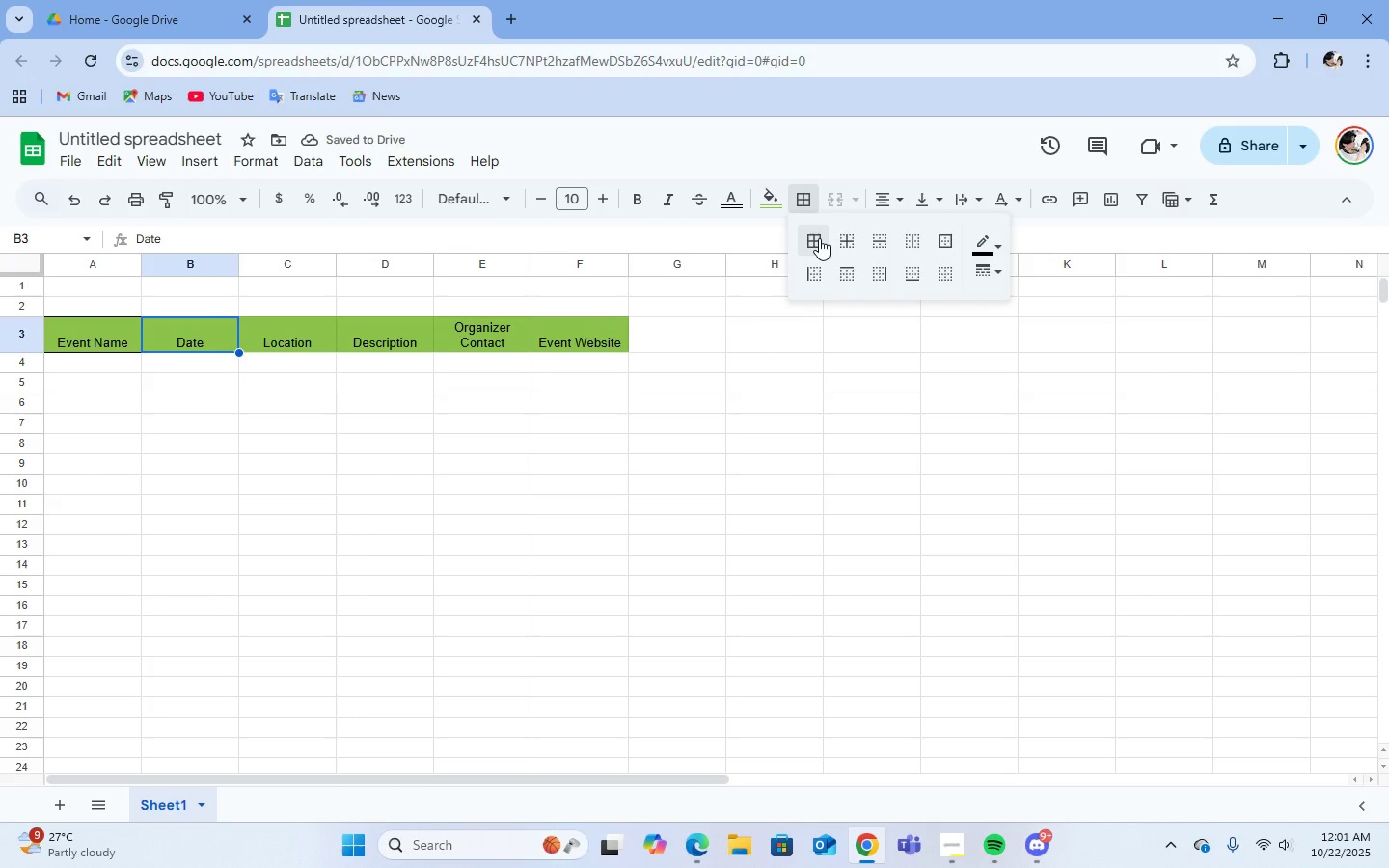 
left_click([819, 238])
 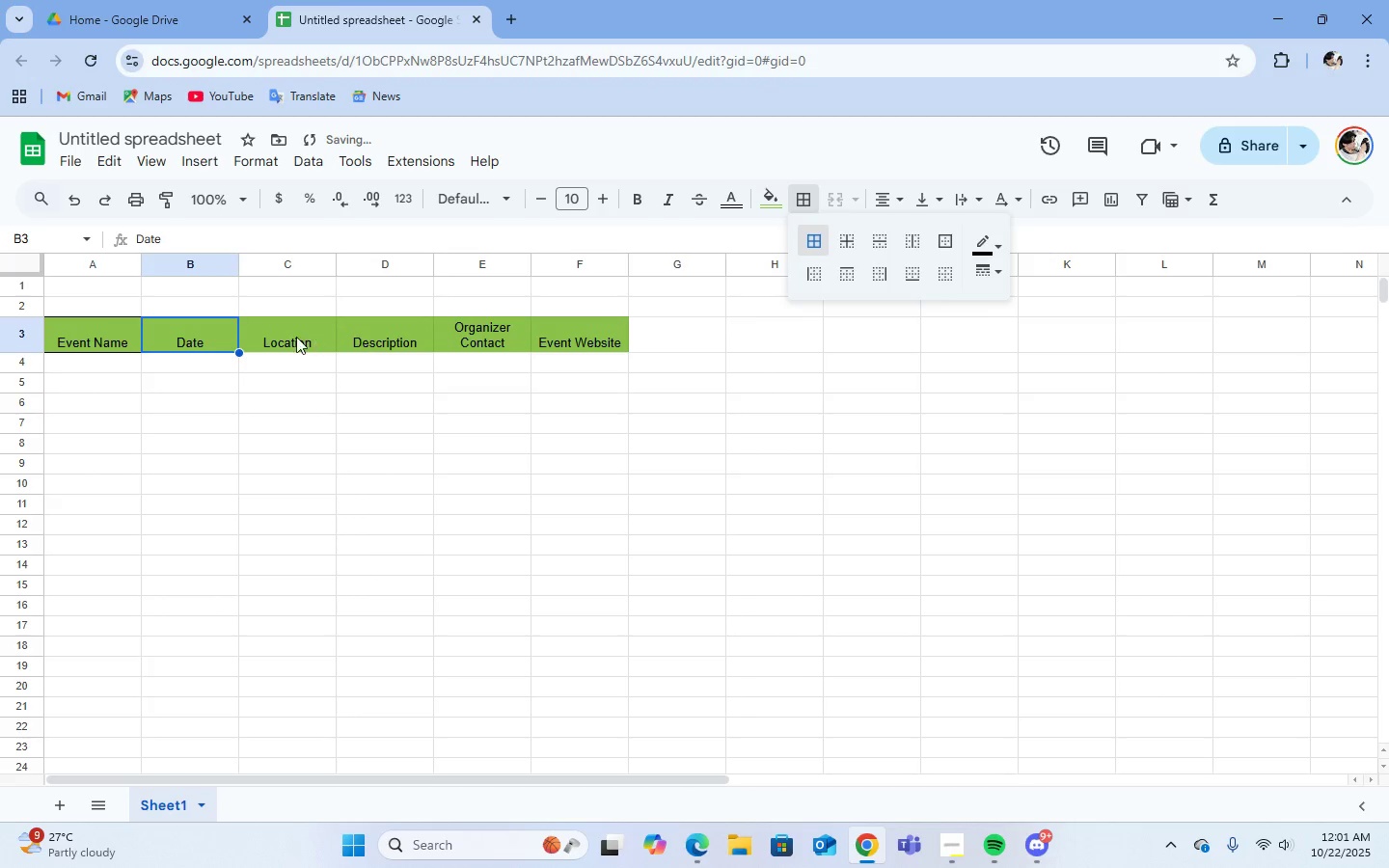 
left_click([296, 339])
 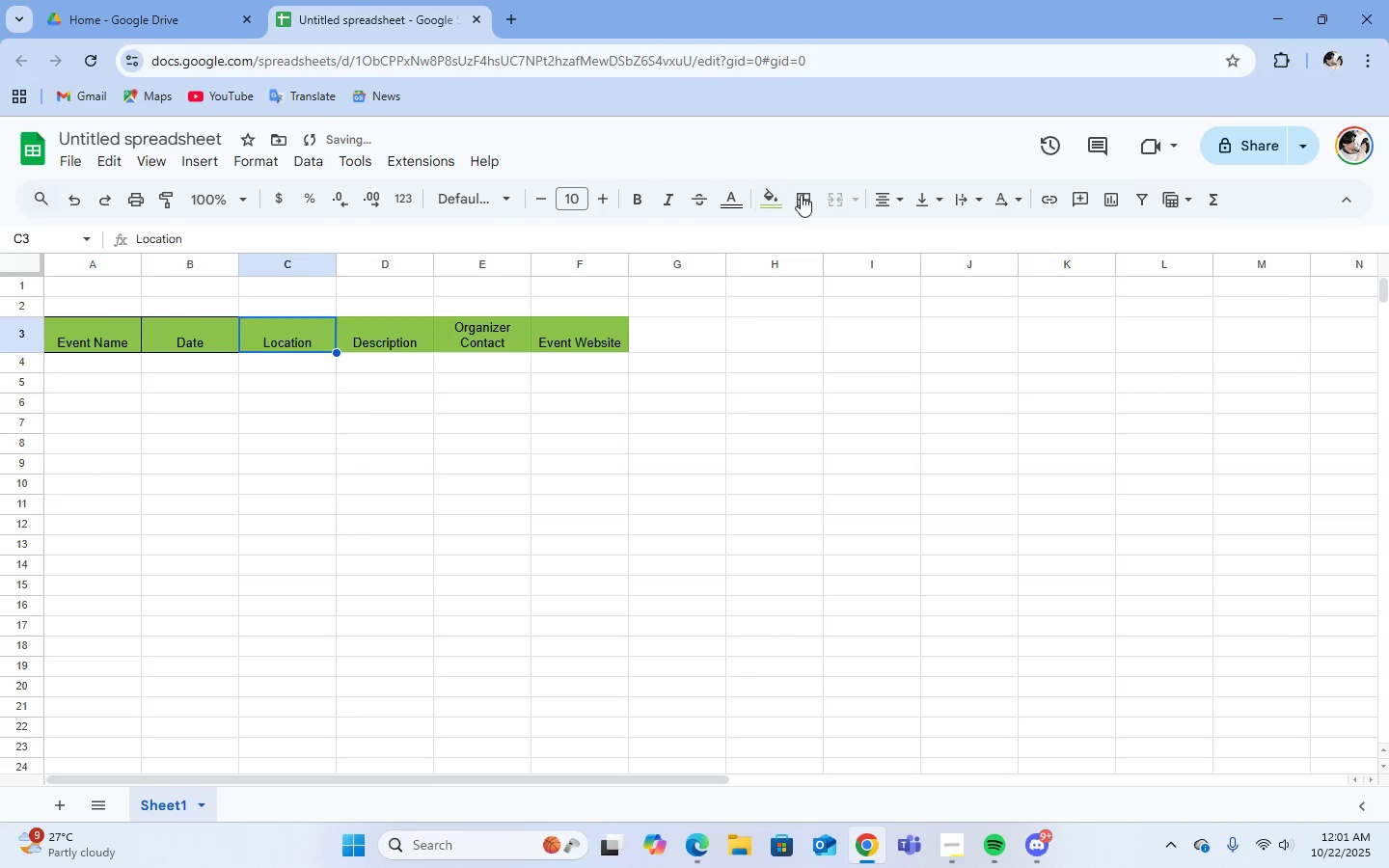 
left_click([801, 195])
 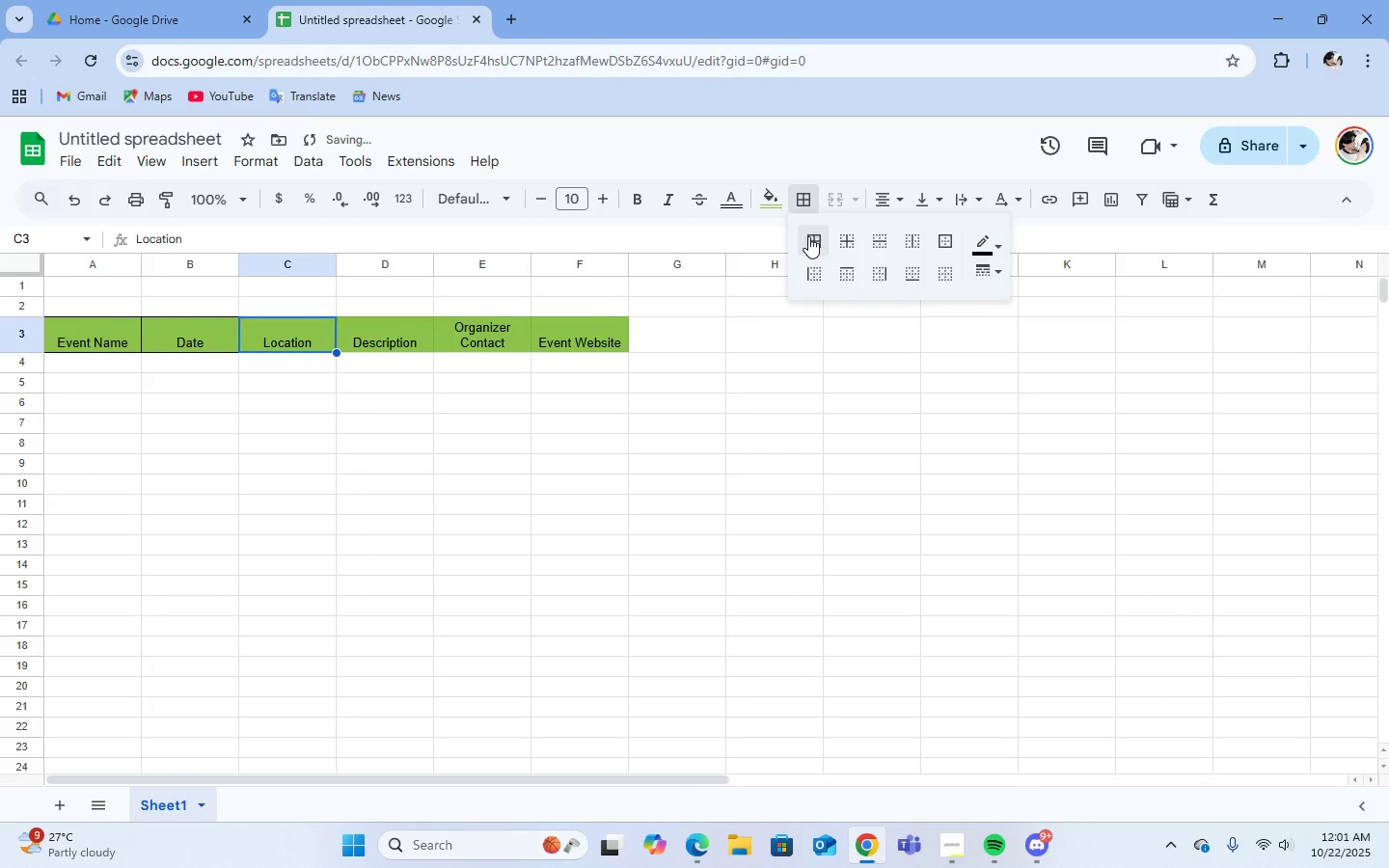 
left_click([808, 236])
 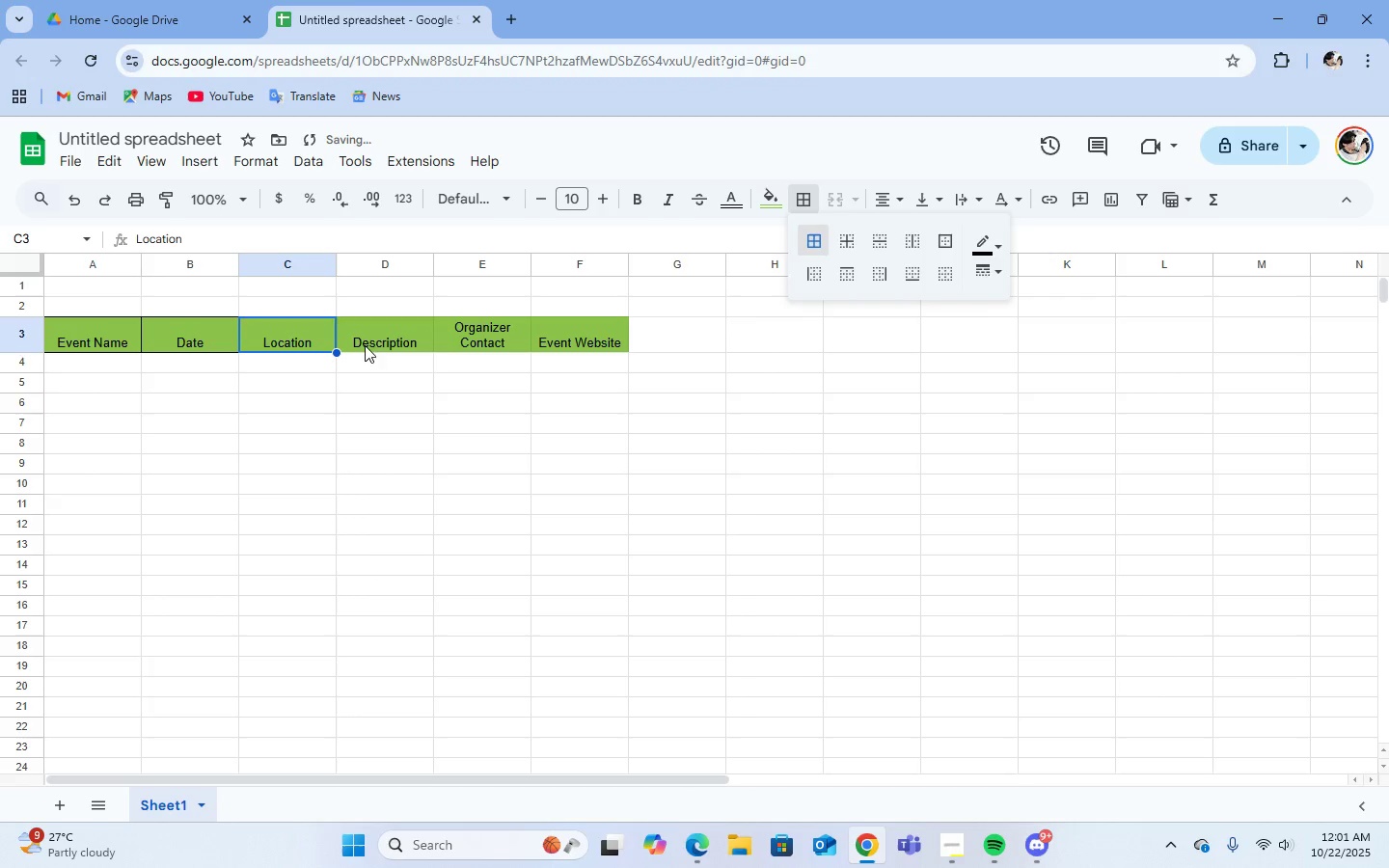 
left_click([379, 343])
 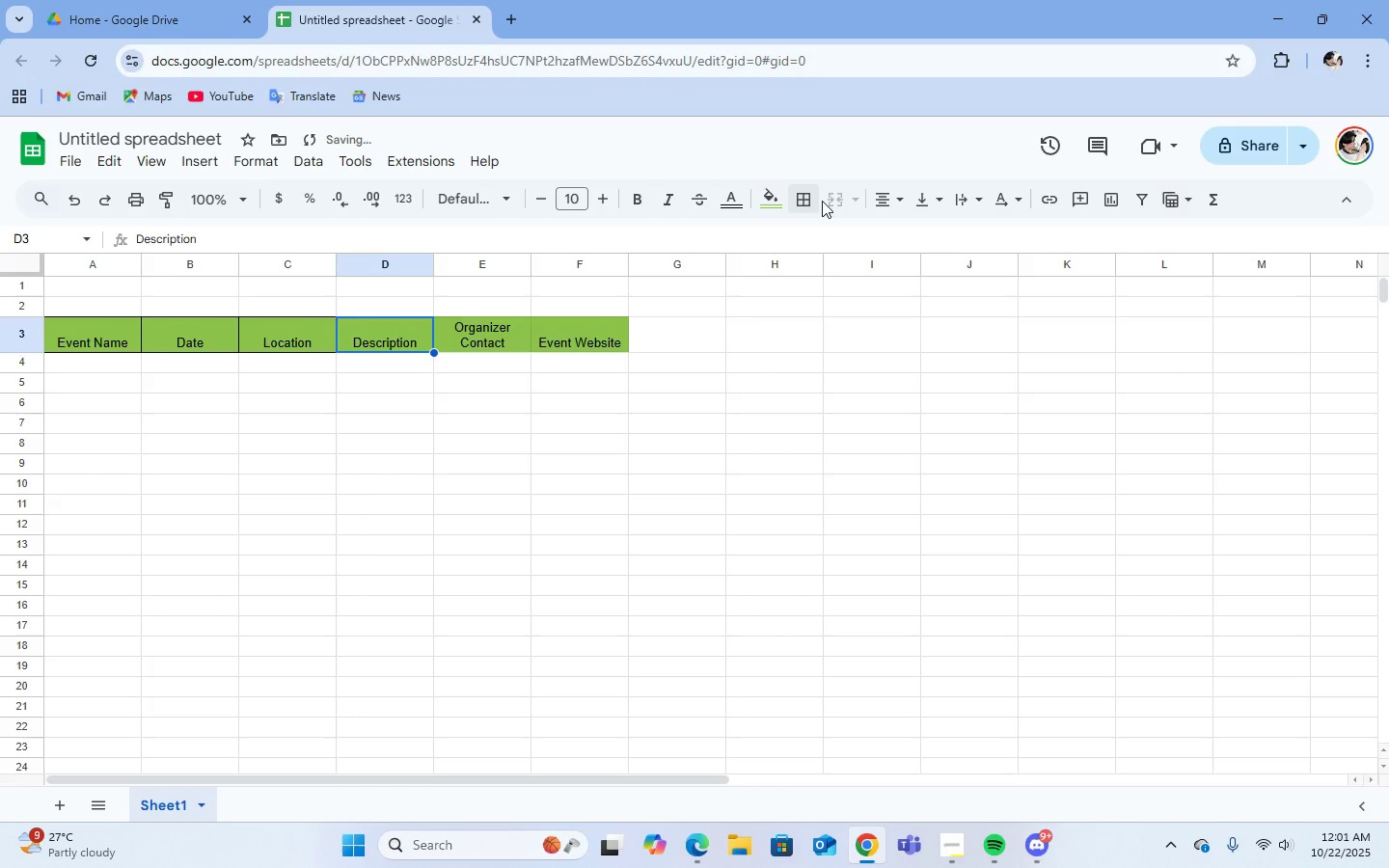 
left_click([803, 201])
 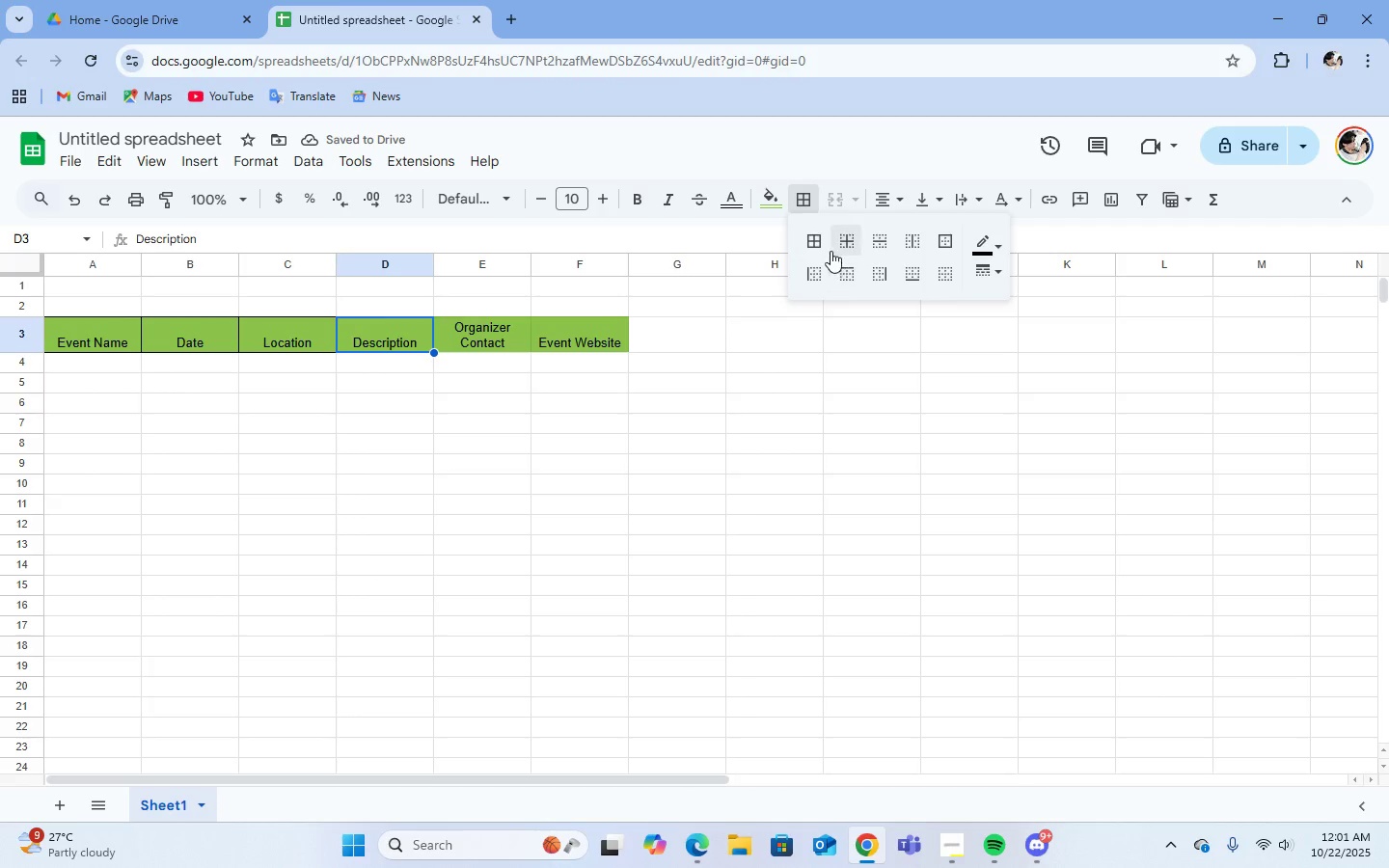 
left_click([821, 242])
 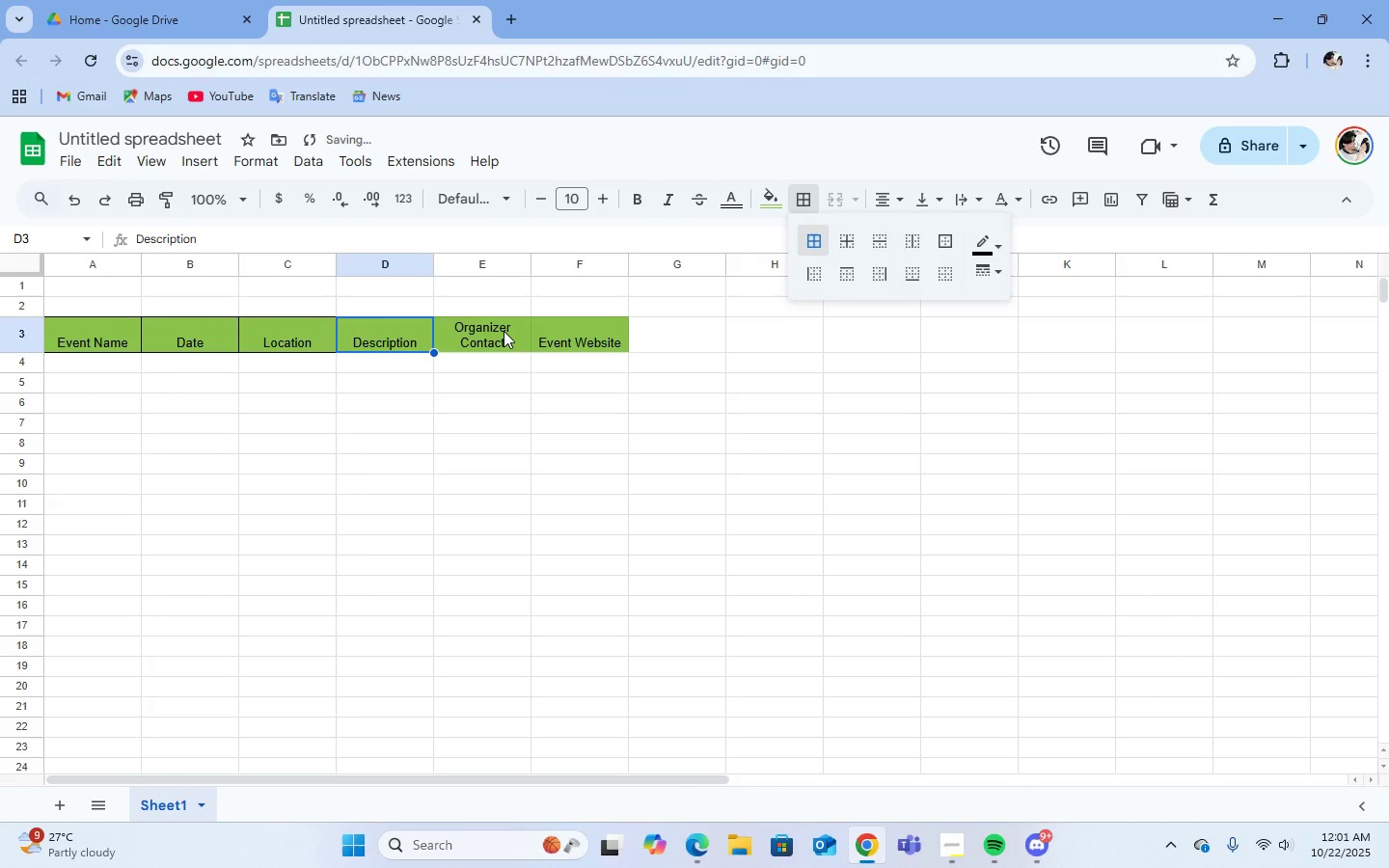 
left_click([504, 331])
 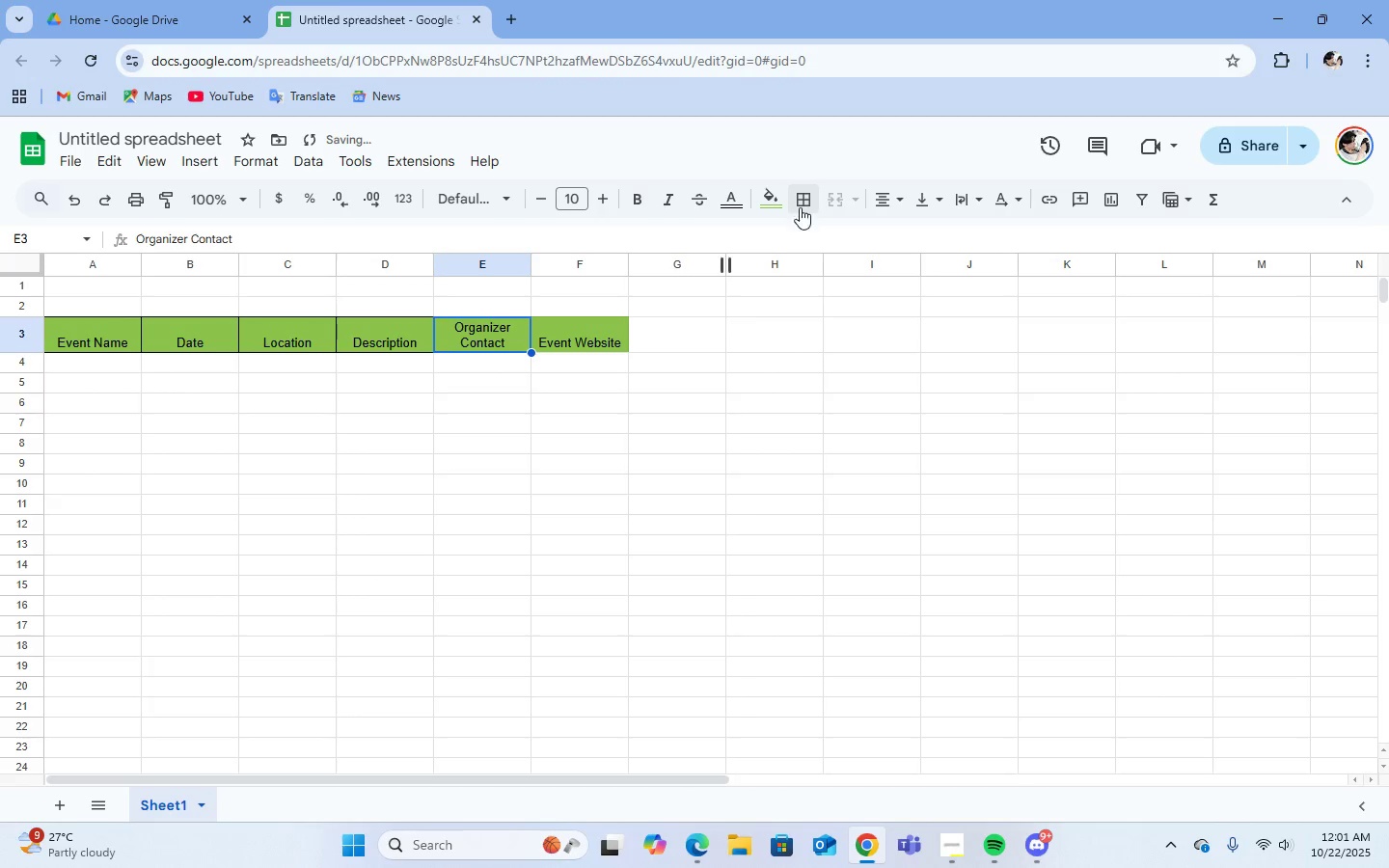 
left_click([801, 203])
 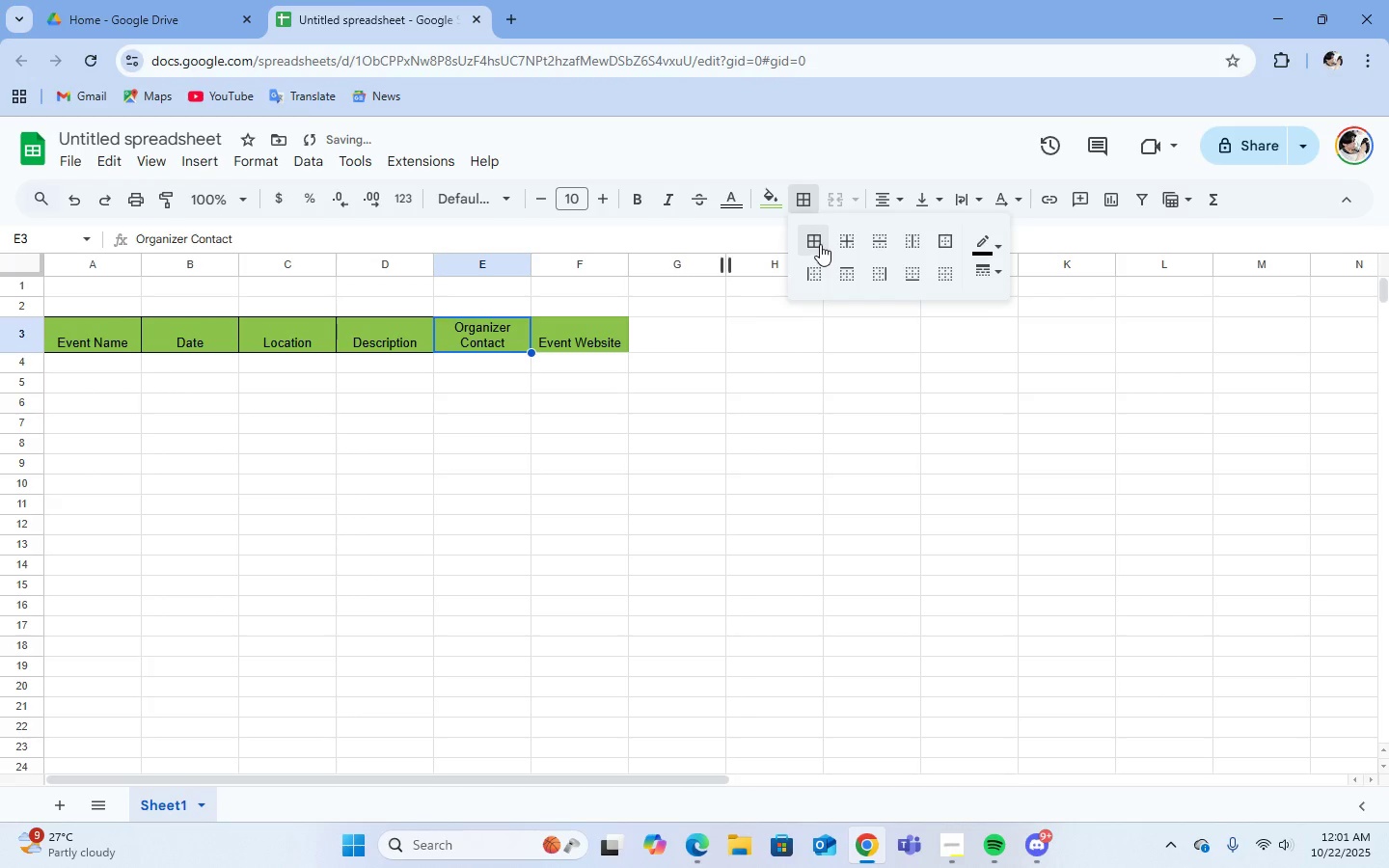 
left_click([820, 244])
 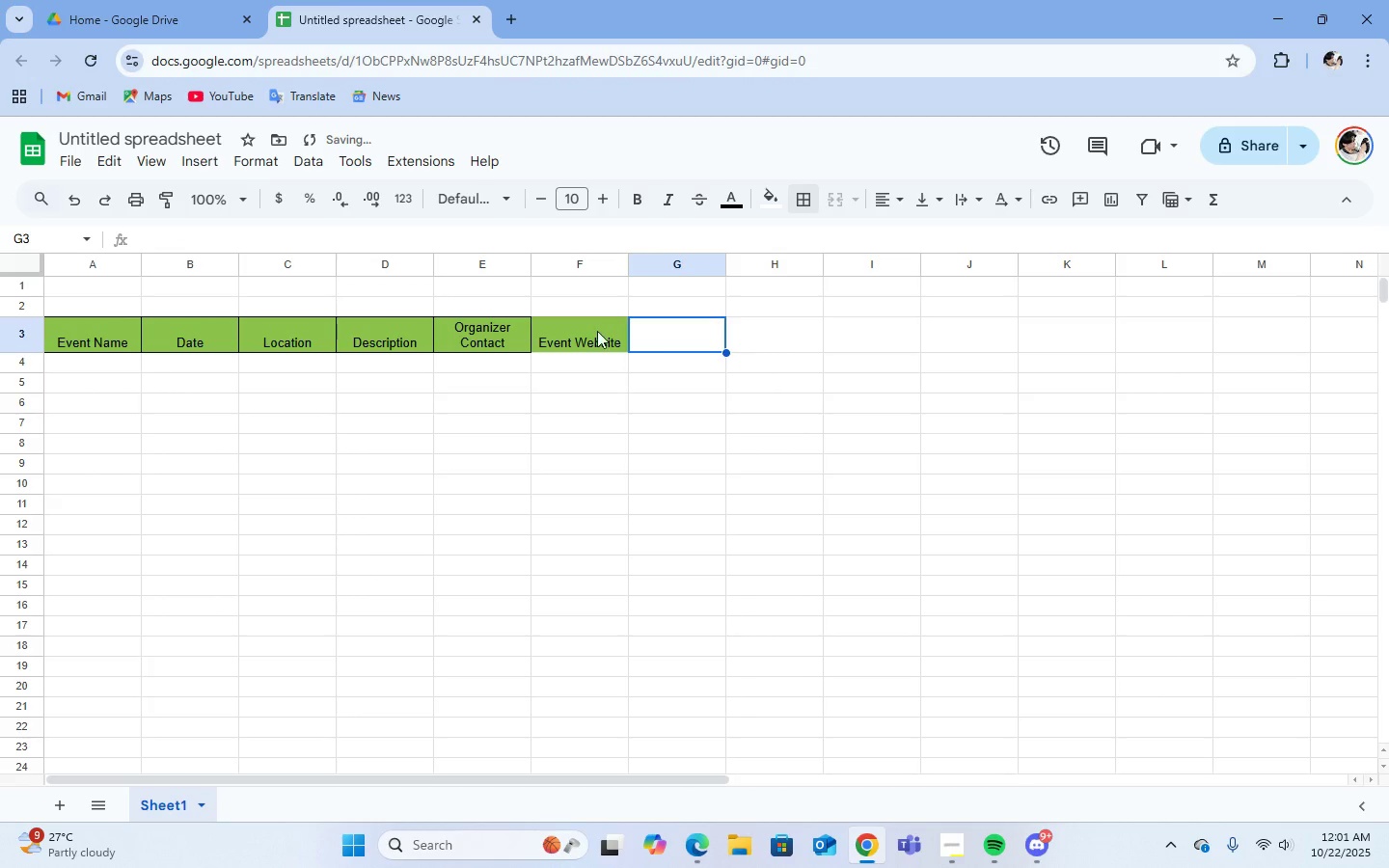 
double_click([596, 331])
 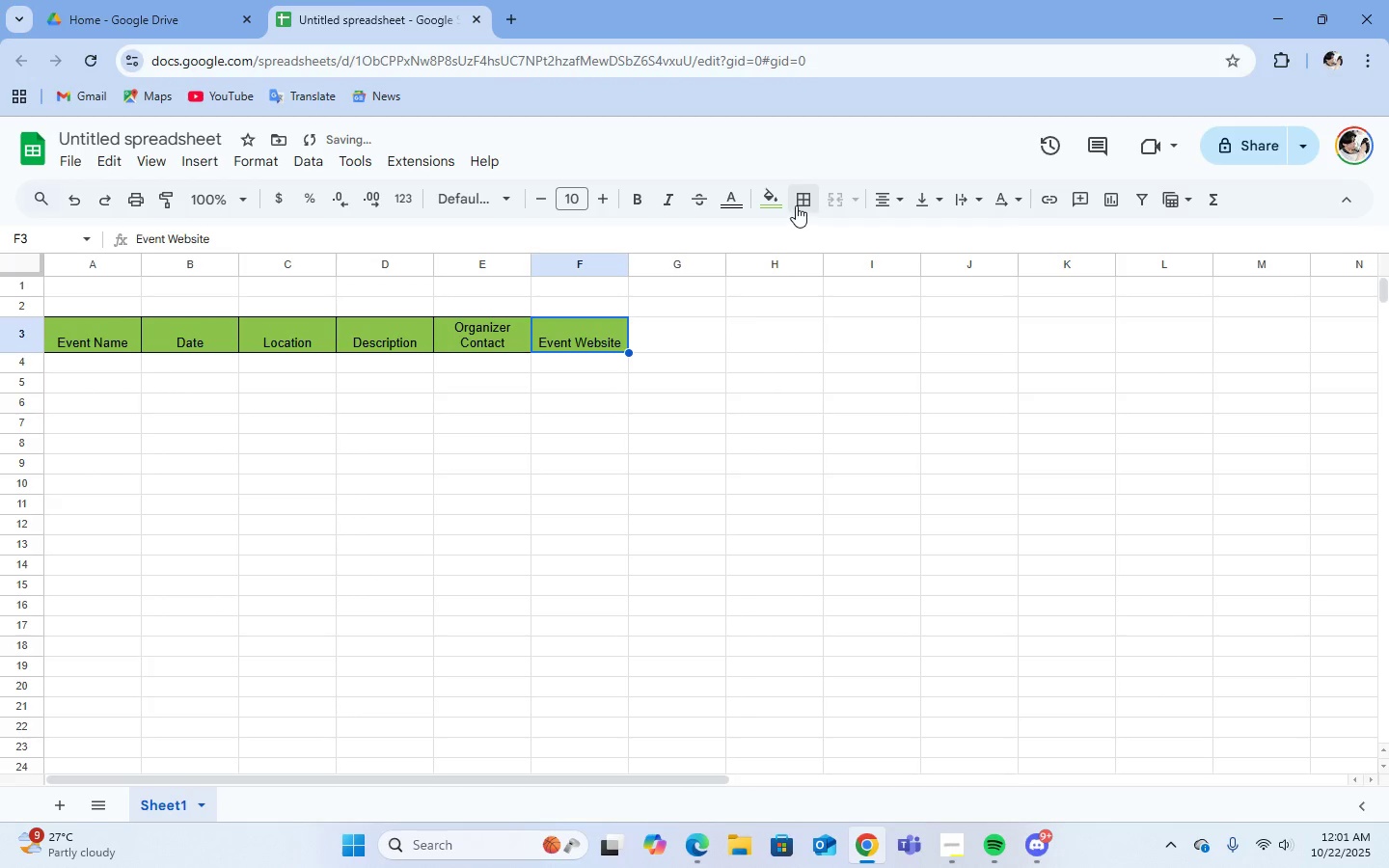 
left_click([796, 205])
 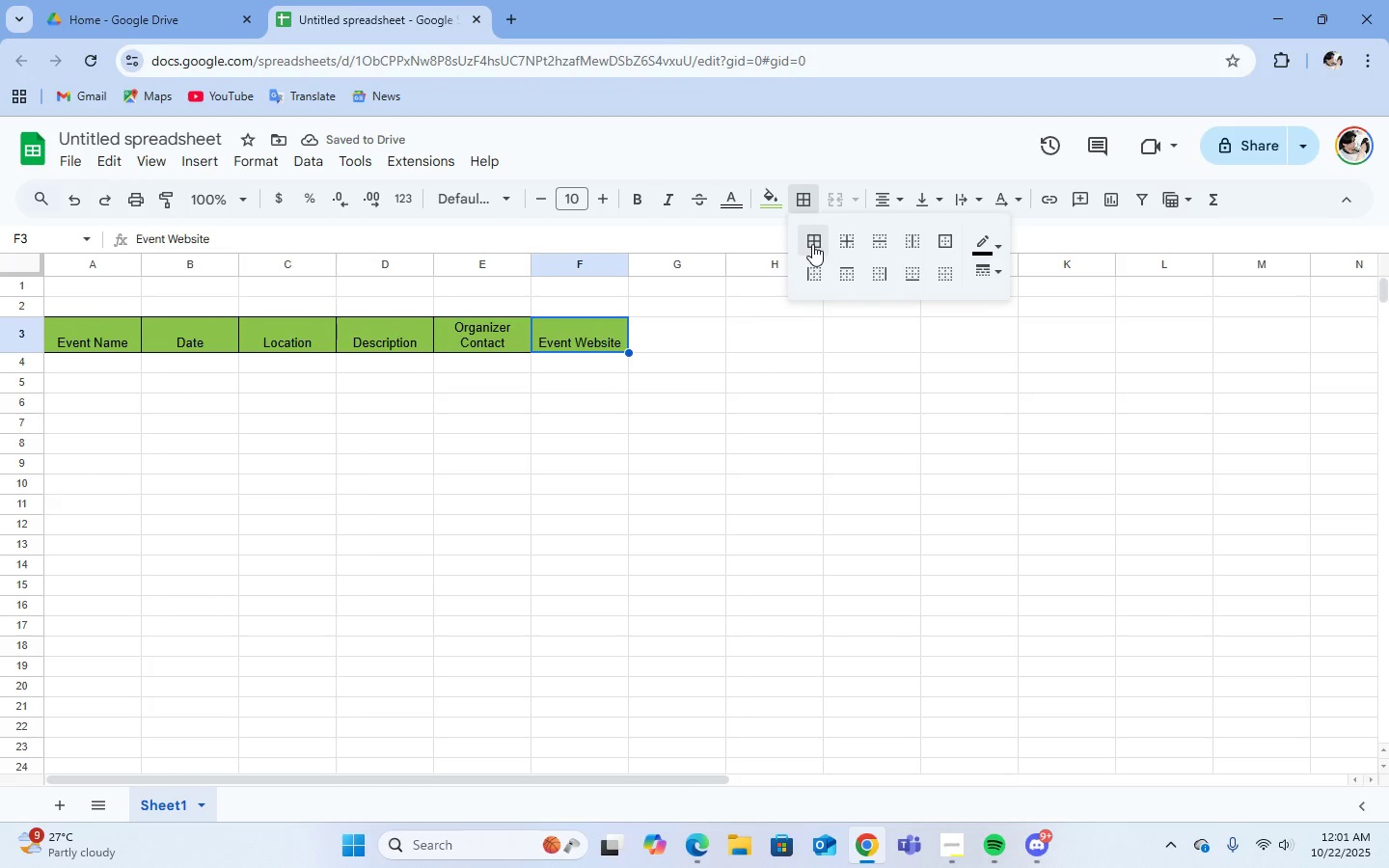 
left_click([812, 244])
 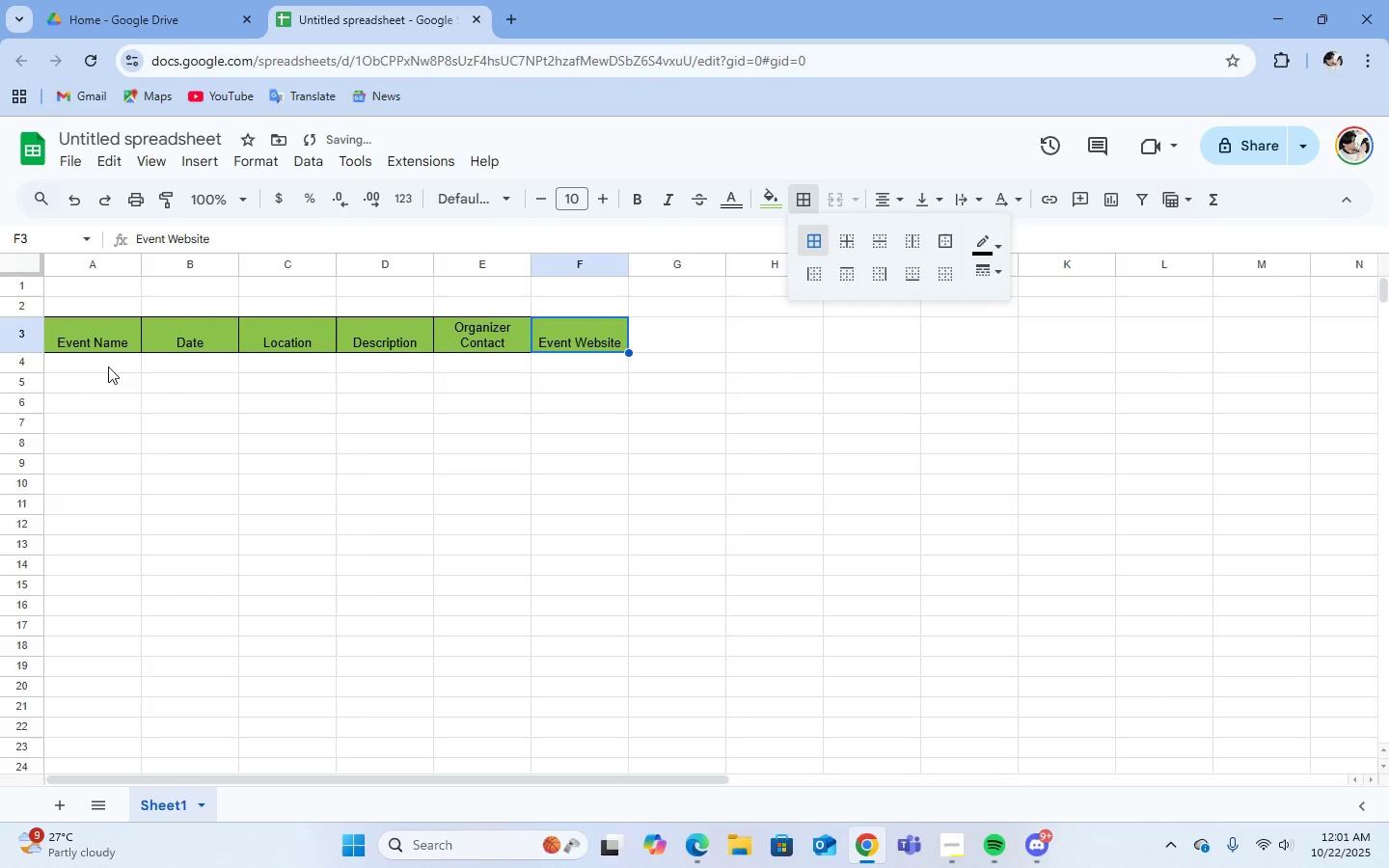 
left_click([77, 362])
 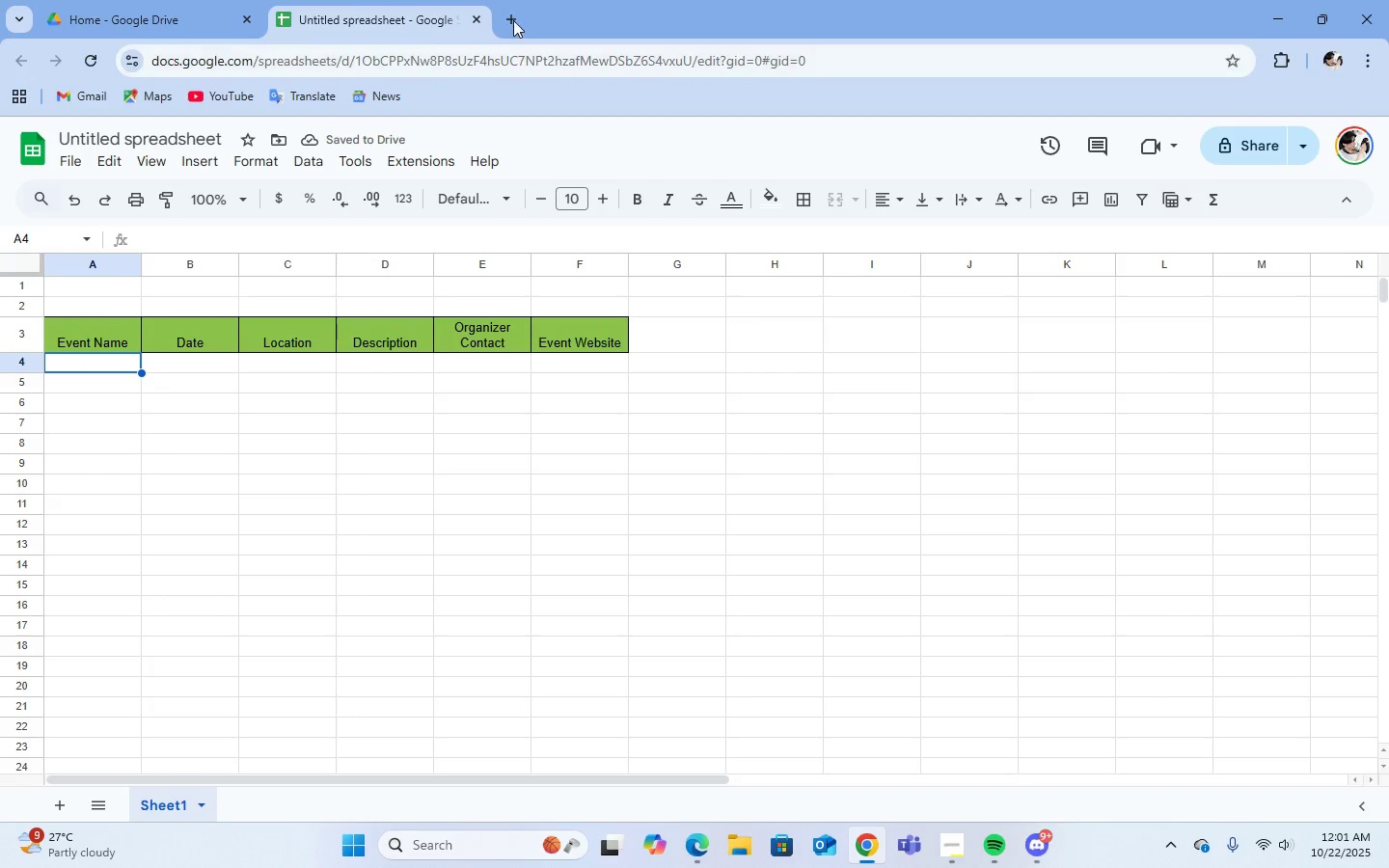 
left_click([517, 17])
 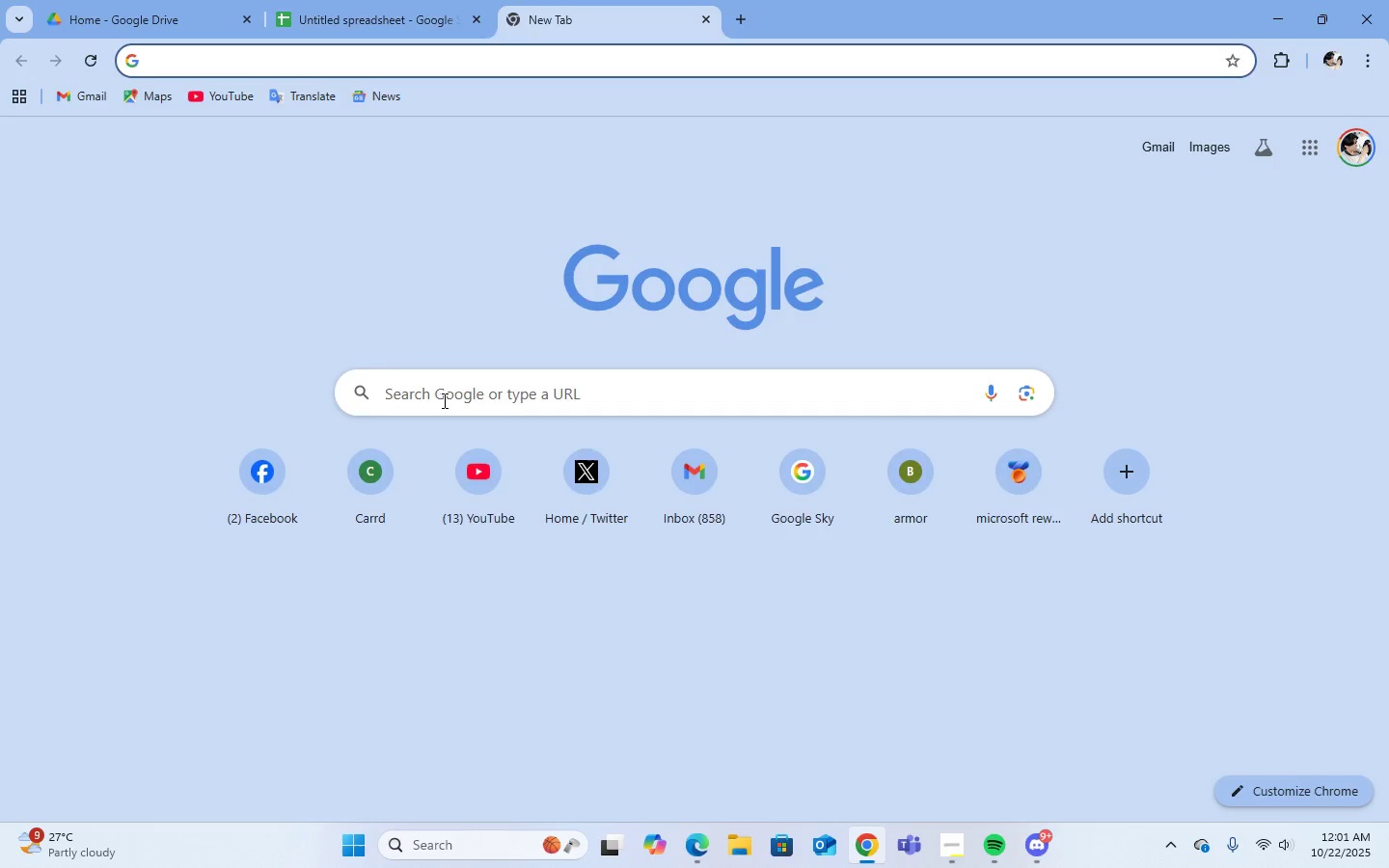 
left_click([443, 400])
 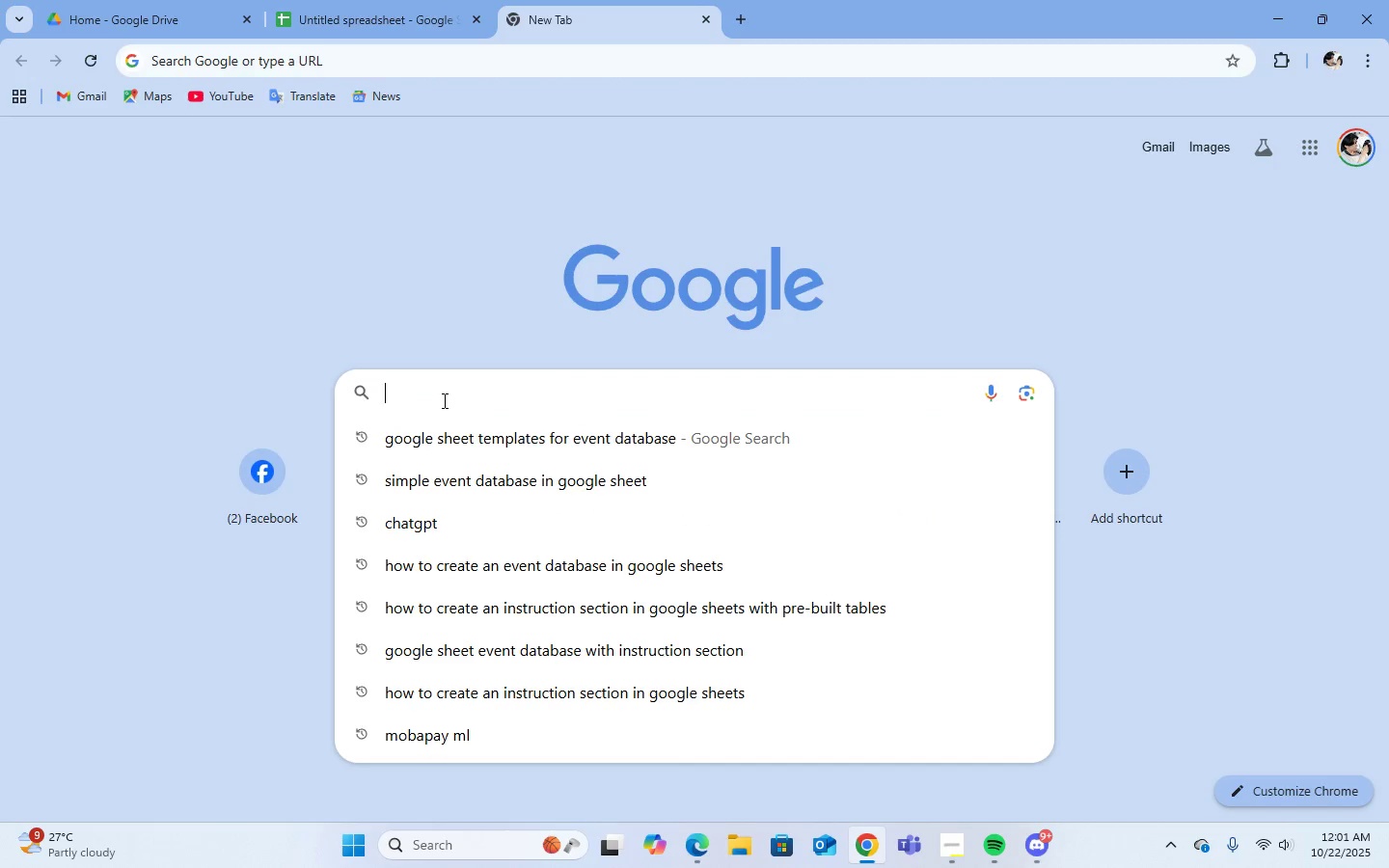 
type(e)
key(Backspace)
type(examples of eco-friendly events)
 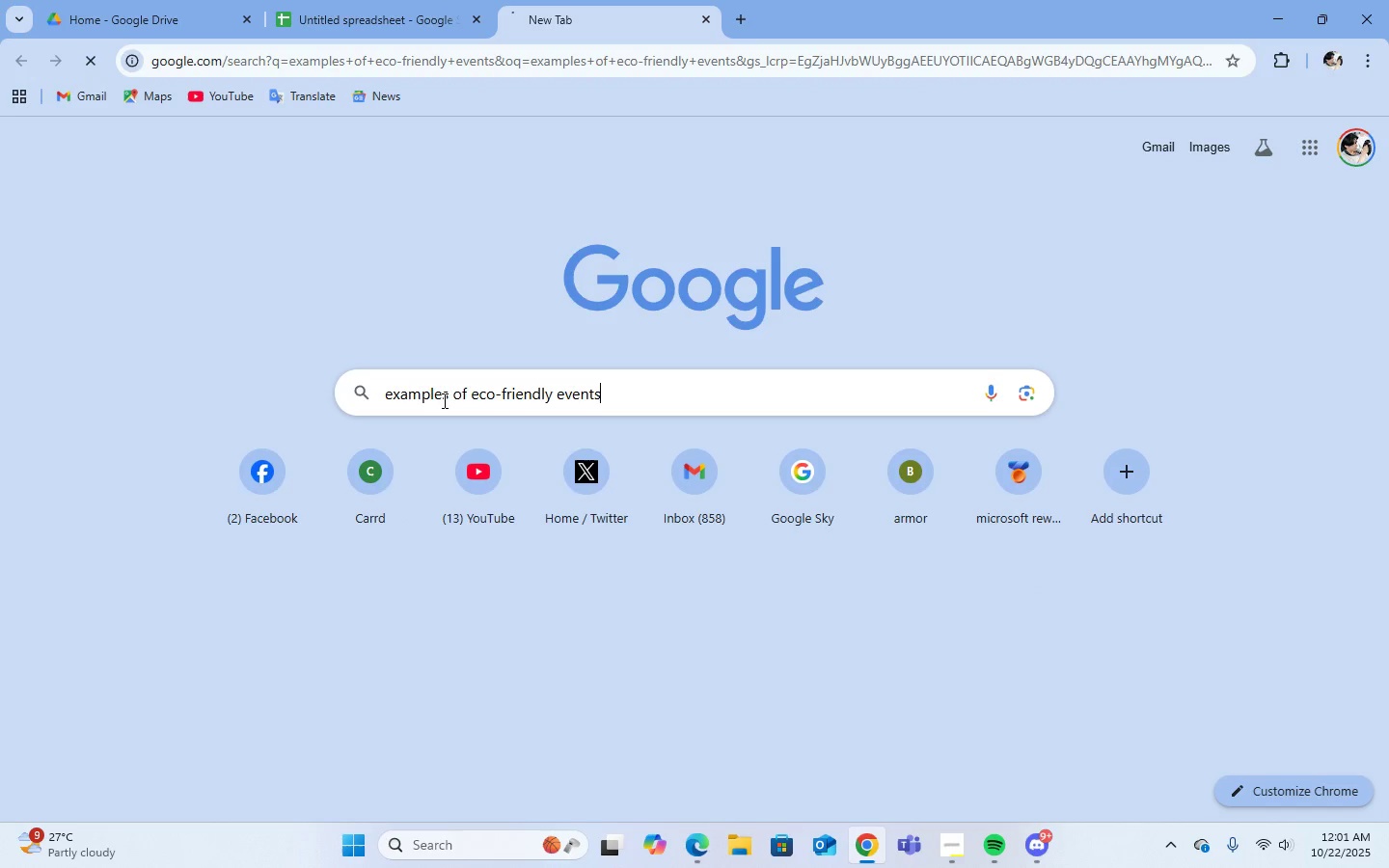 
key(Enter)
 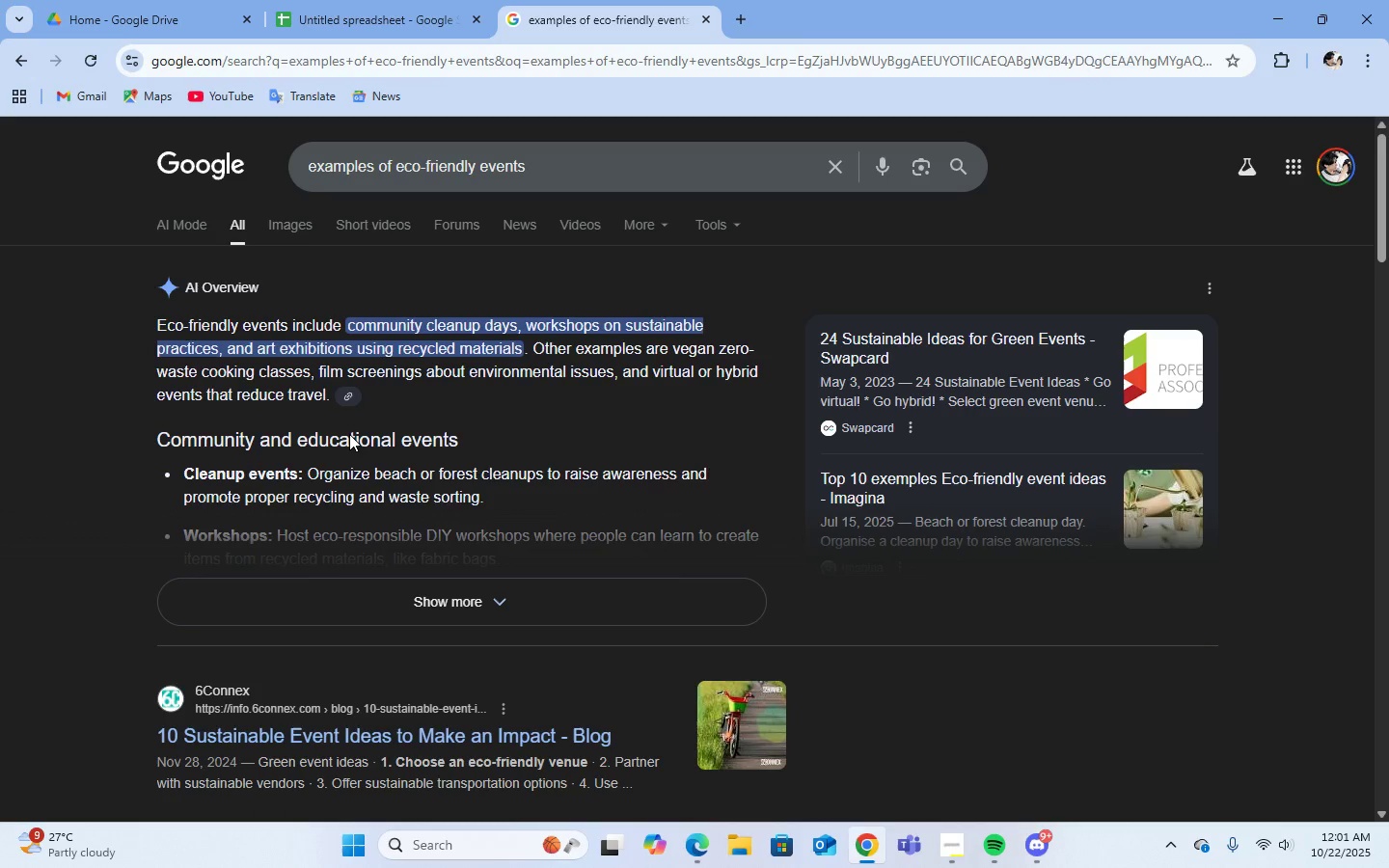 
left_click([358, 594])
 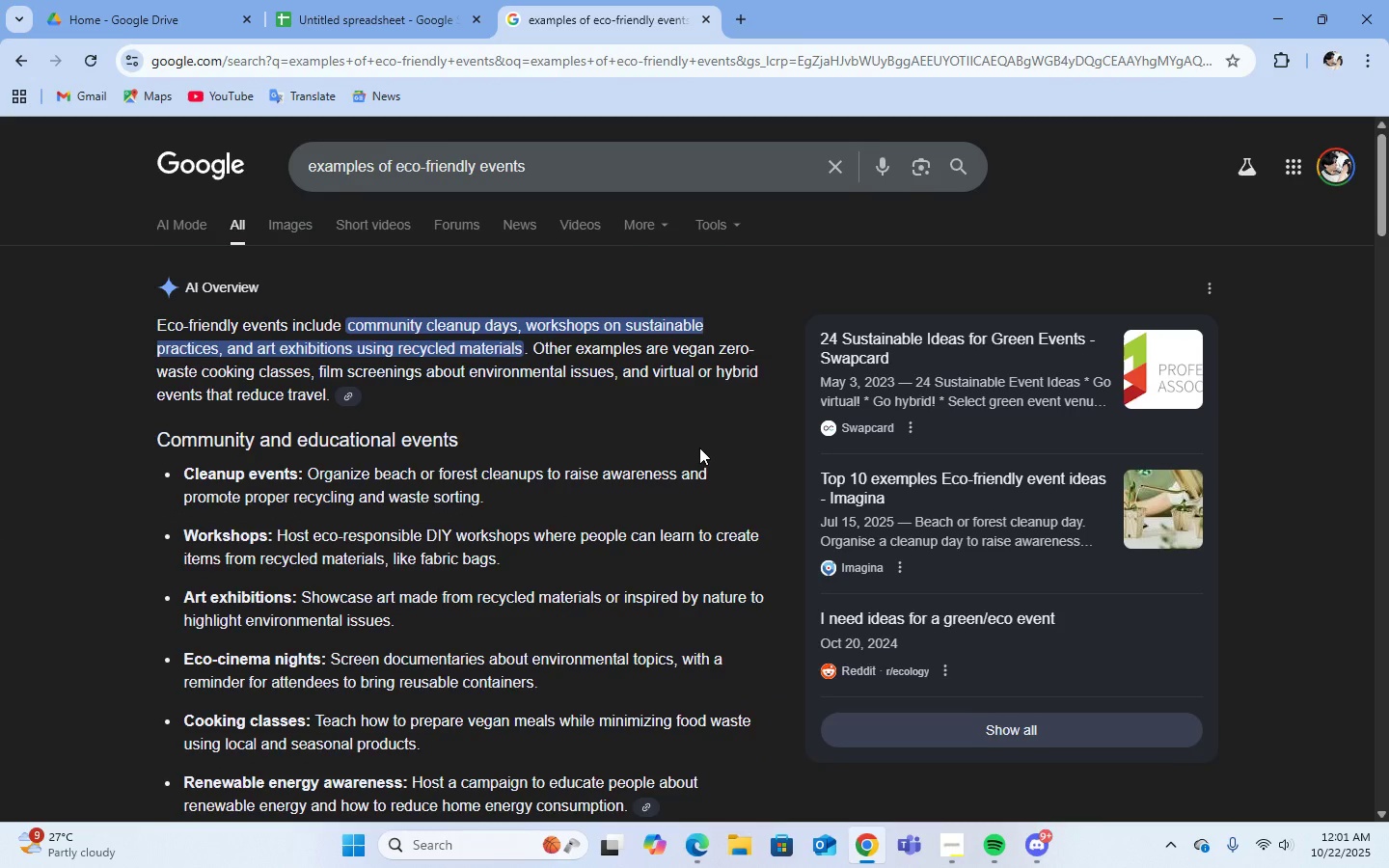 
scroll: coordinate [699, 448], scroll_direction: down, amount: 5.0
 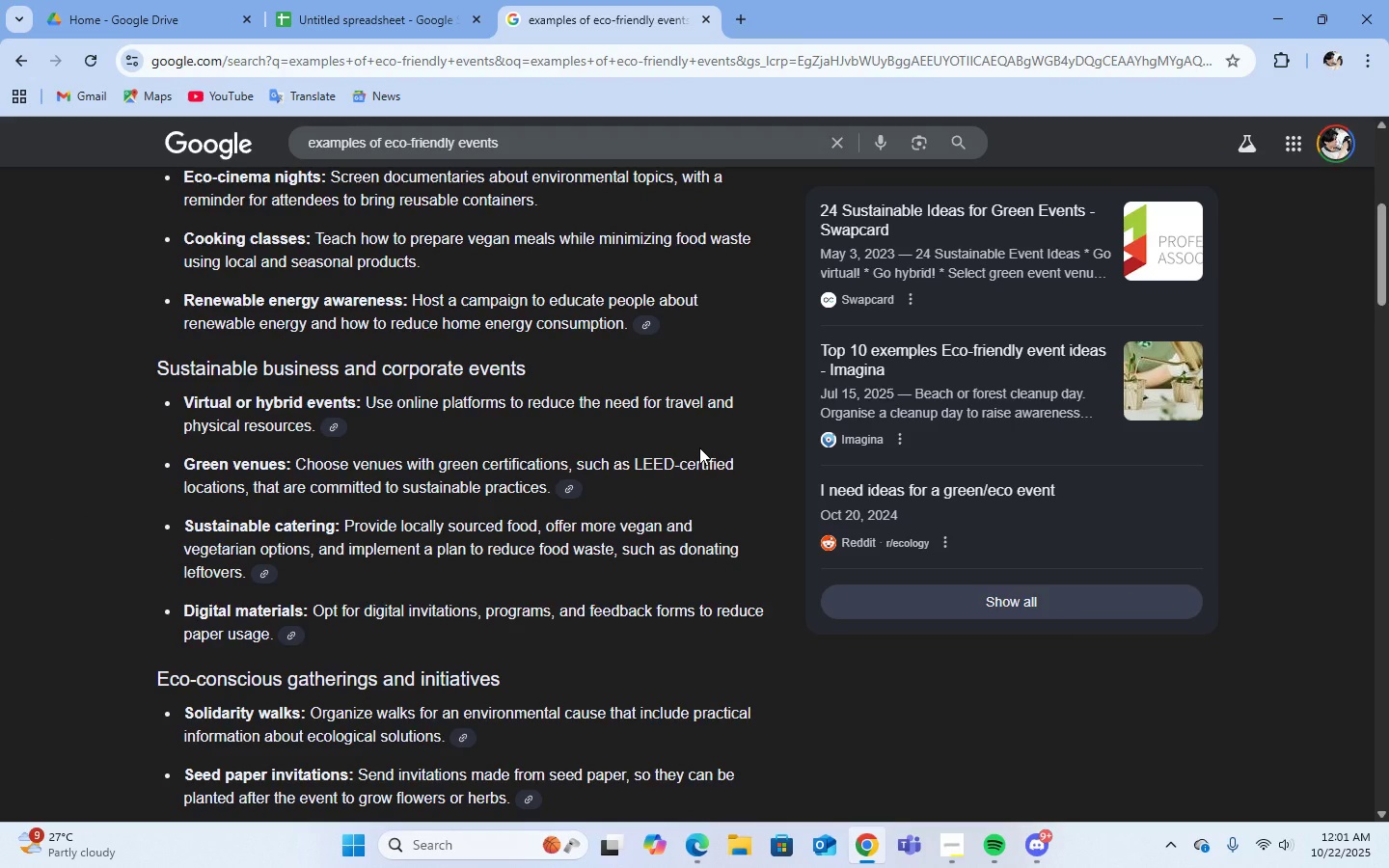 
scroll: coordinate [699, 448], scroll_direction: up, amount: 3.0
 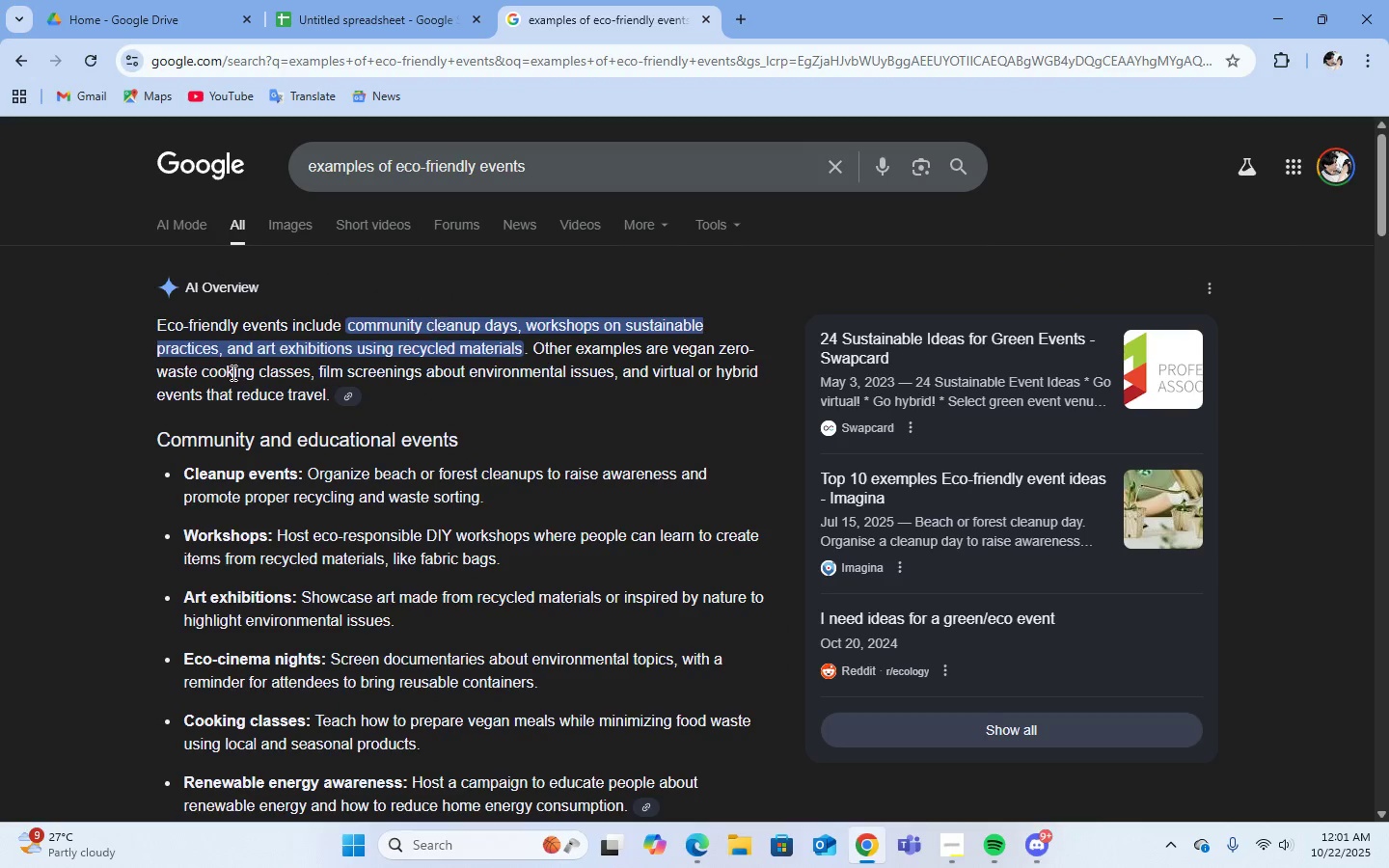 
scroll: coordinate [731, 595], scroll_direction: down, amount: 11.0
 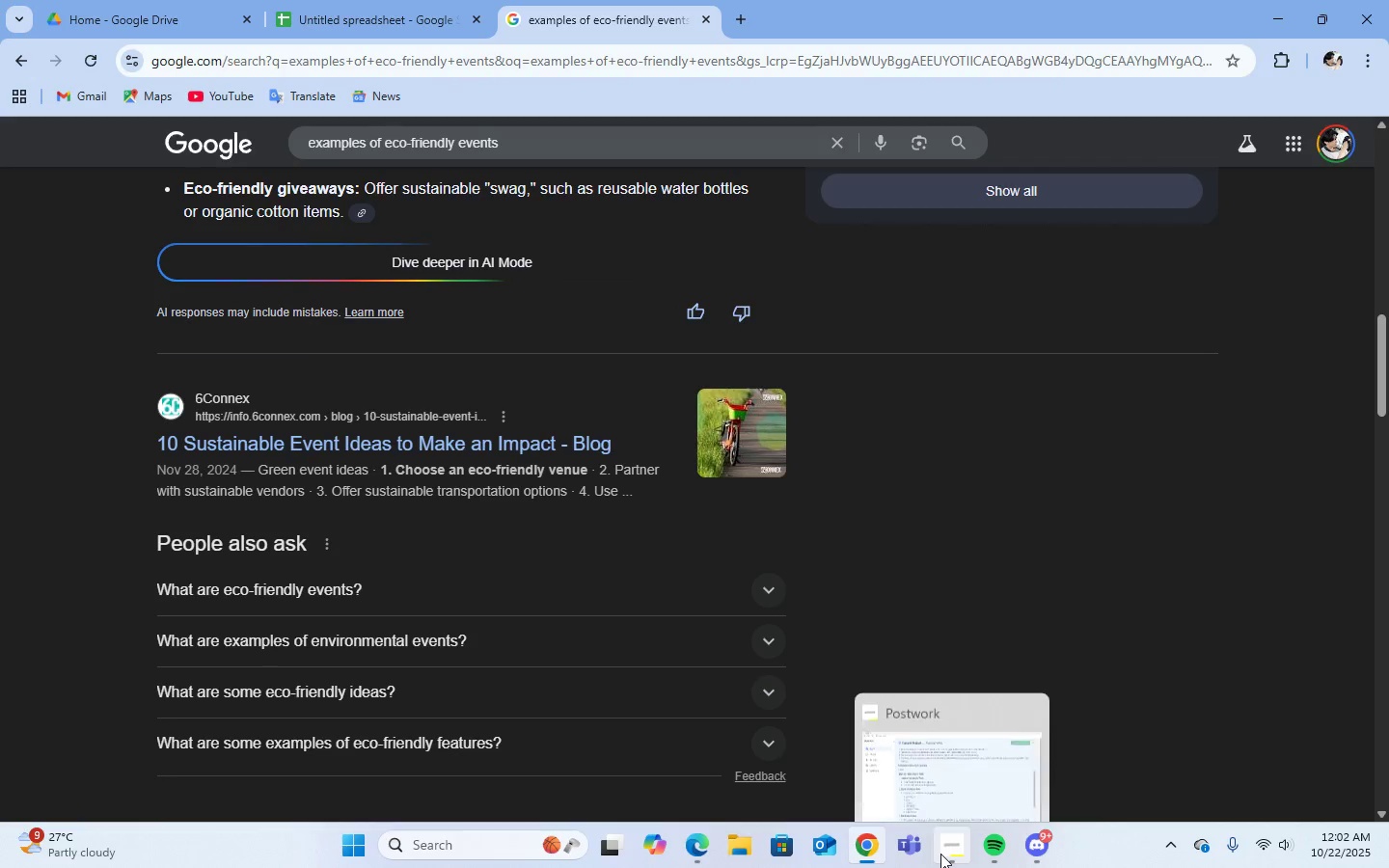 
left_click([931, 729])